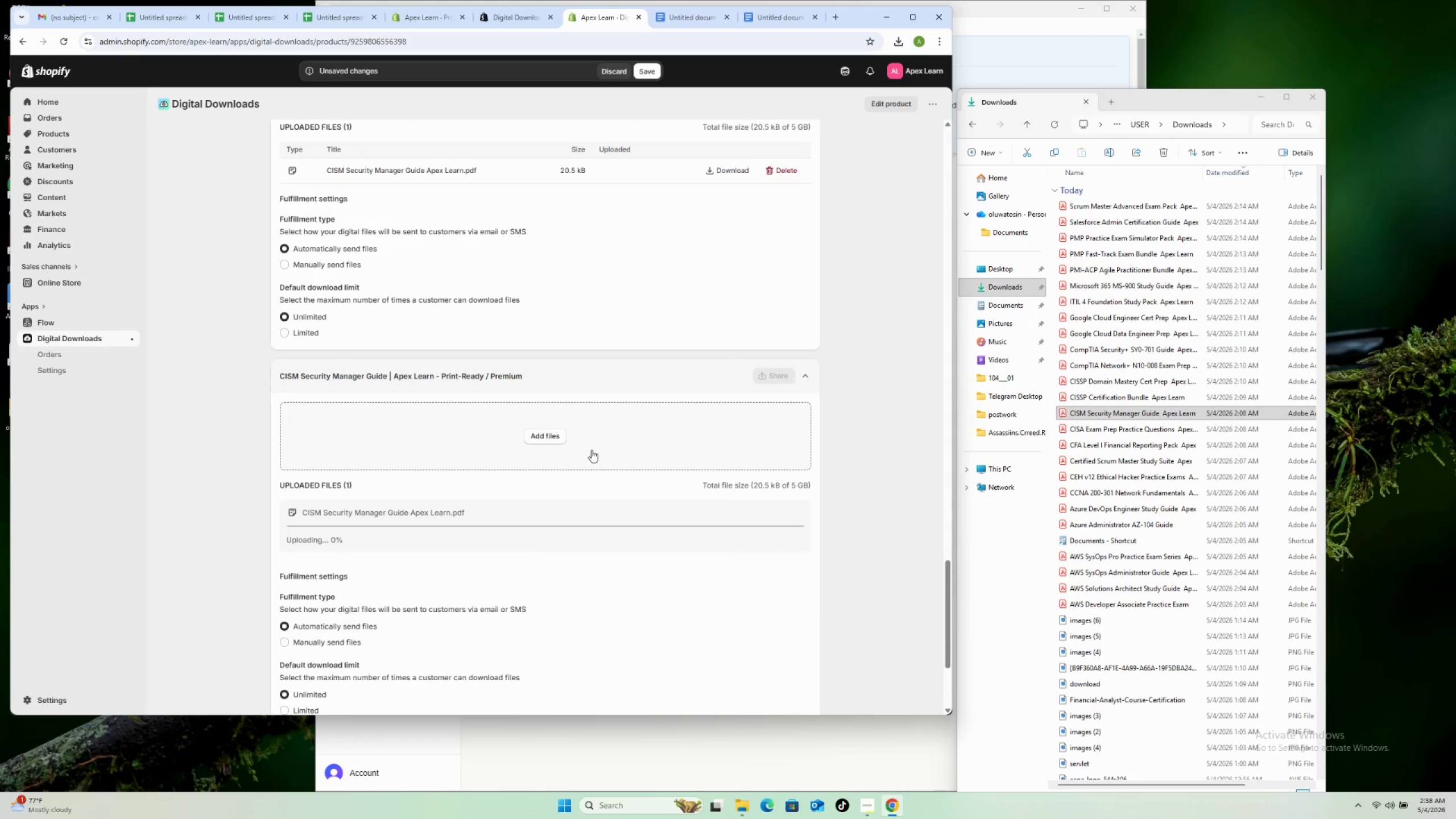 
scroll: coordinate [599, 452], scroll_direction: down, amount: 9.0
 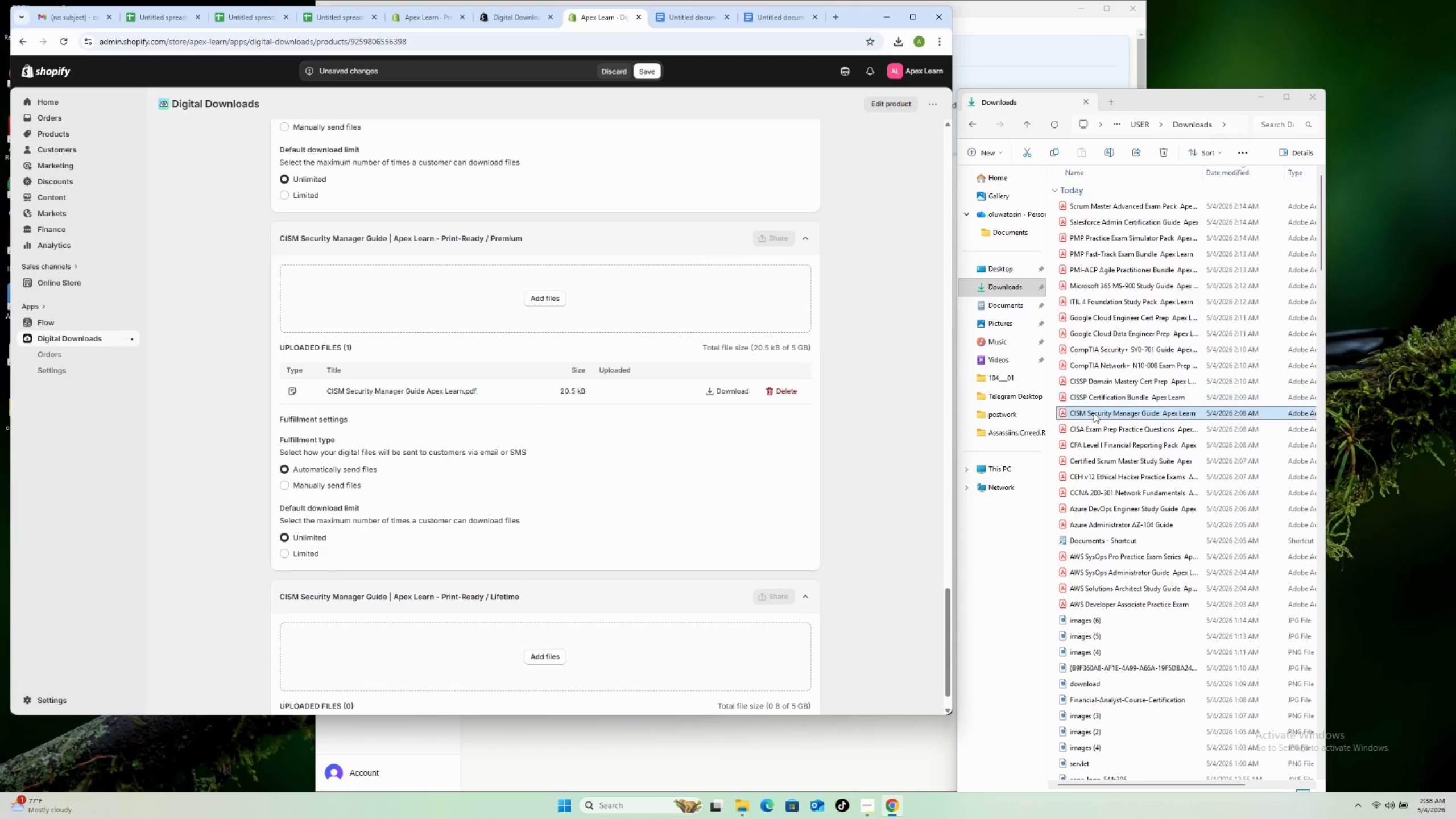 
left_click_drag(start_coordinate=[1093, 413], to_coordinate=[570, 629])
 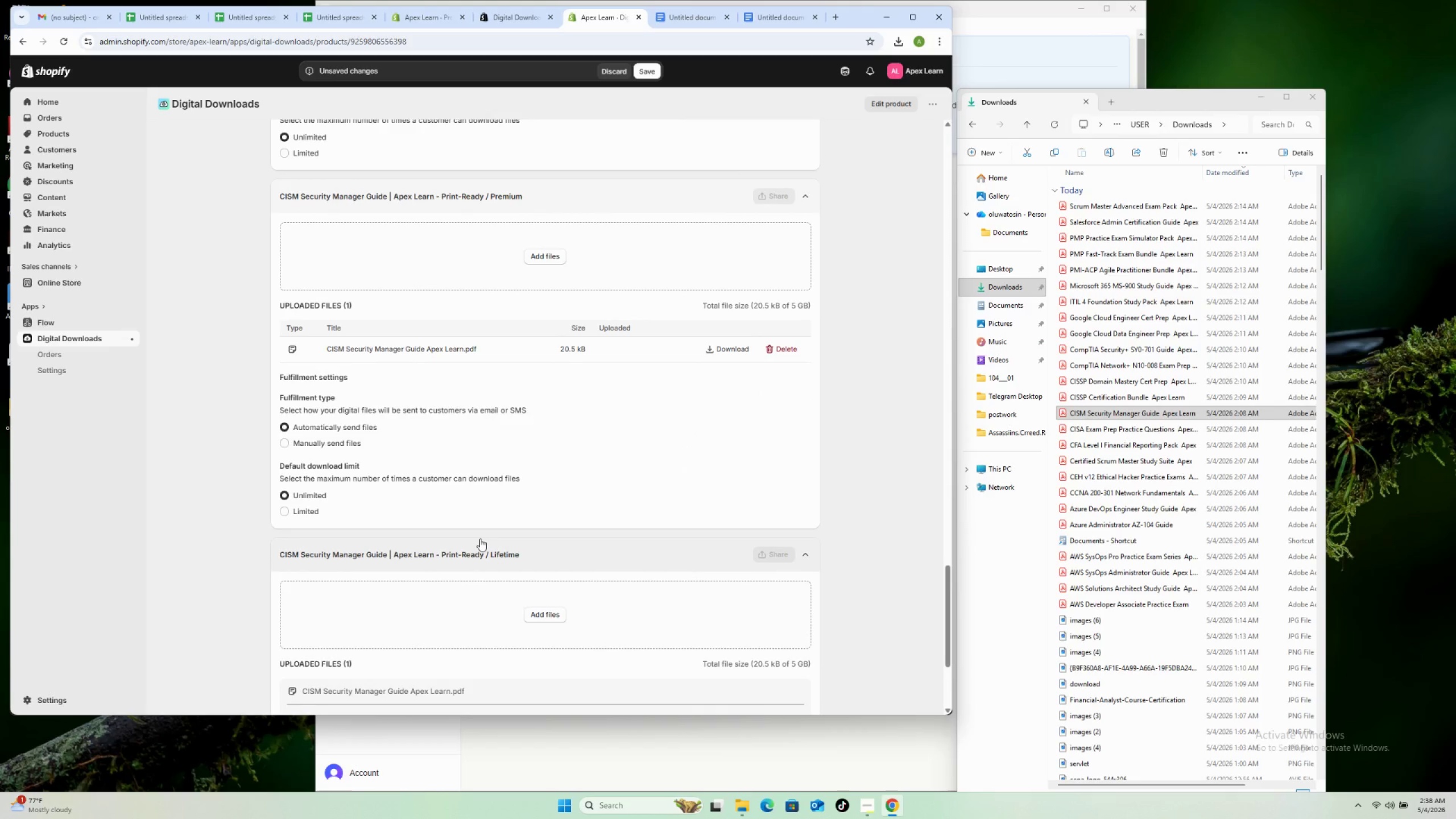 
scroll: coordinate [469, 535], scroll_direction: down, amount: 13.0
 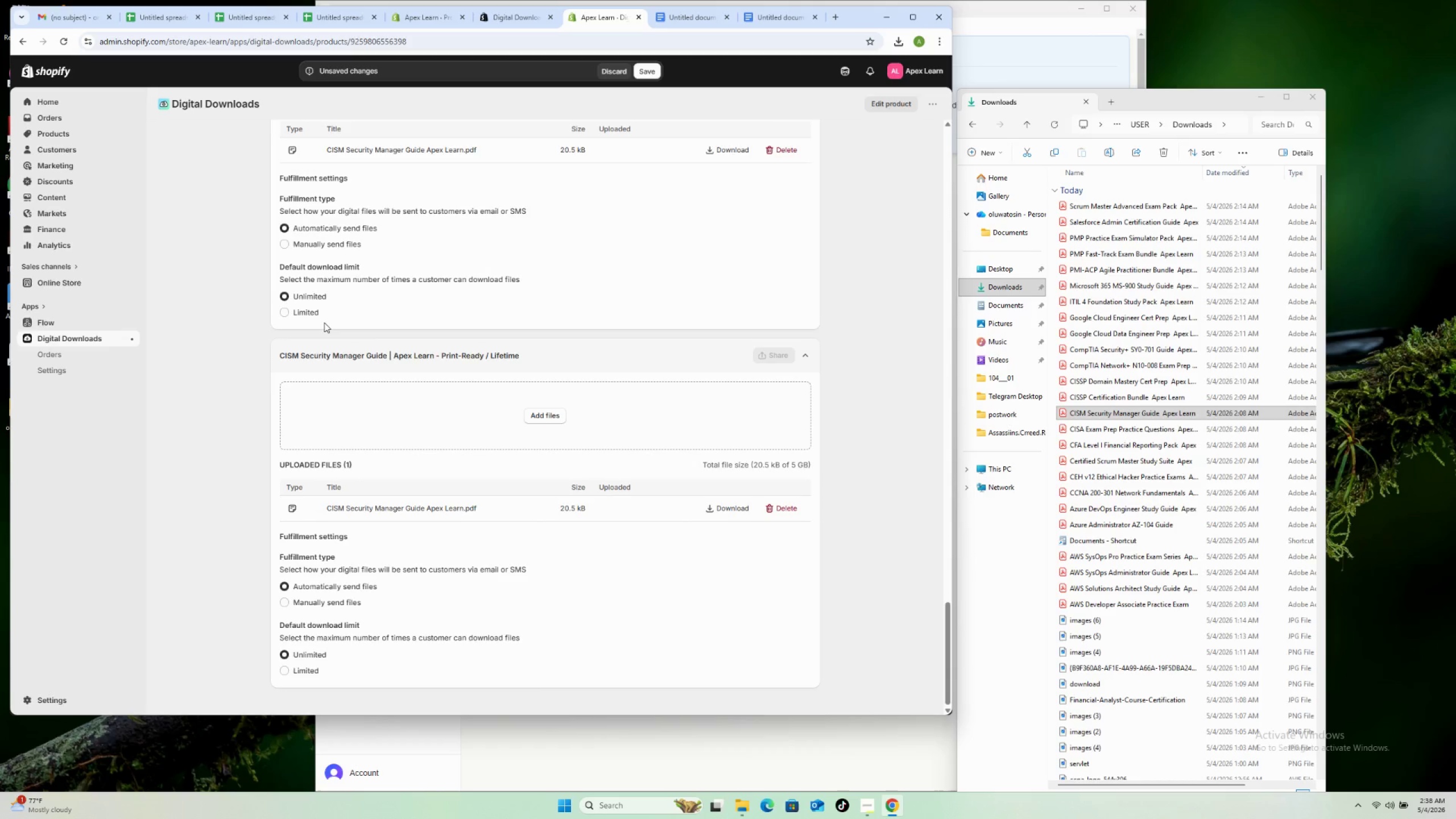 
left_click([312, 313])
 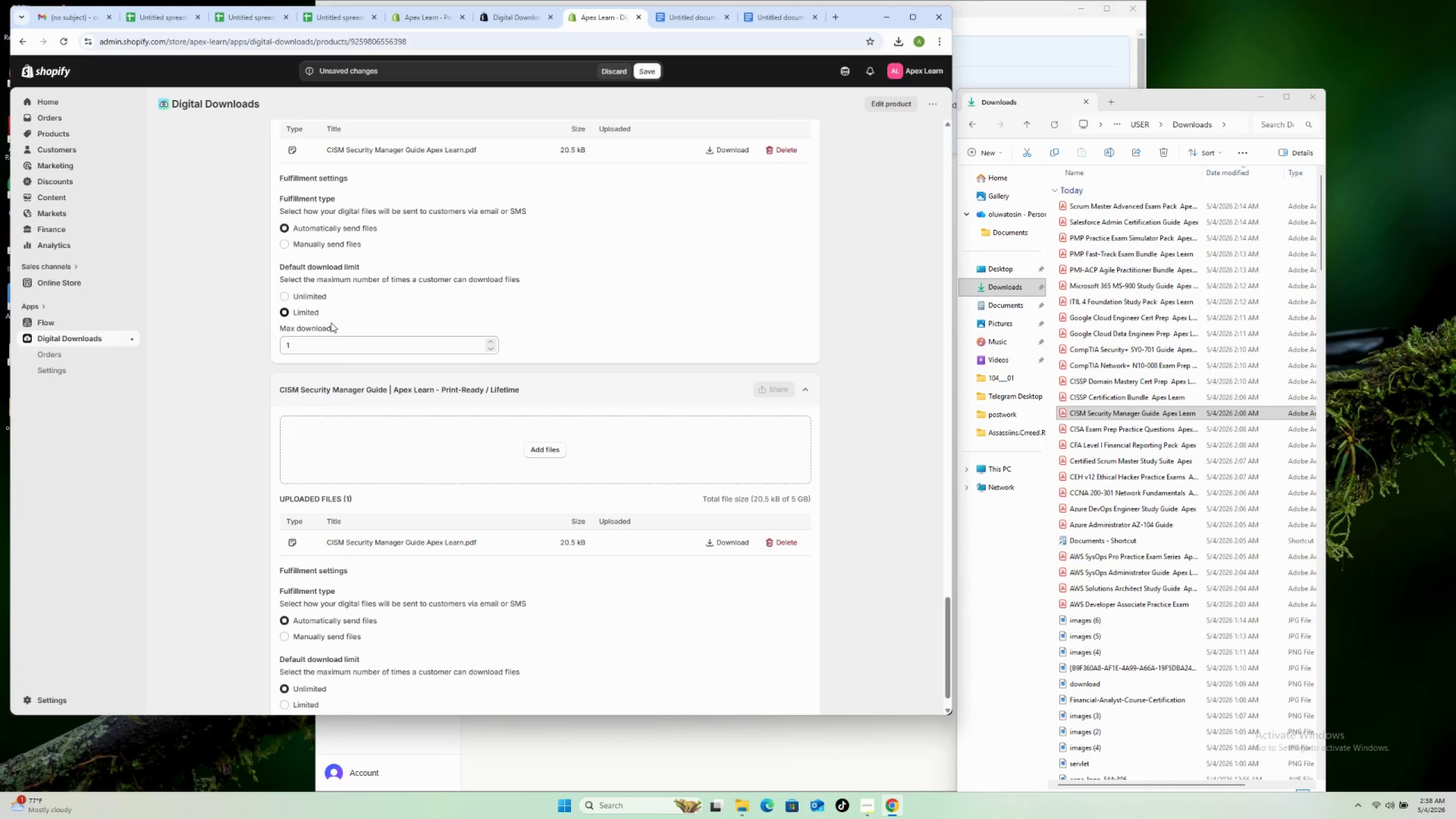 
scroll: coordinate [339, 320], scroll_direction: up, amount: 5.0
 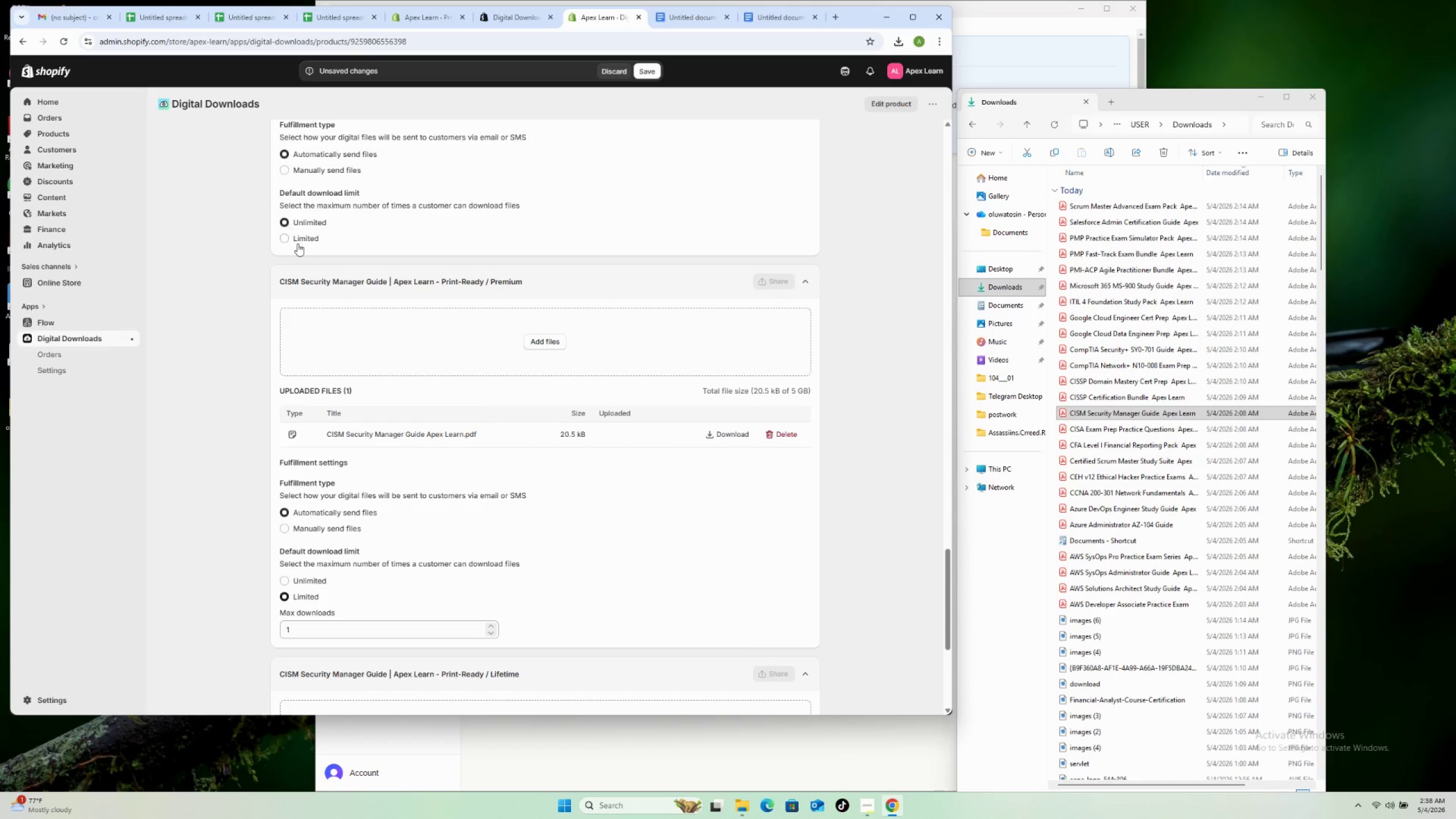 
left_click([298, 244])
 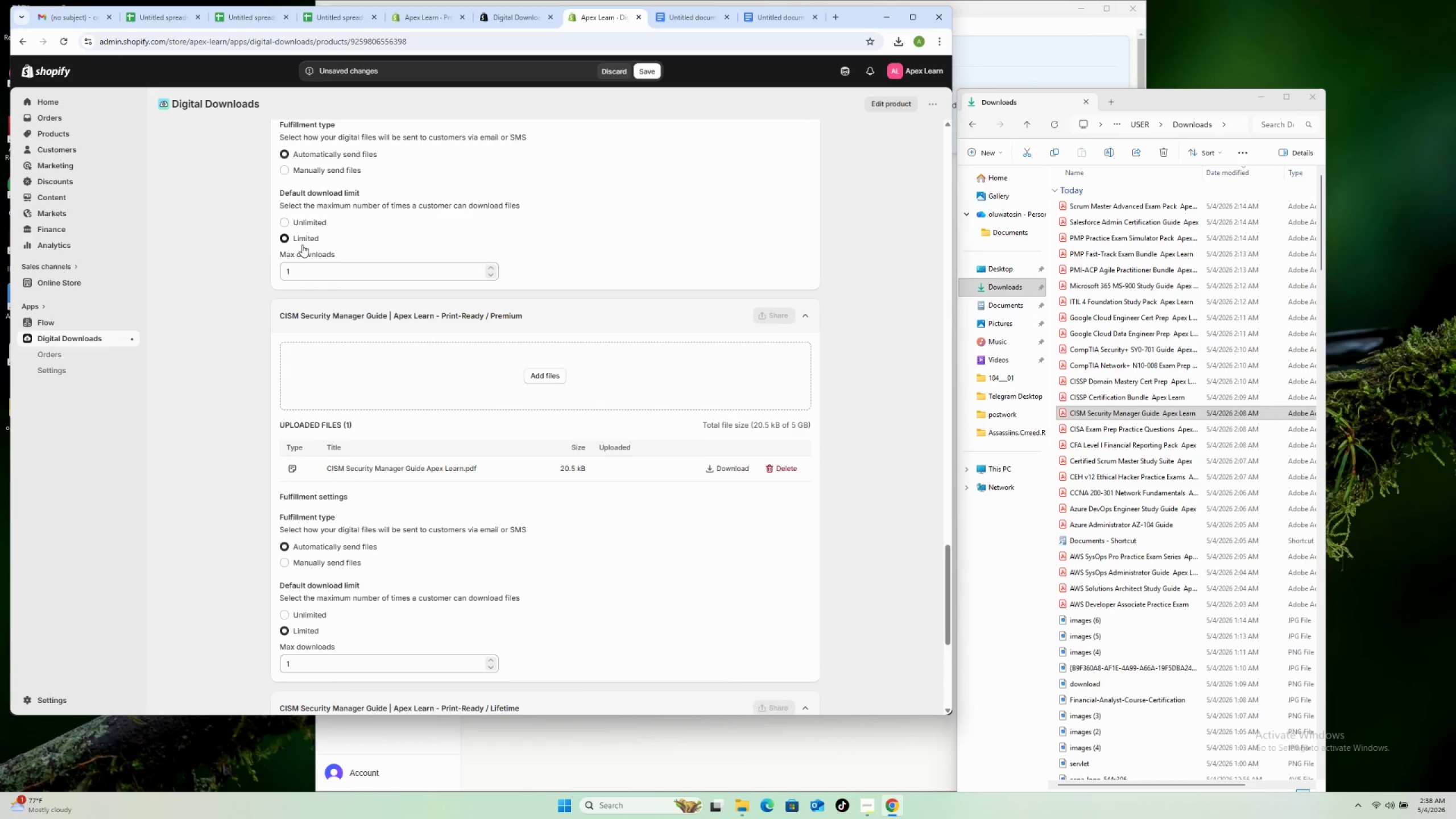 
scroll: coordinate [303, 243], scroll_direction: up, amount: 15.0
 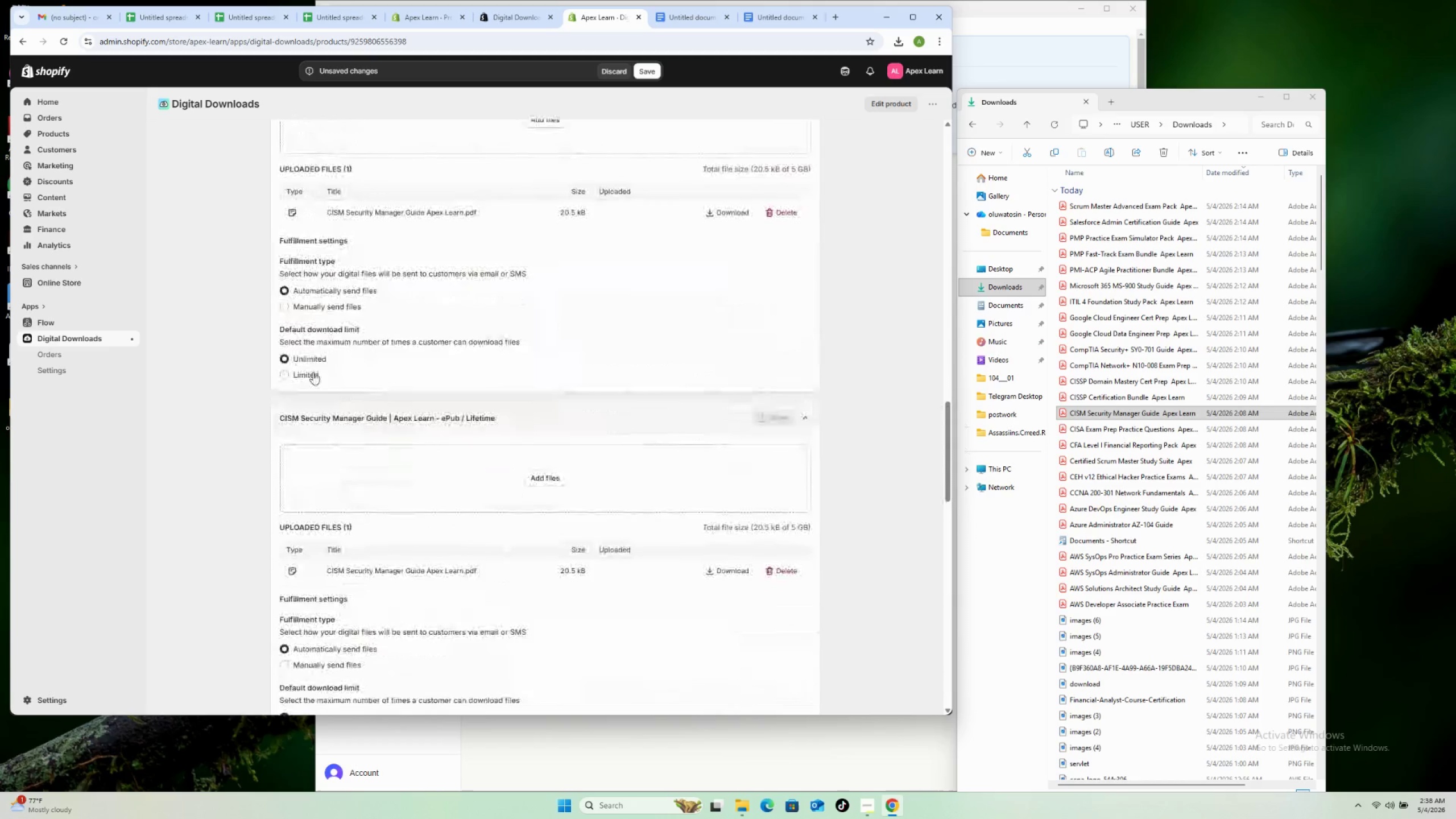 
left_click([313, 372])
 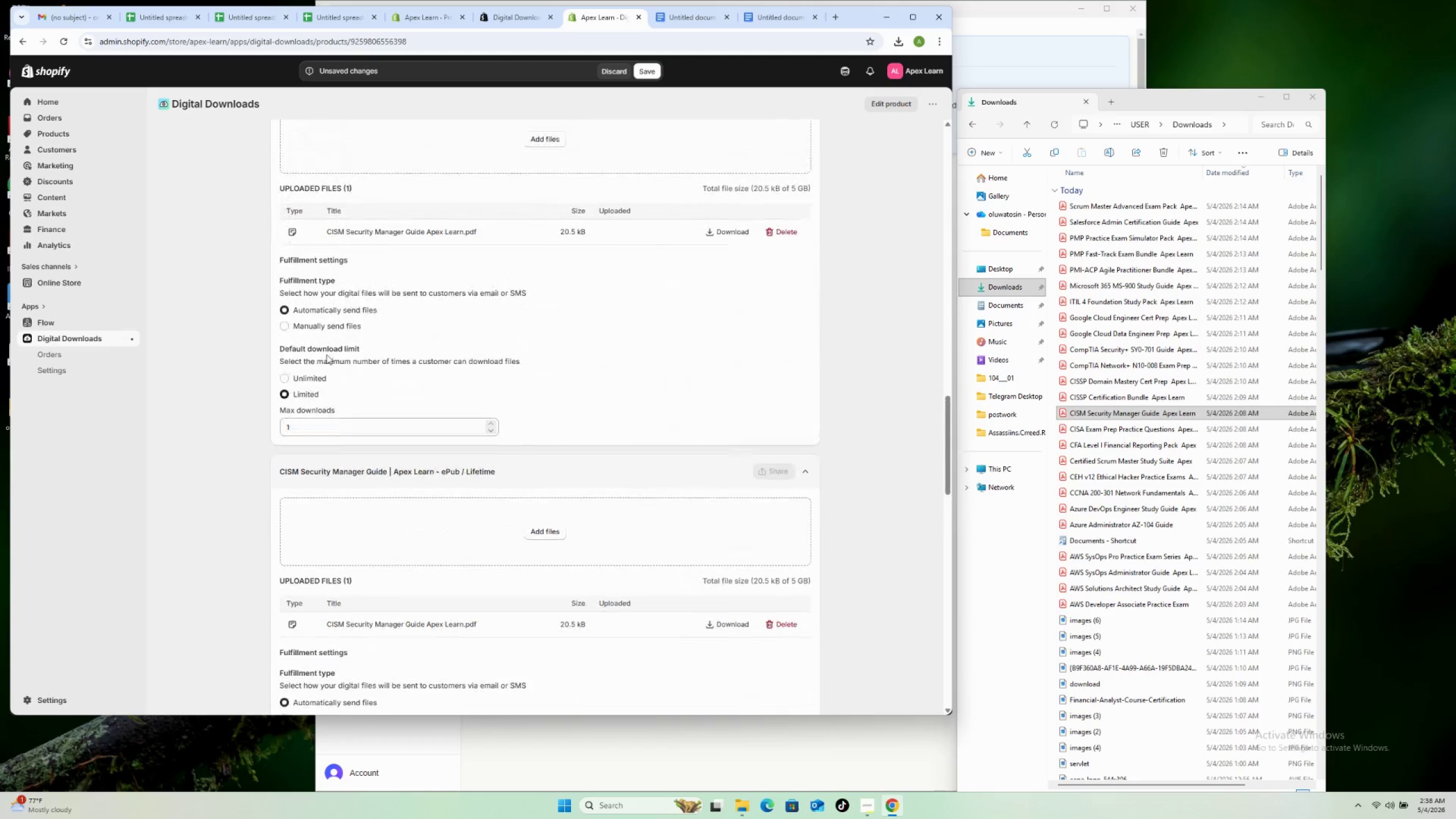 
scroll: coordinate [326, 351], scroll_direction: up, amount: 6.0
 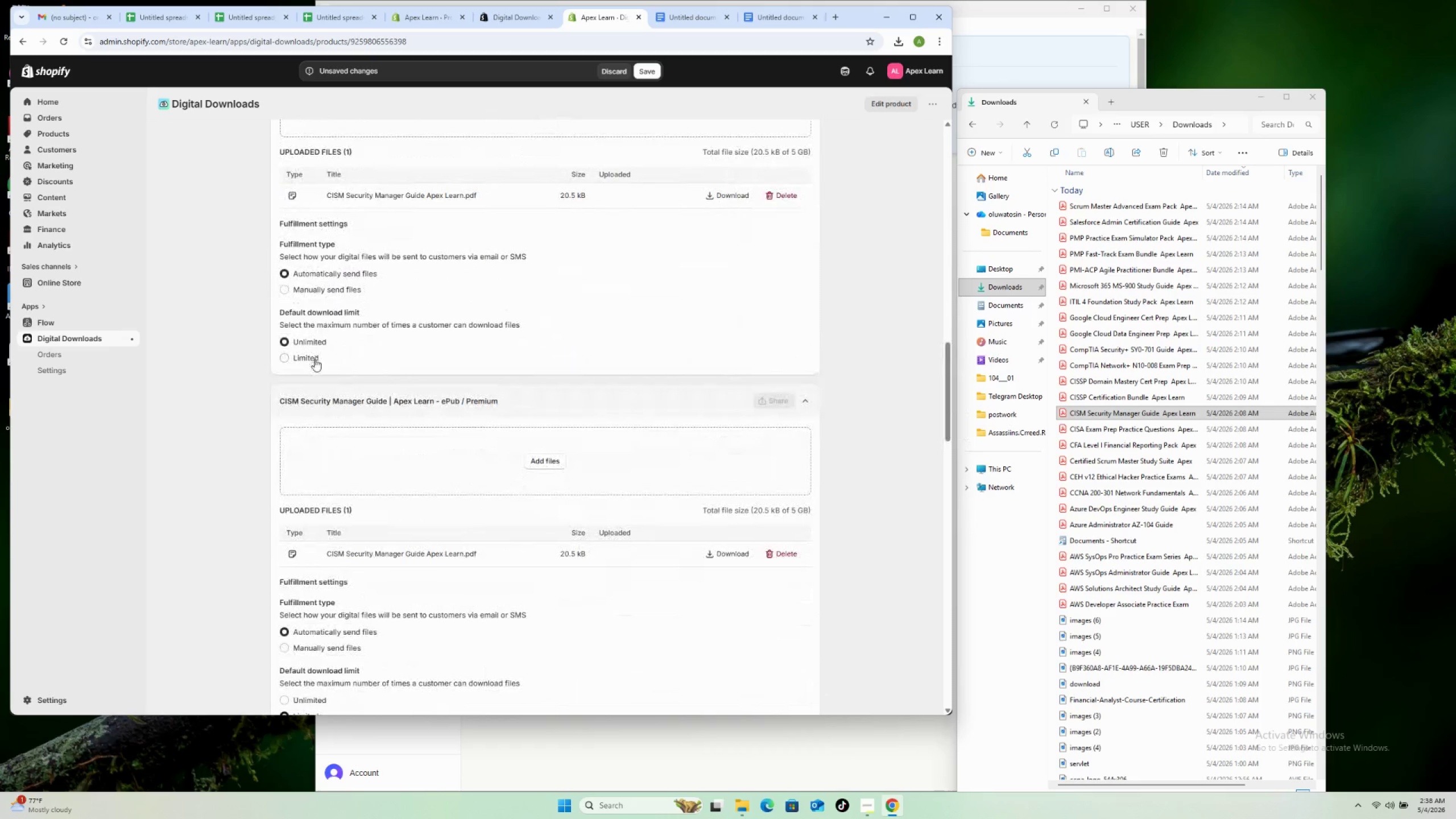 
left_click([315, 359])
 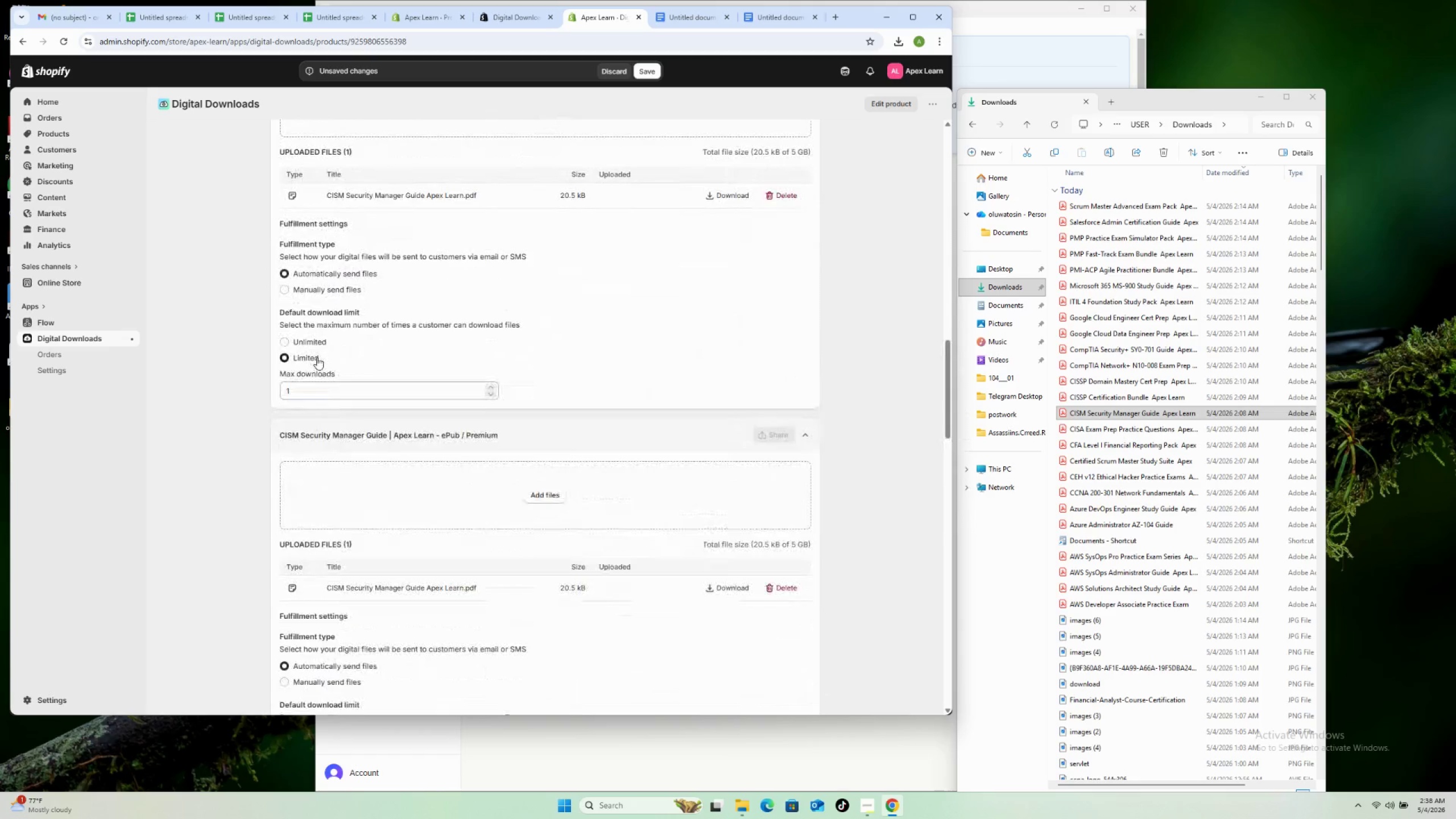 
scroll: coordinate [322, 342], scroll_direction: up, amount: 12.0
 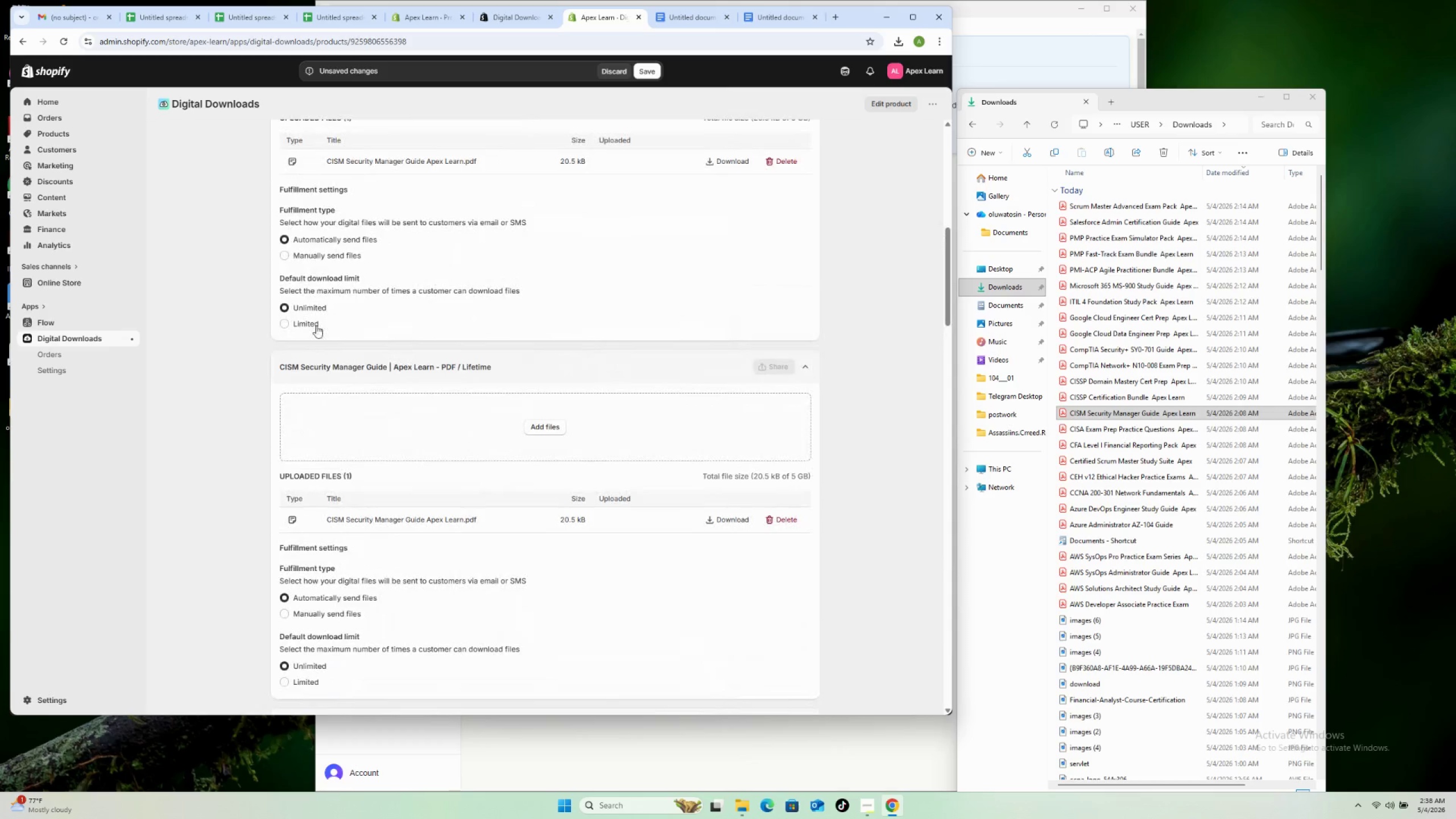 
left_click([316, 323])
 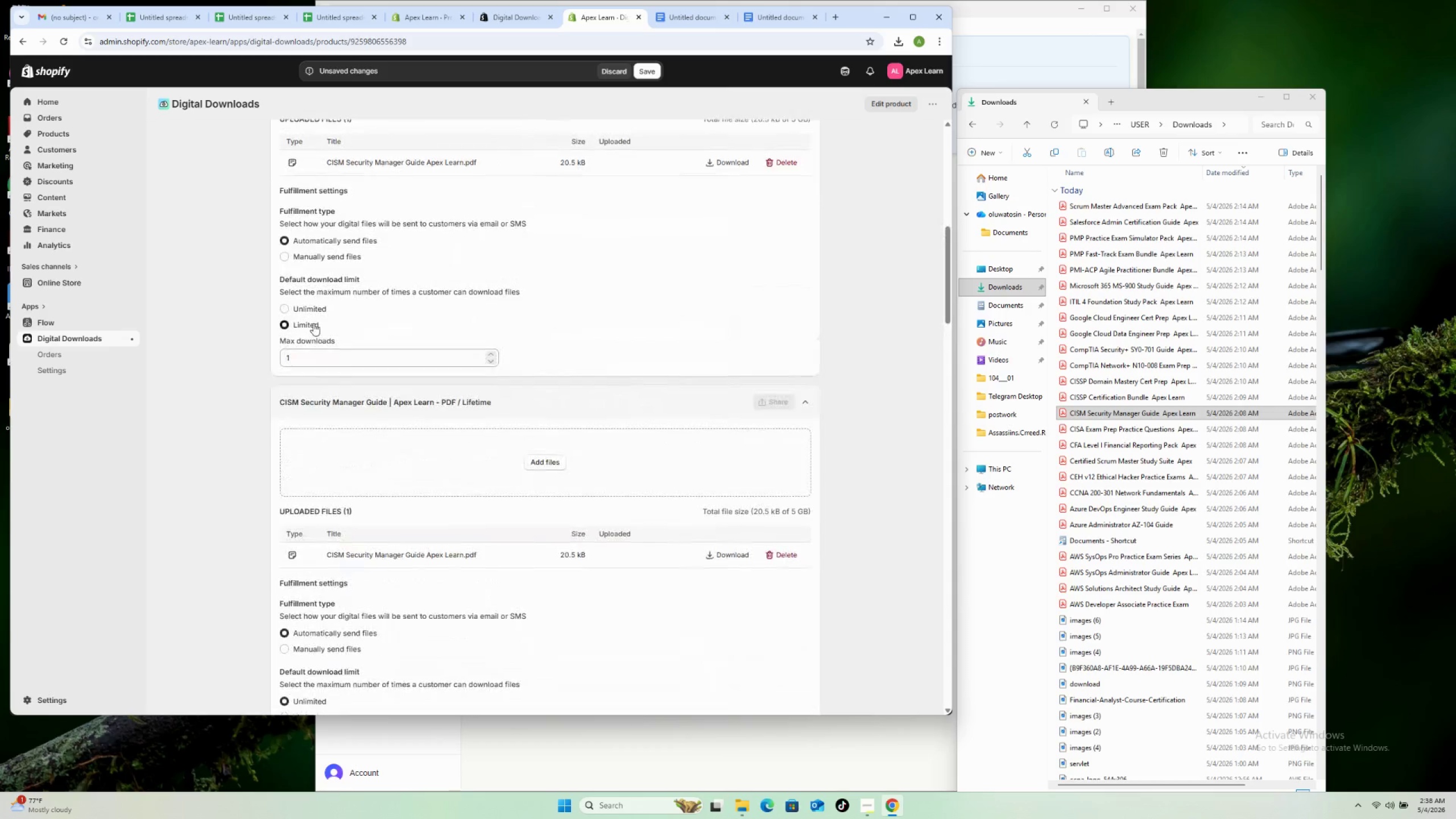 
scroll: coordinate [313, 322], scroll_direction: up, amount: 7.0
 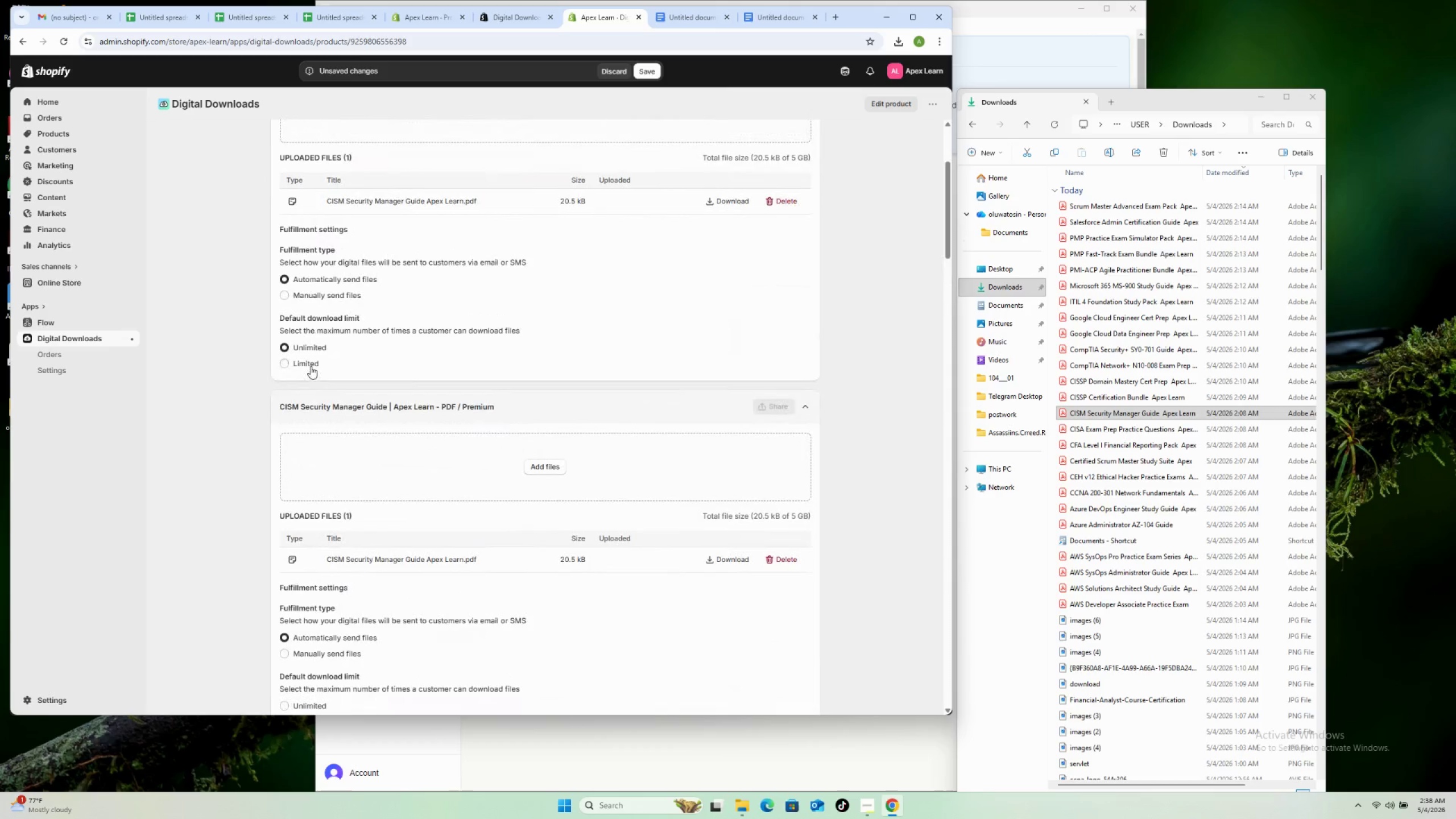 
left_click([311, 366])
 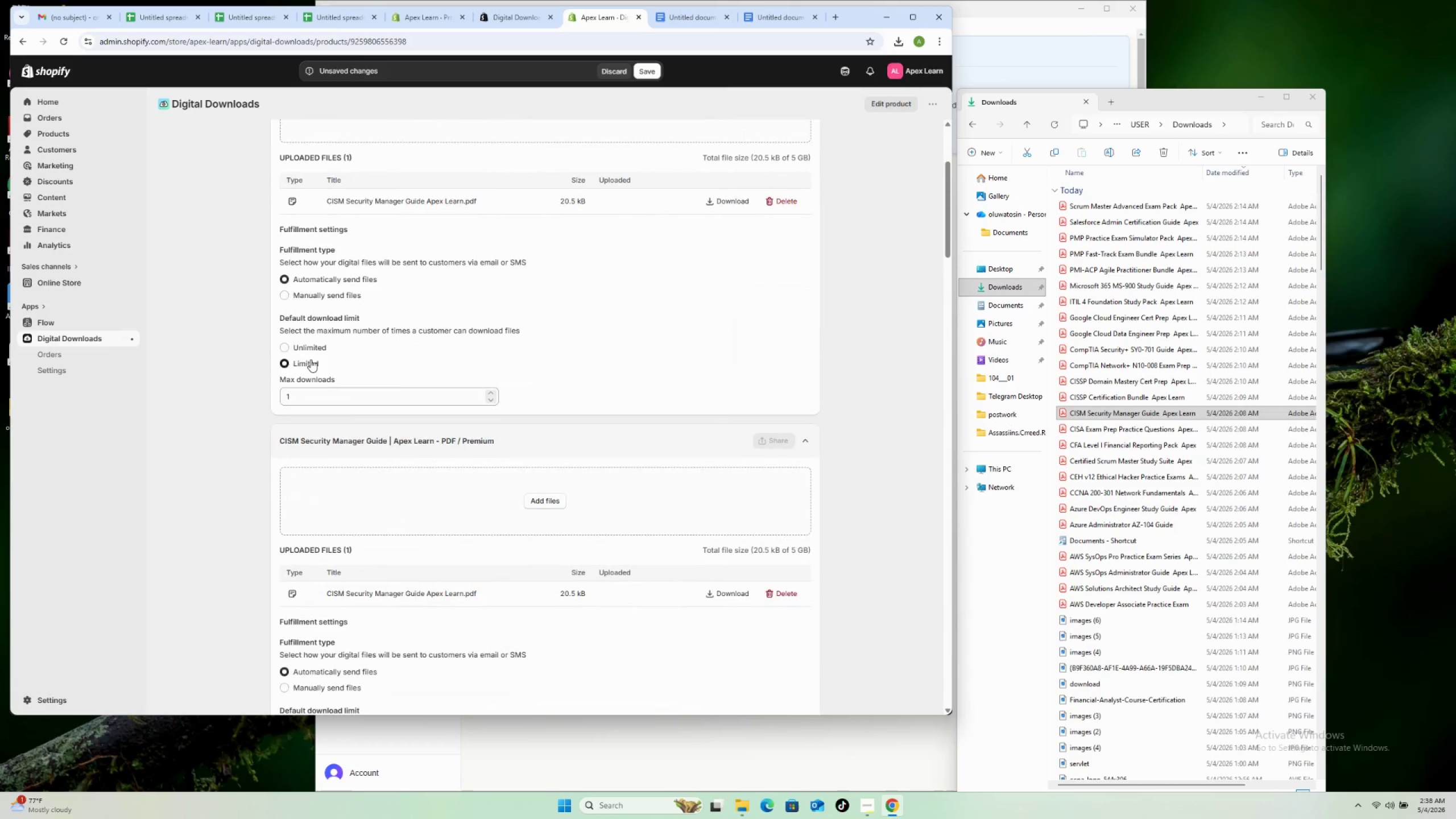 
scroll: coordinate [309, 351], scroll_direction: up, amount: 8.0
 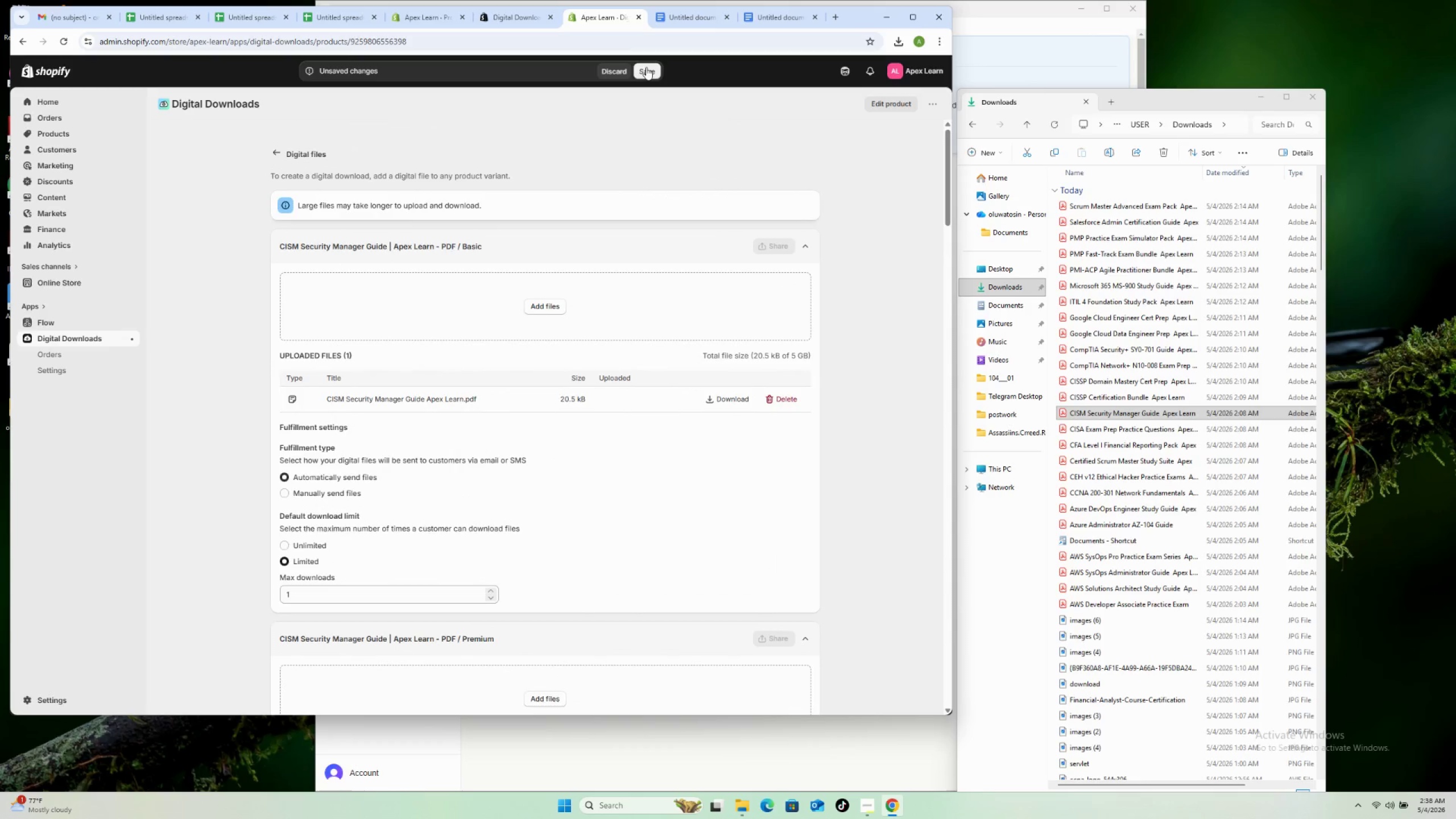 
left_click([642, 69])
 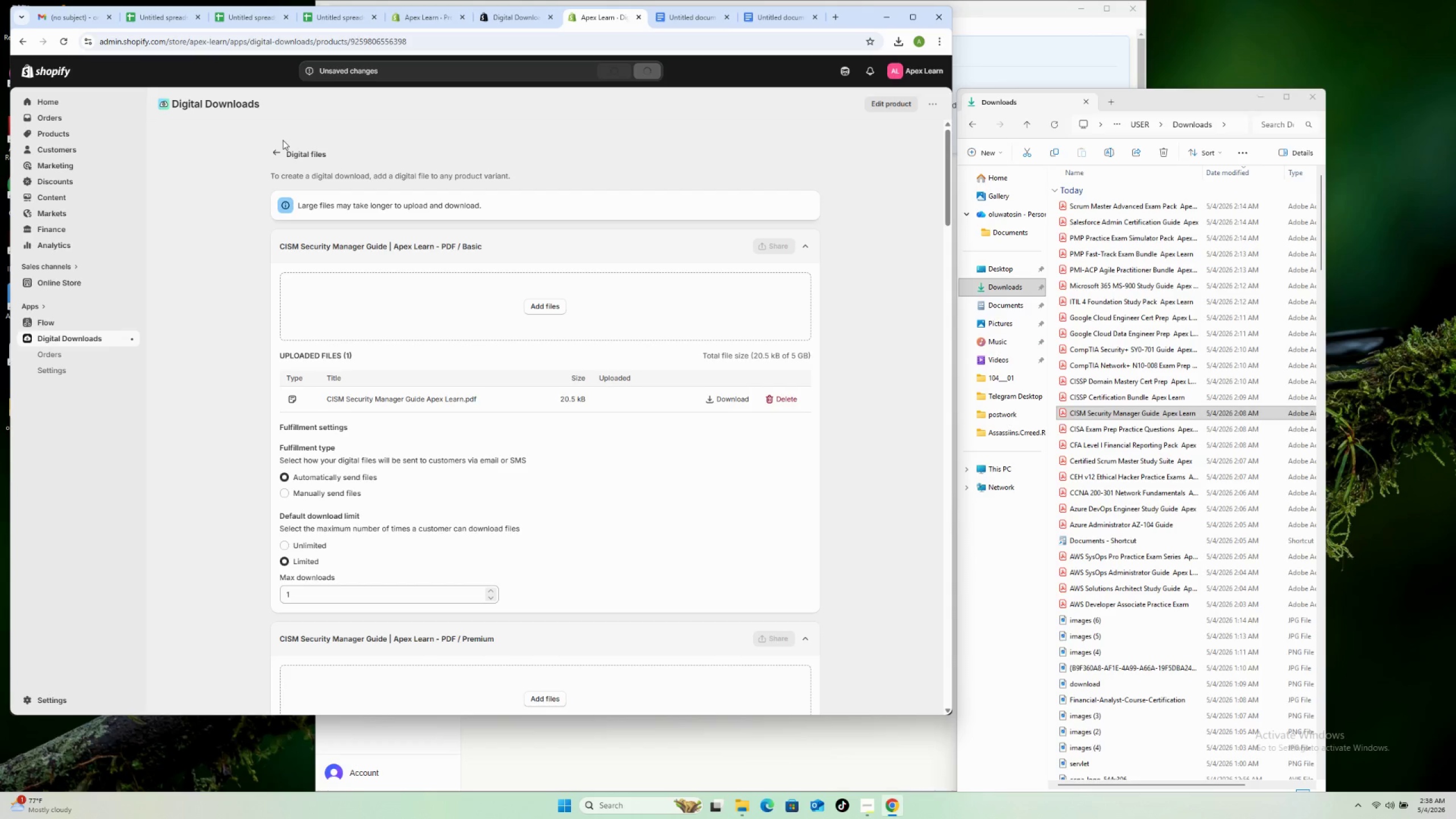 
wait(18.58)
 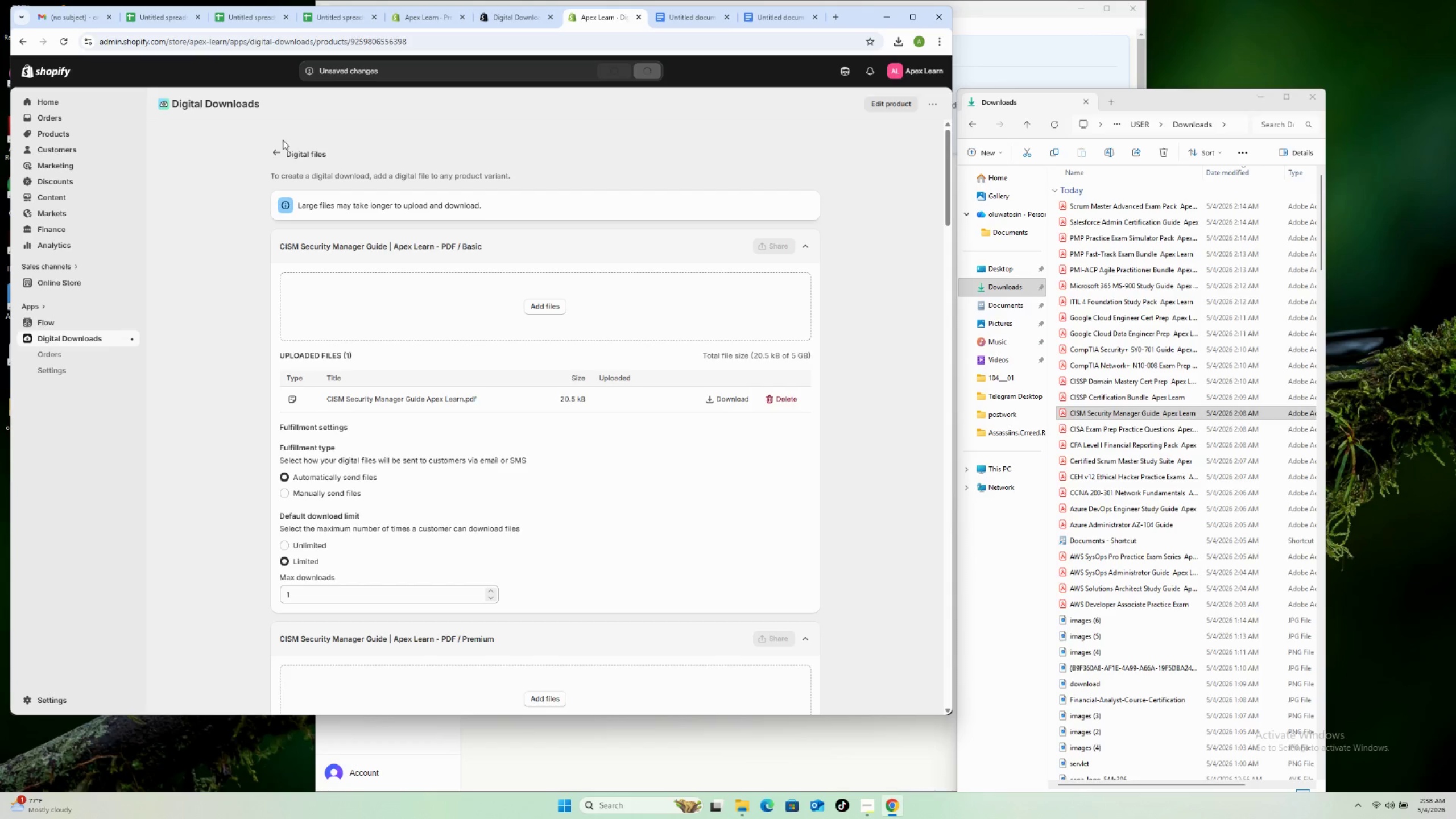 
left_click([276, 151])
 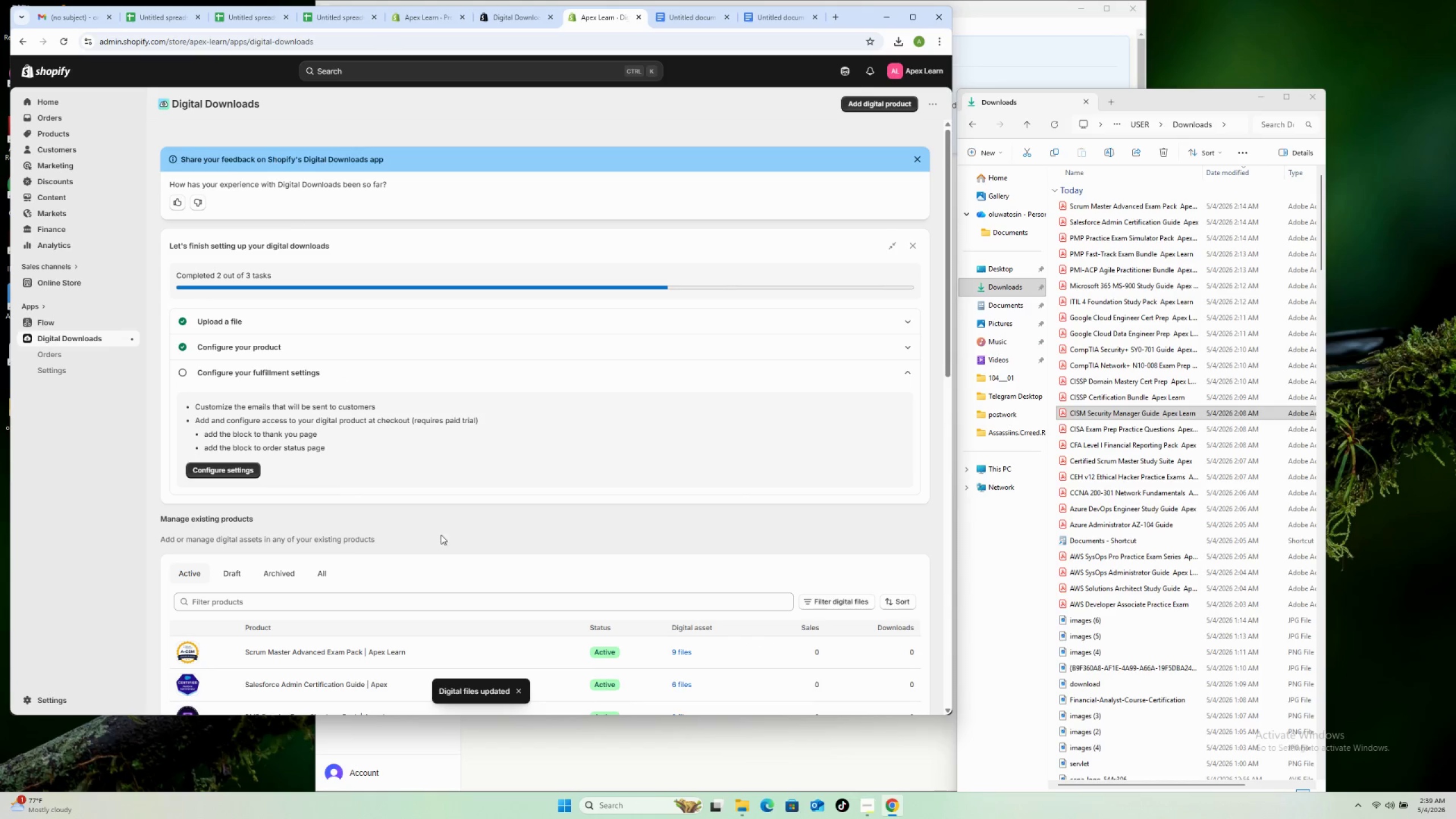 
scroll: coordinate [515, 531], scroll_direction: down, amount: 15.0
 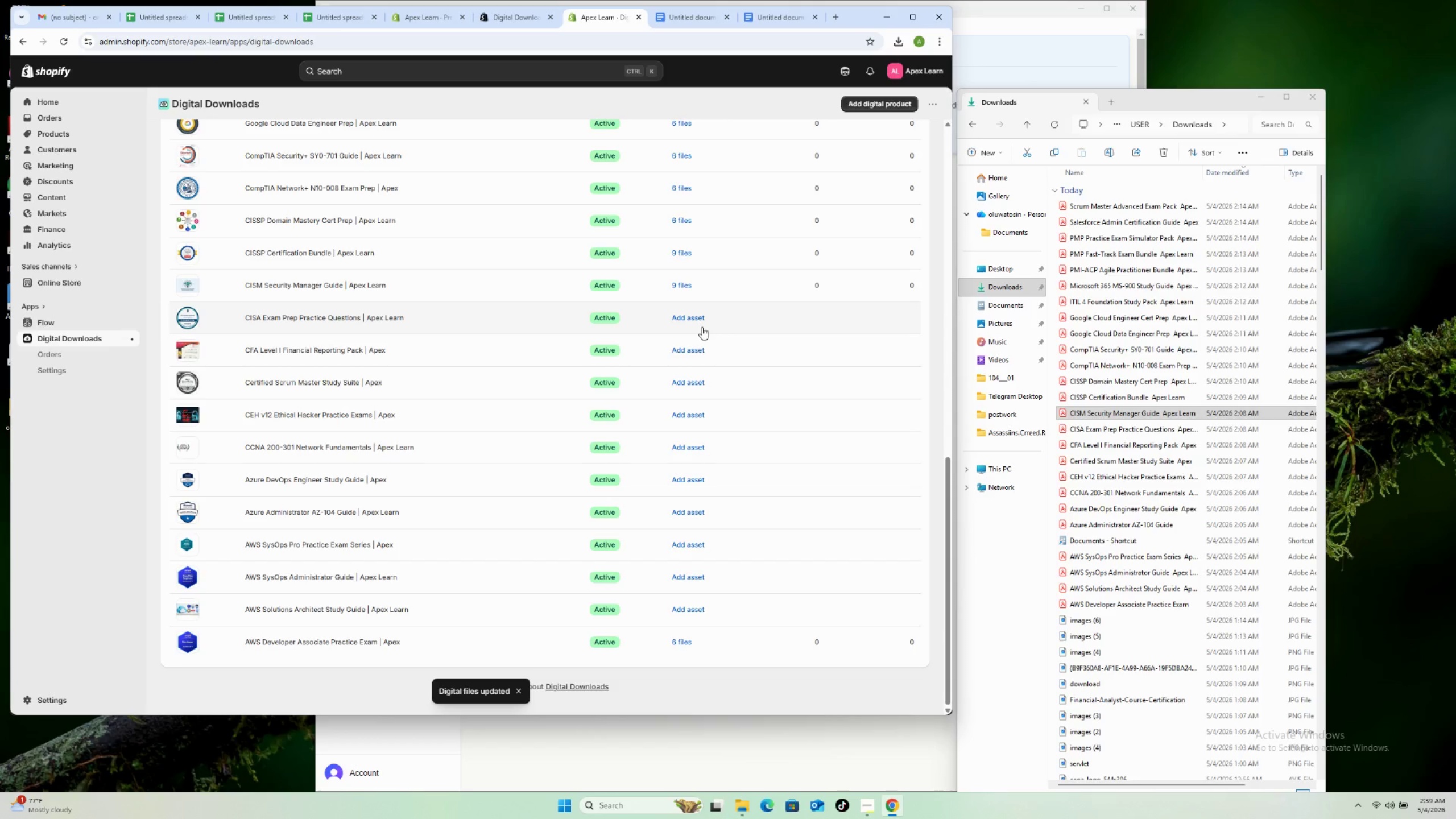 
left_click([693, 320])
 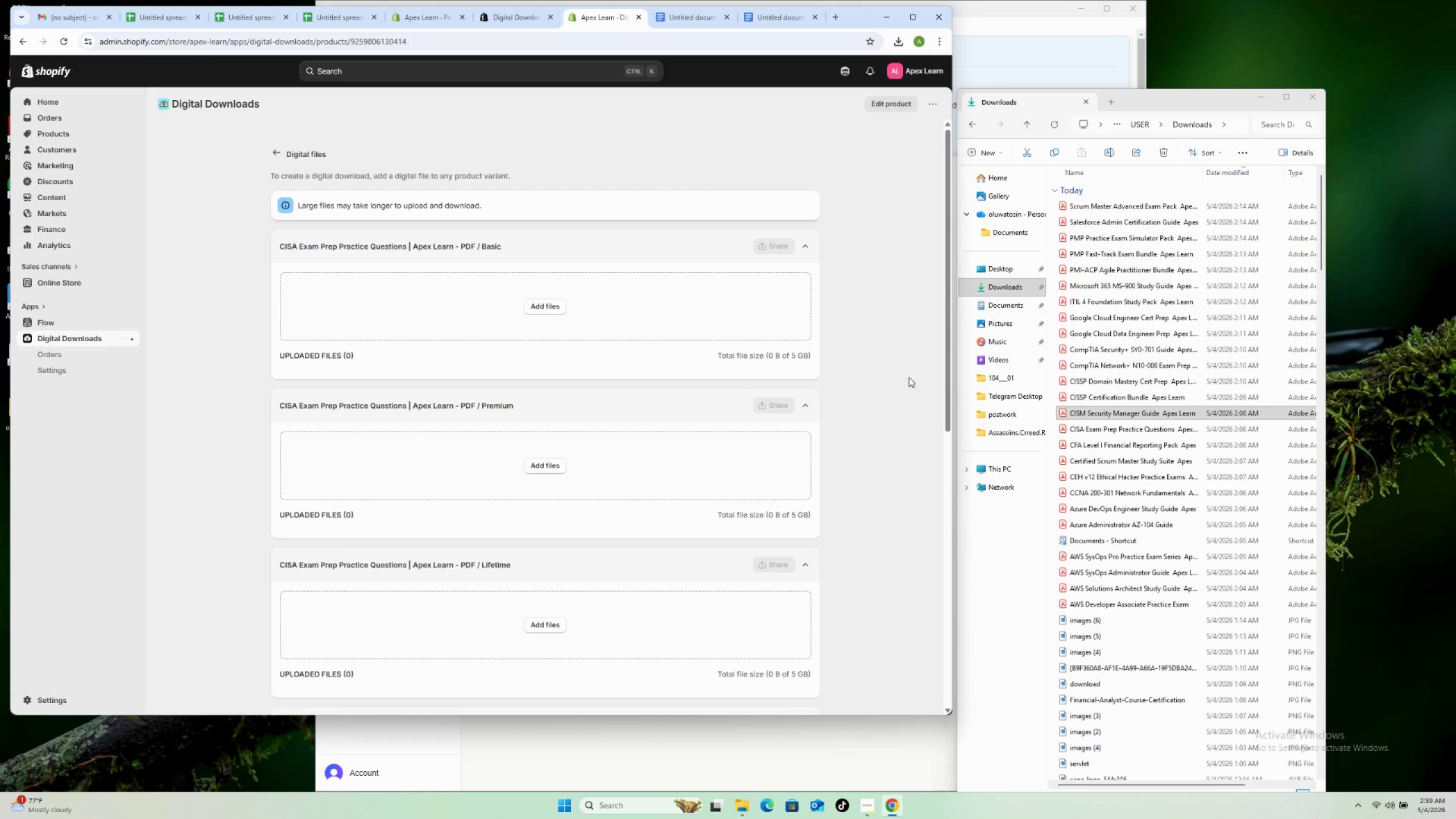 
left_click([1139, 428])
 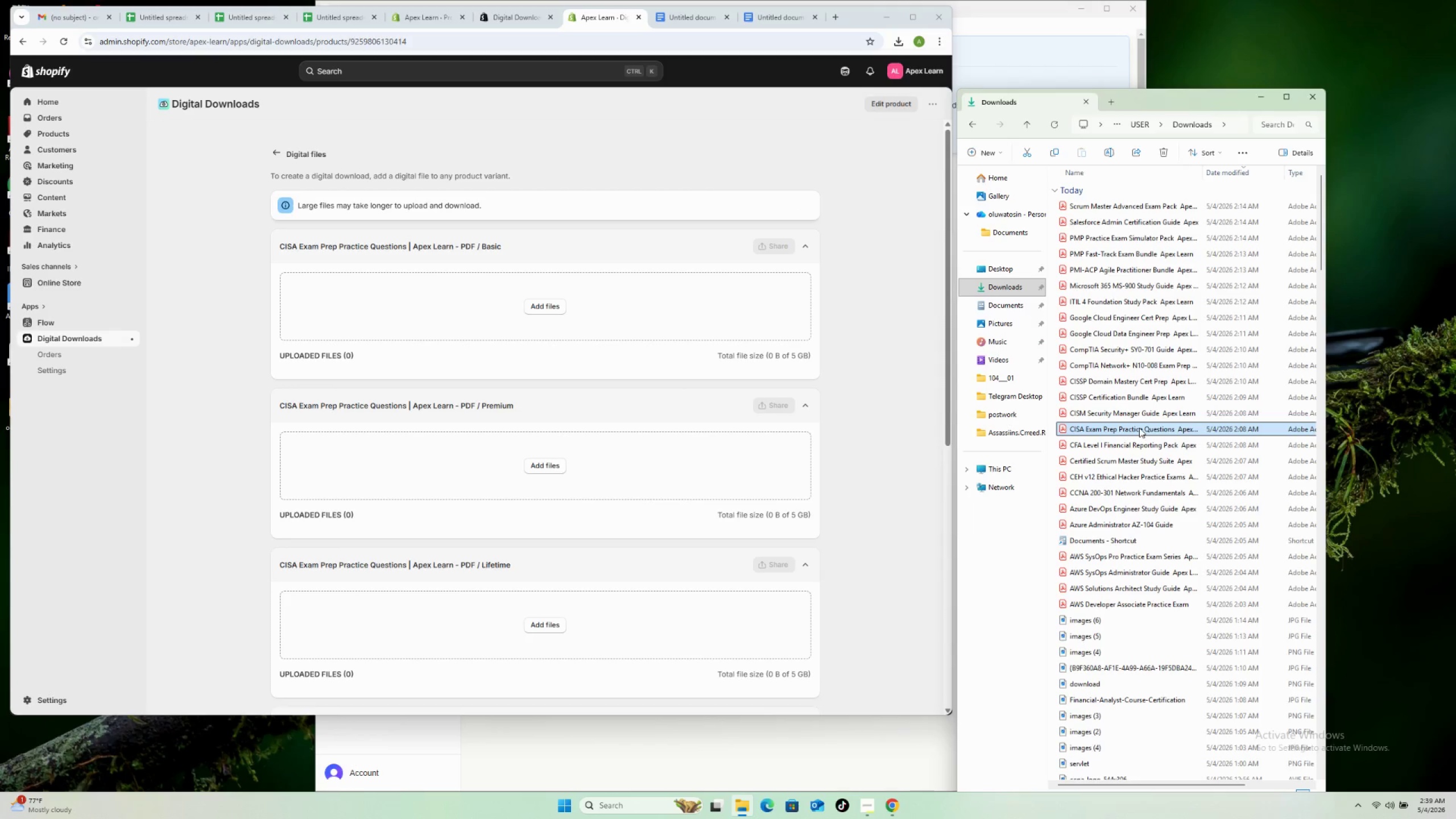 
left_click_drag(start_coordinate=[1139, 428], to_coordinate=[588, 329])
 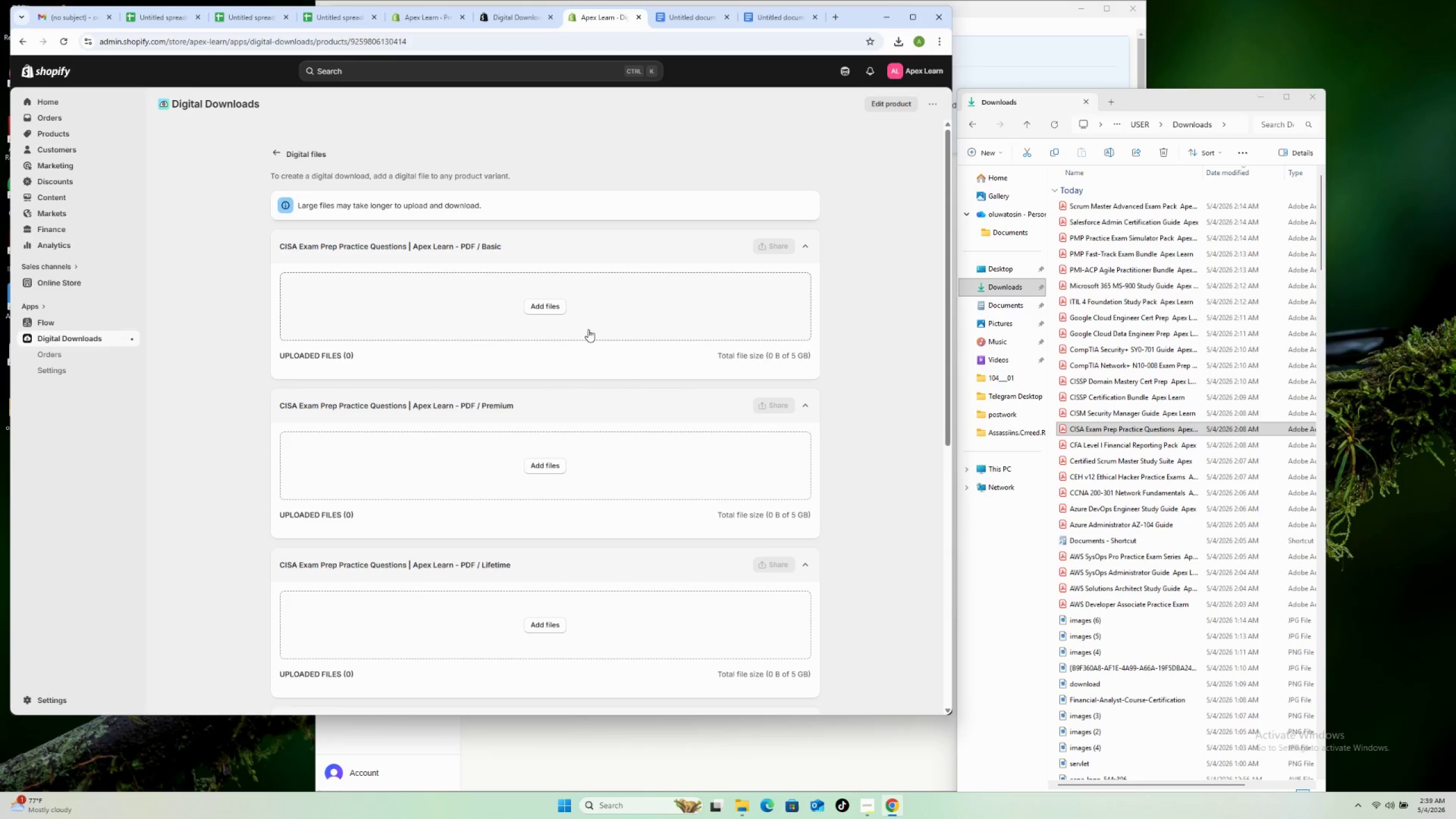 
scroll: coordinate [625, 390], scroll_direction: down, amount: 8.0
 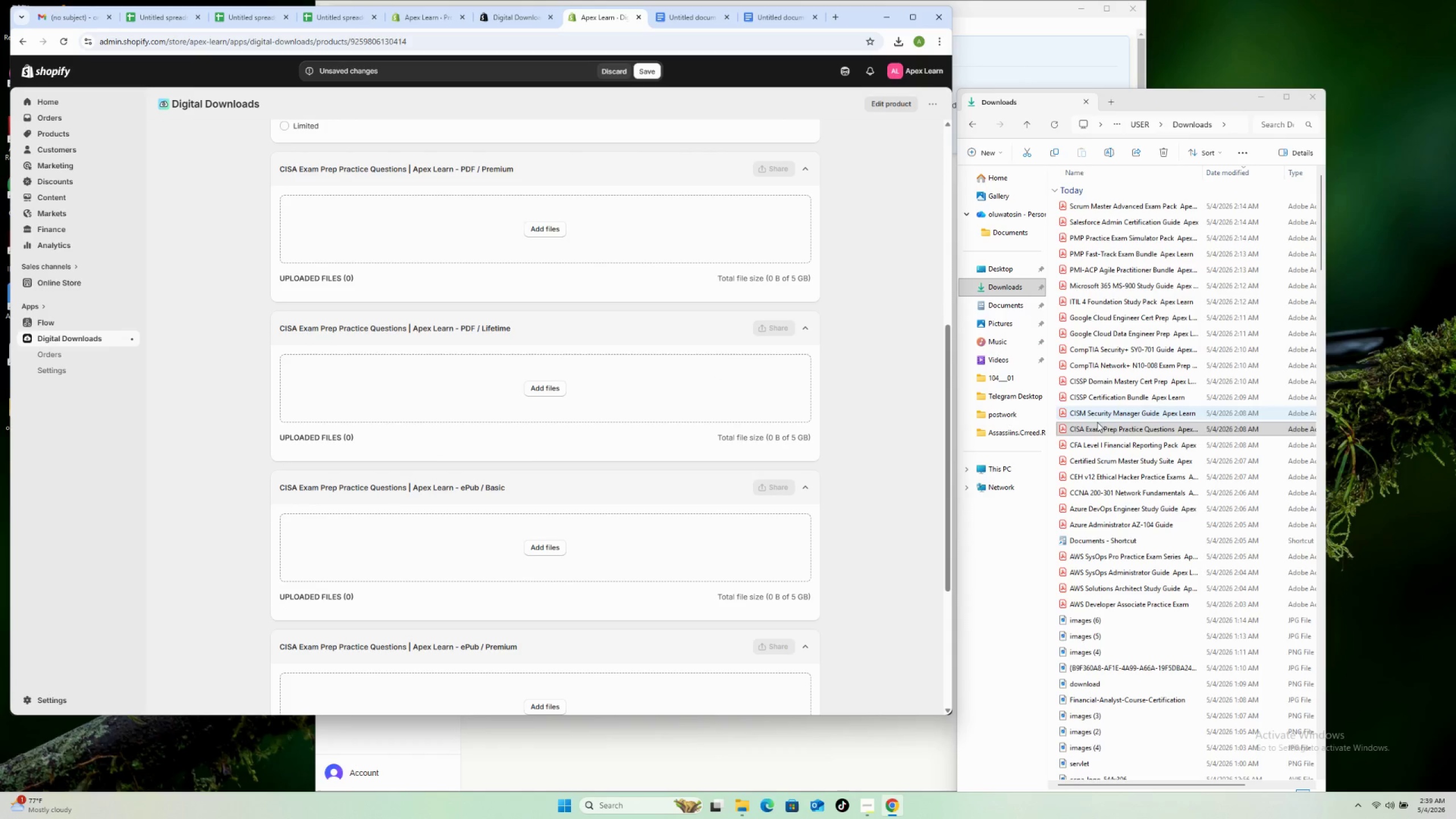 
left_click_drag(start_coordinate=[1101, 428], to_coordinate=[546, 221])
 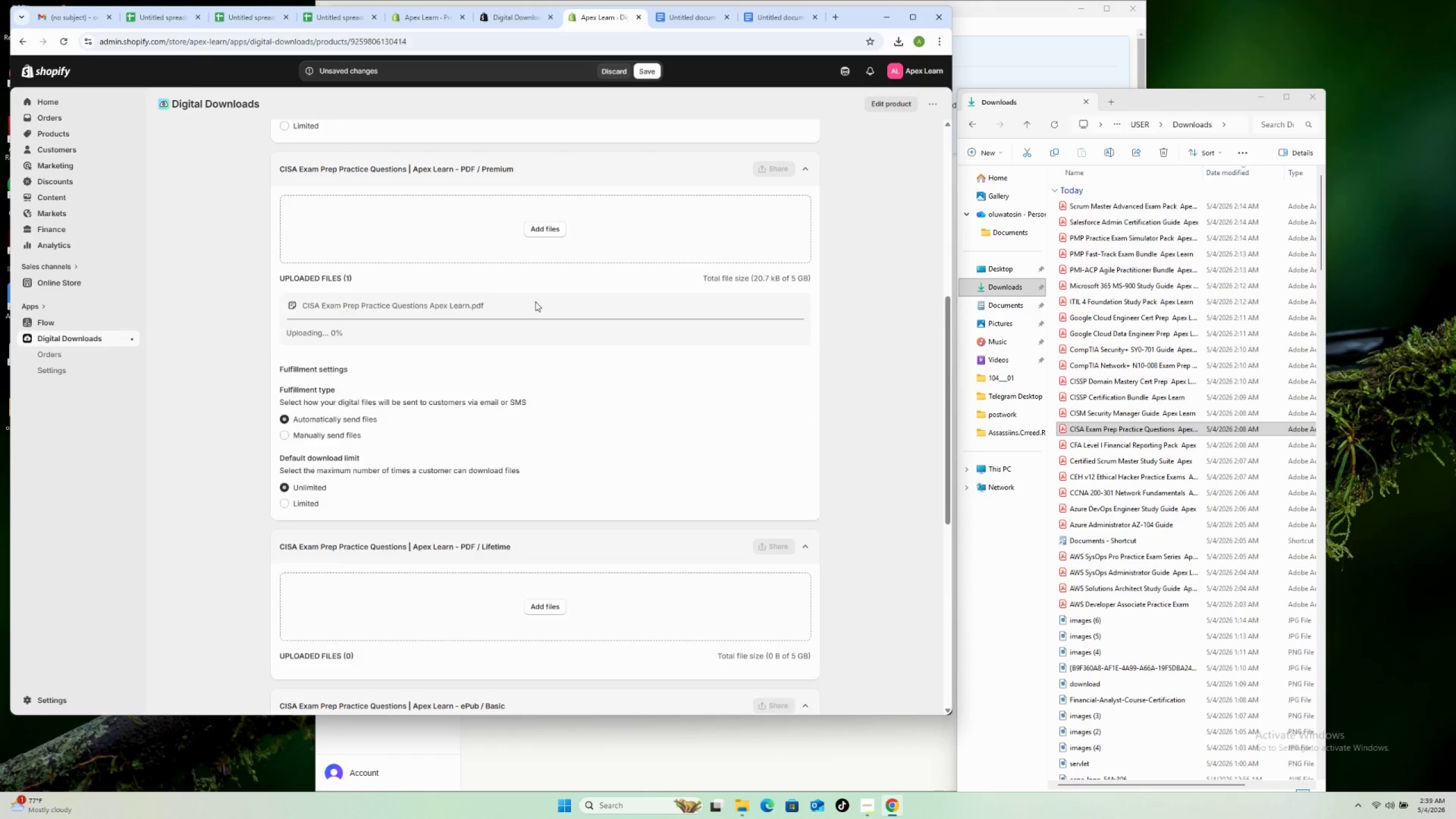 
scroll: coordinate [545, 332], scroll_direction: down, amount: 6.0
 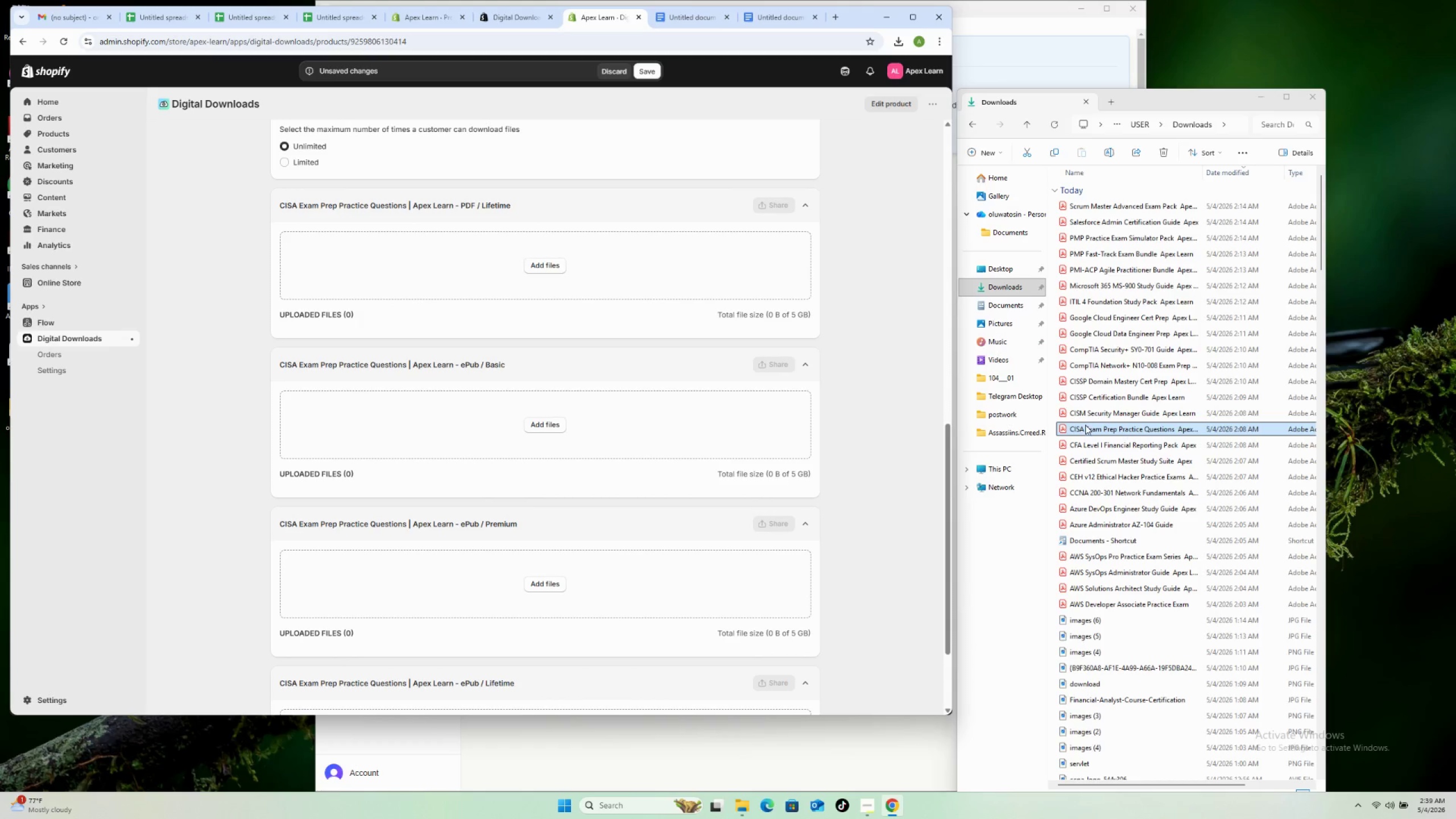 
left_click_drag(start_coordinate=[1085, 428], to_coordinate=[551, 259])
 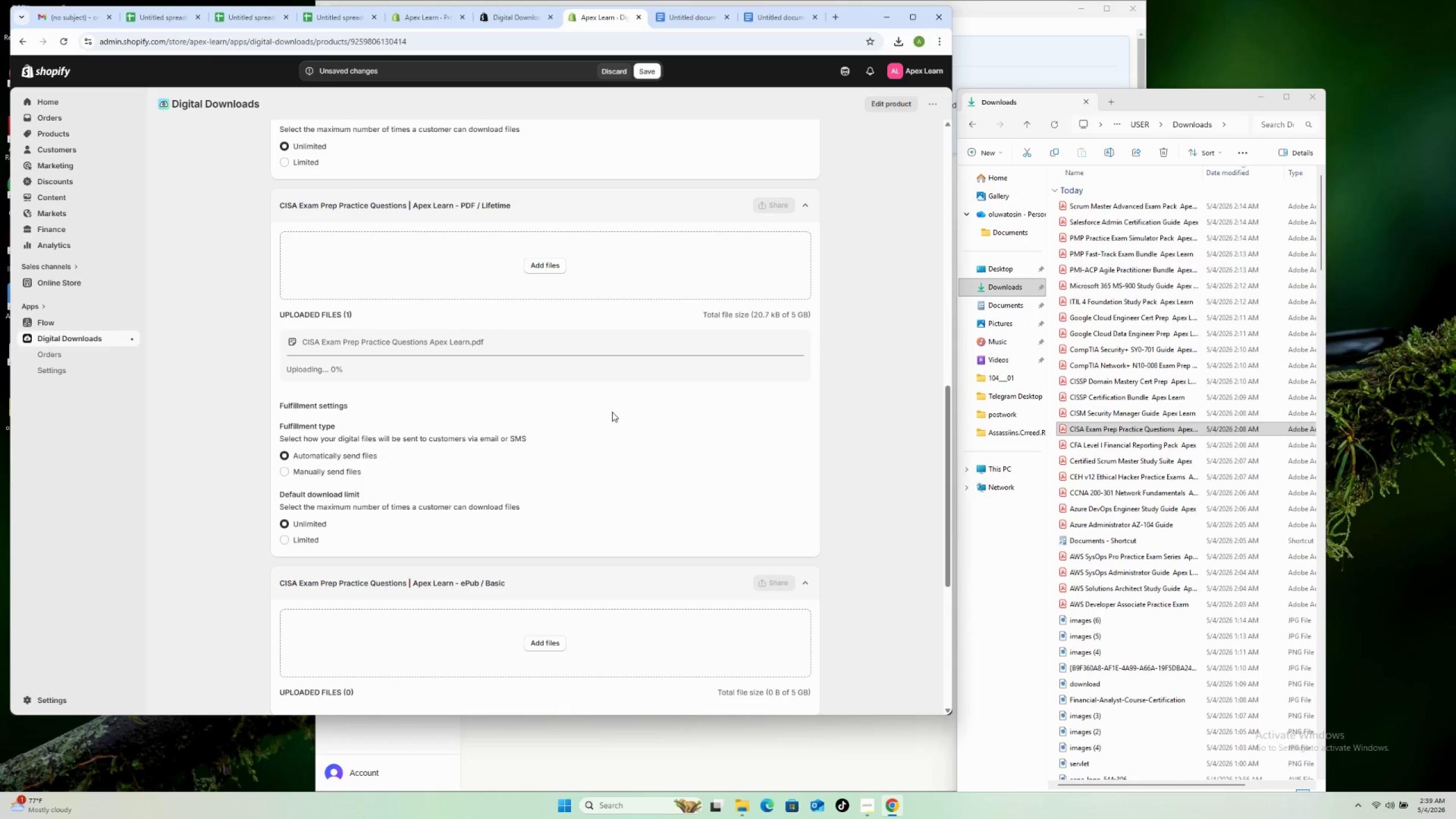 
scroll: coordinate [637, 437], scroll_direction: down, amount: 8.0
 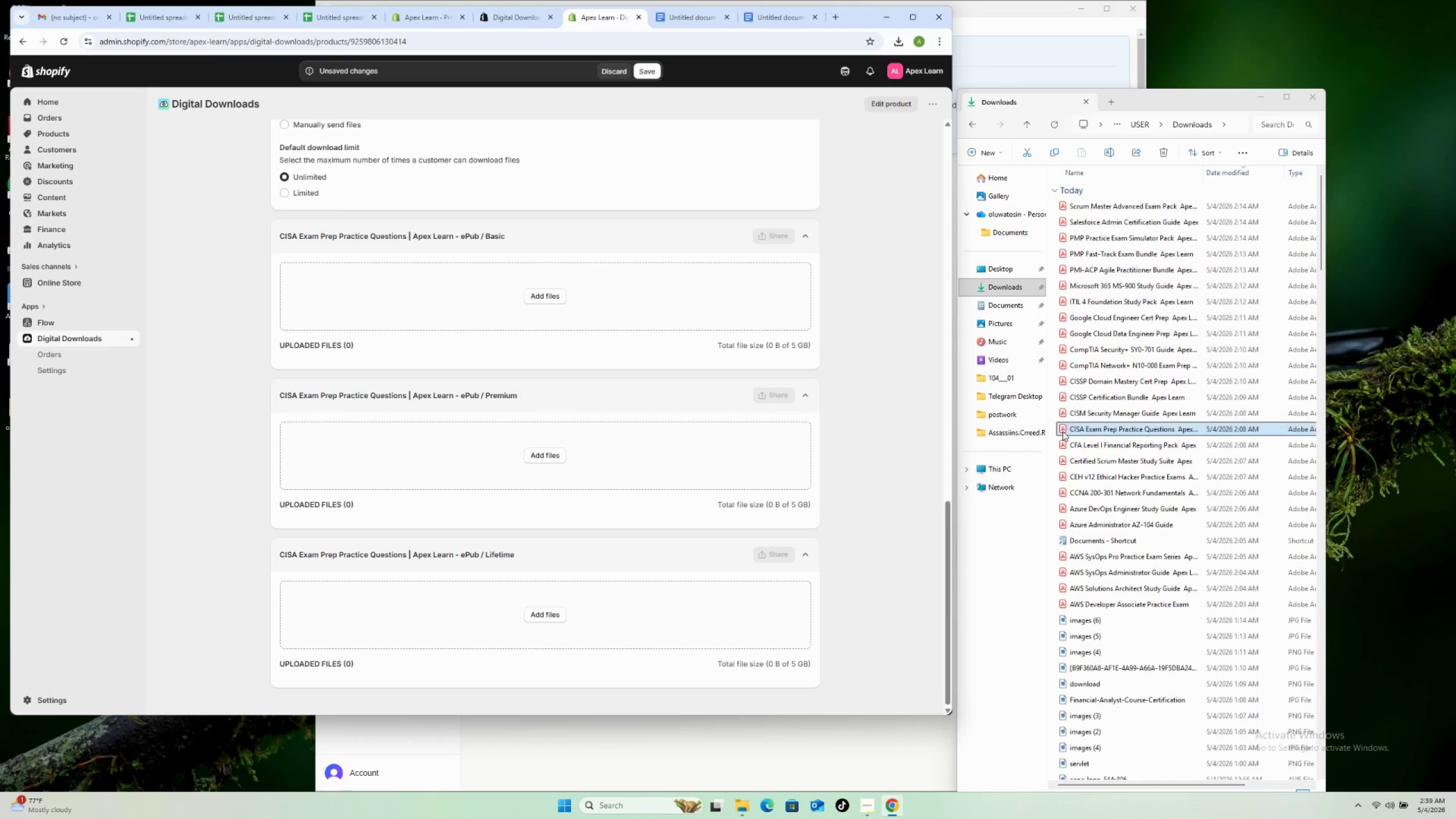 
left_click_drag(start_coordinate=[1085, 429], to_coordinate=[580, 317])
 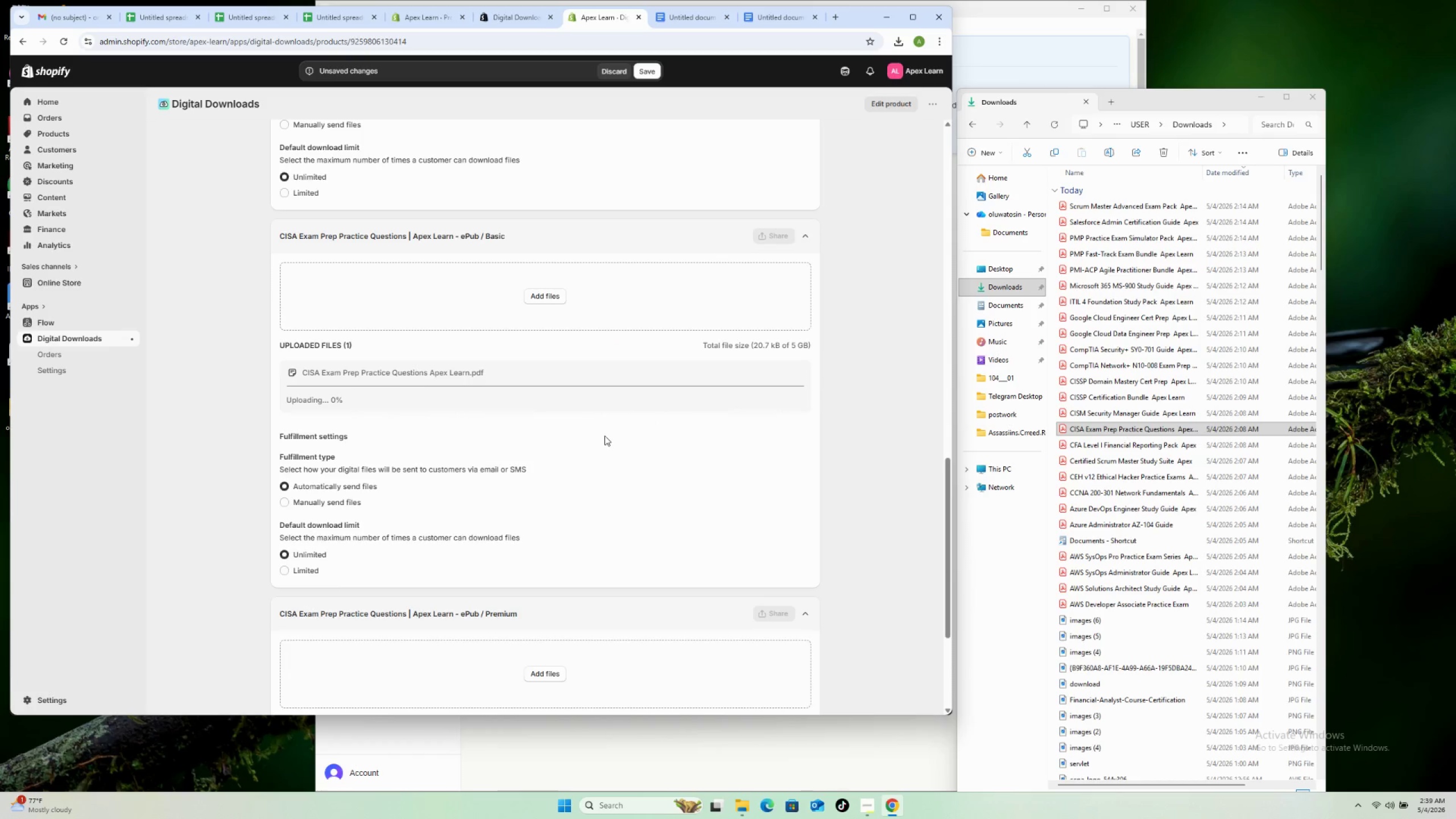 
scroll: coordinate [605, 436], scroll_direction: down, amount: 8.0
 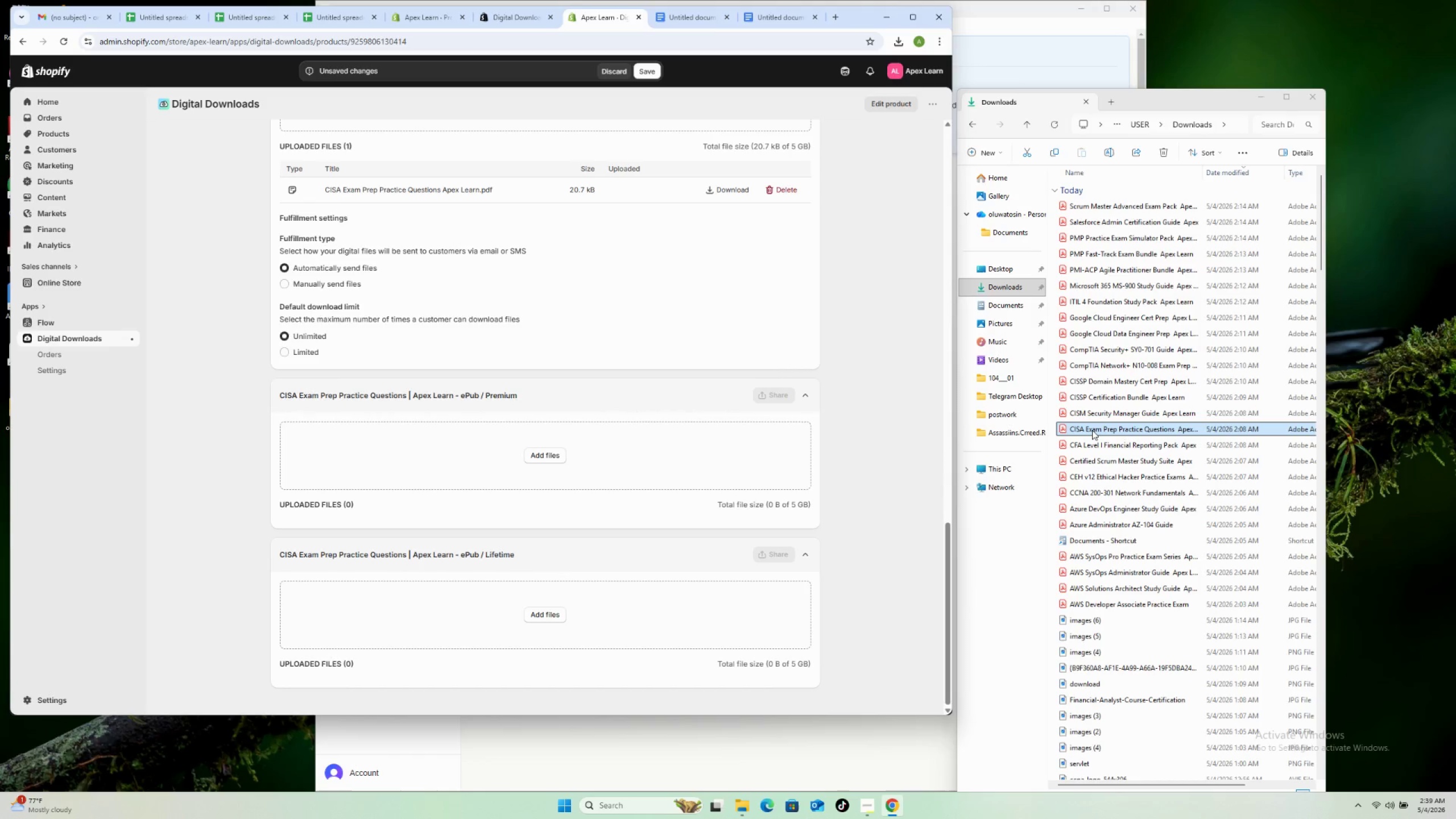 
left_click_drag(start_coordinate=[1093, 430], to_coordinate=[636, 444])
 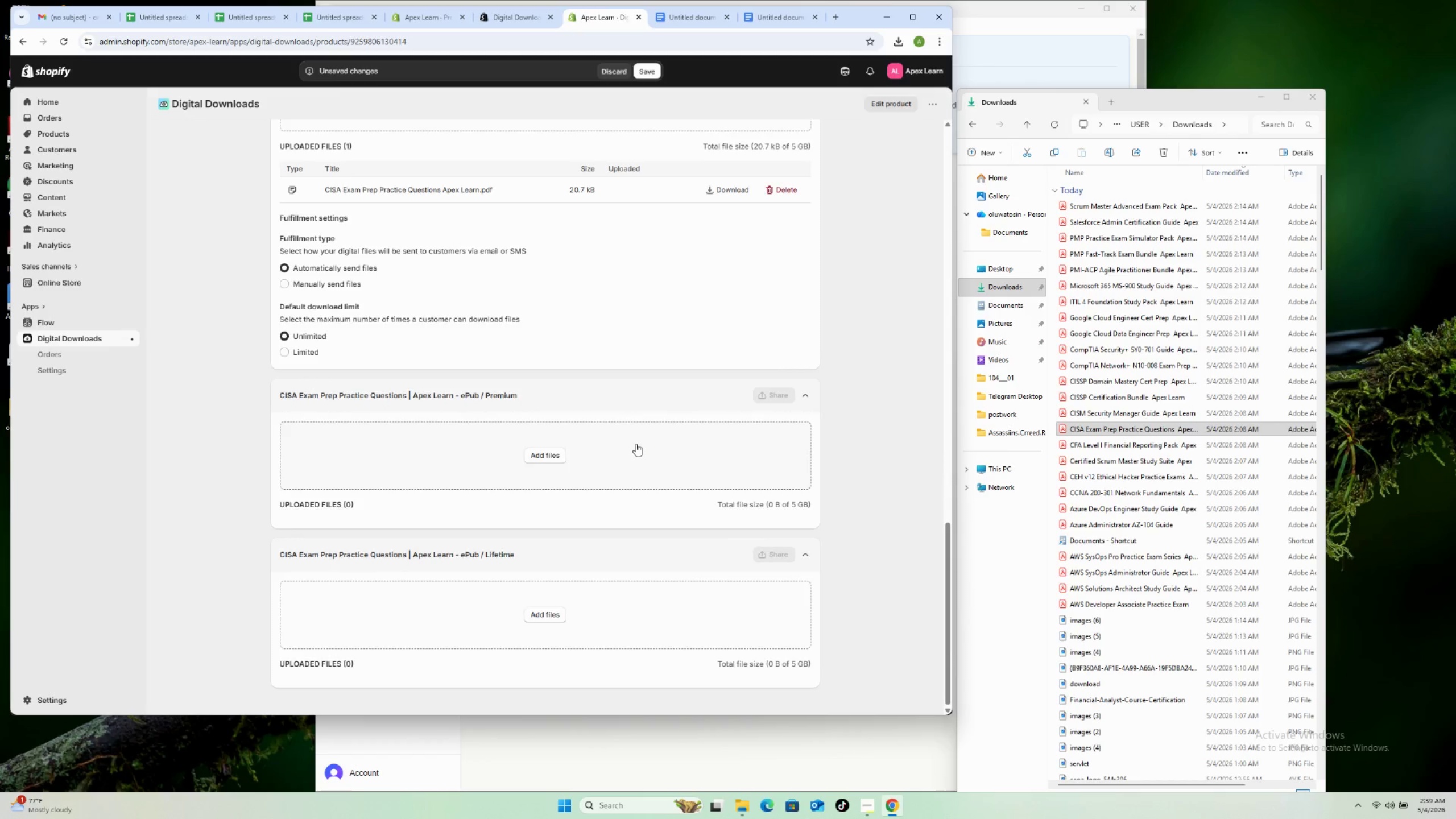 
scroll: coordinate [809, 487], scroll_direction: down, amount: 23.0
 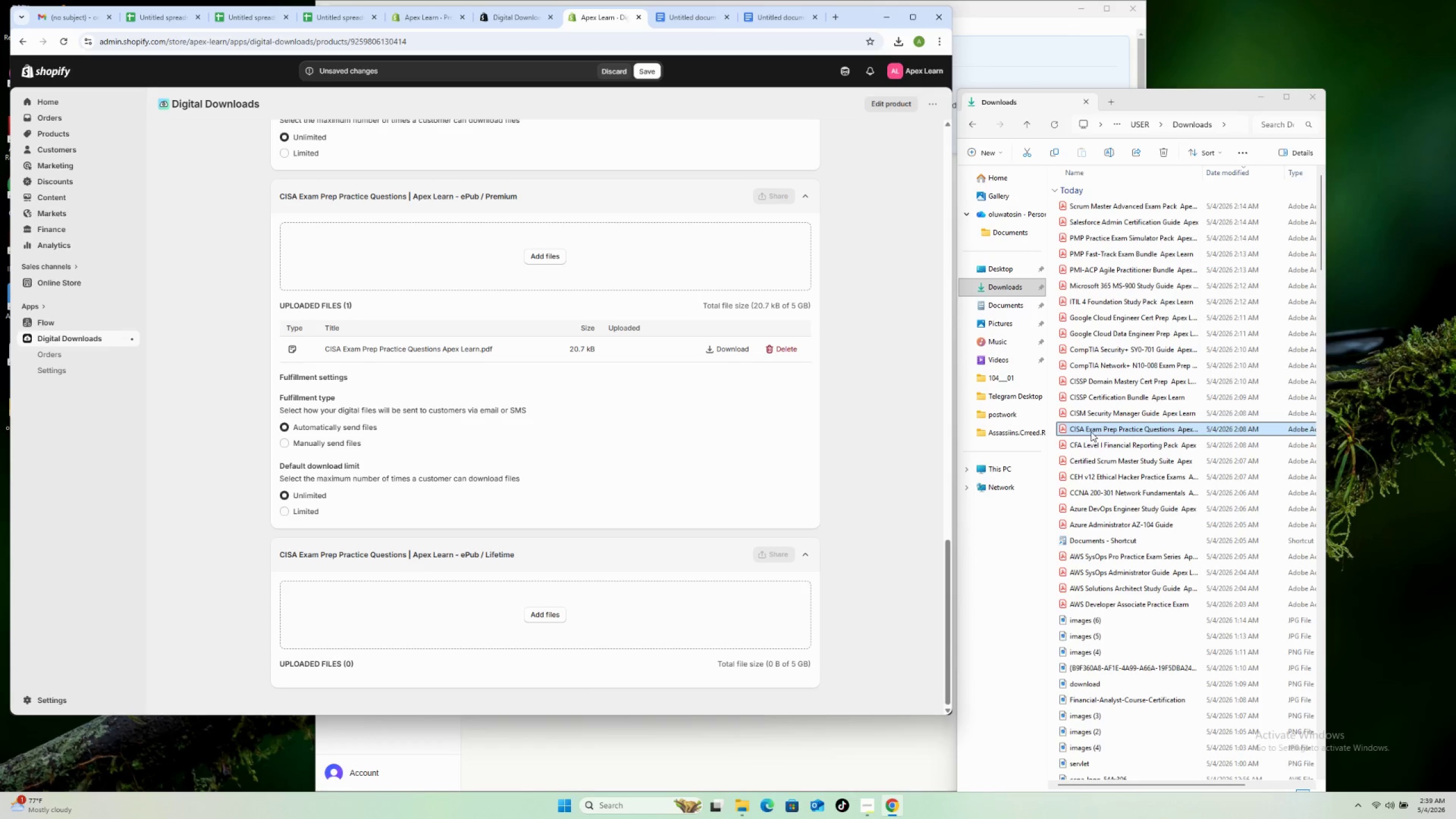 
left_click_drag(start_coordinate=[1093, 429], to_coordinate=[603, 615])
 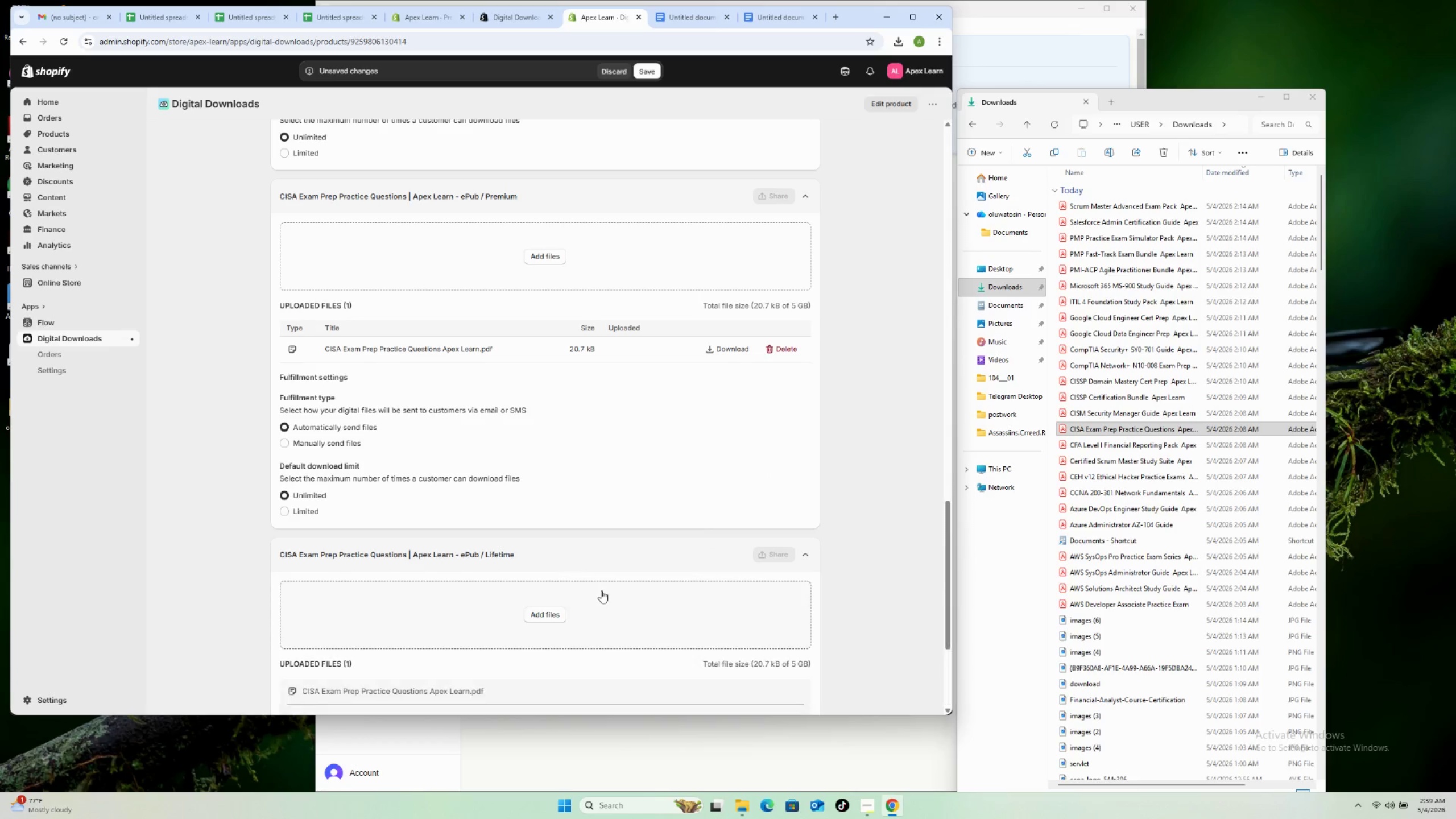 
scroll: coordinate [601, 590], scroll_direction: down, amount: 10.0
 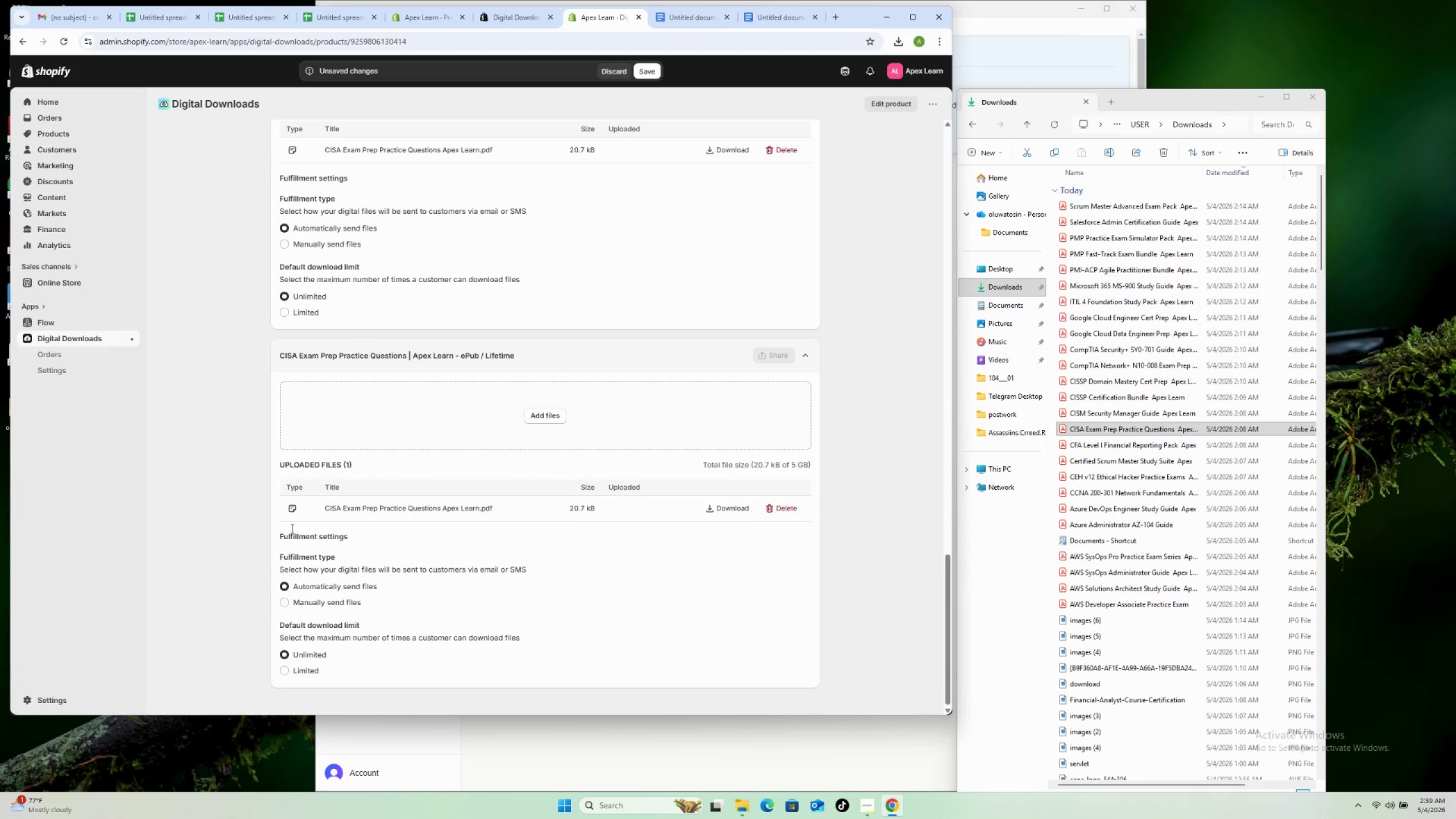 
left_click([308, 312])
 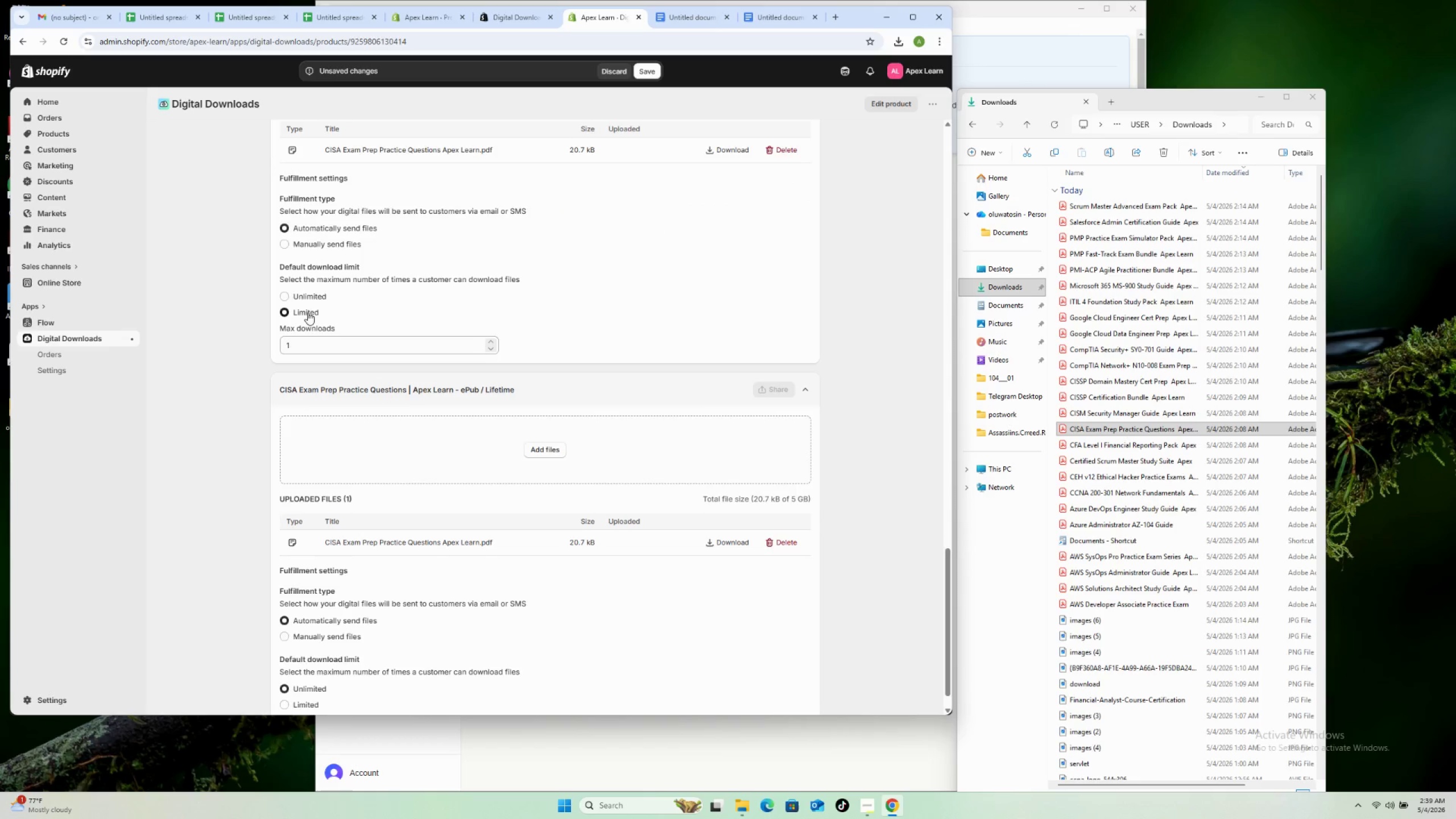 
scroll: coordinate [299, 308], scroll_direction: up, amount: 6.0
 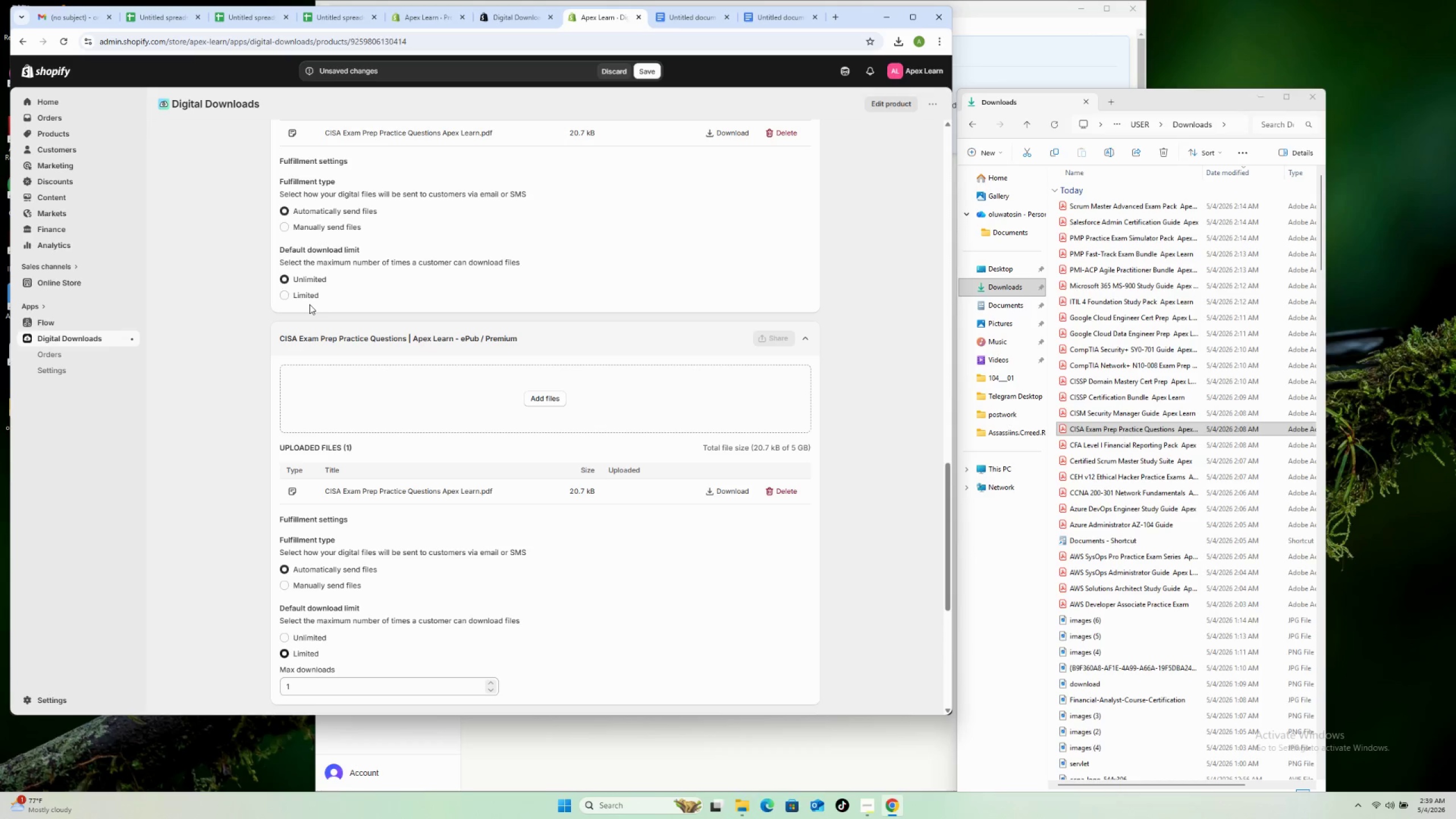 
left_click([308, 298])
 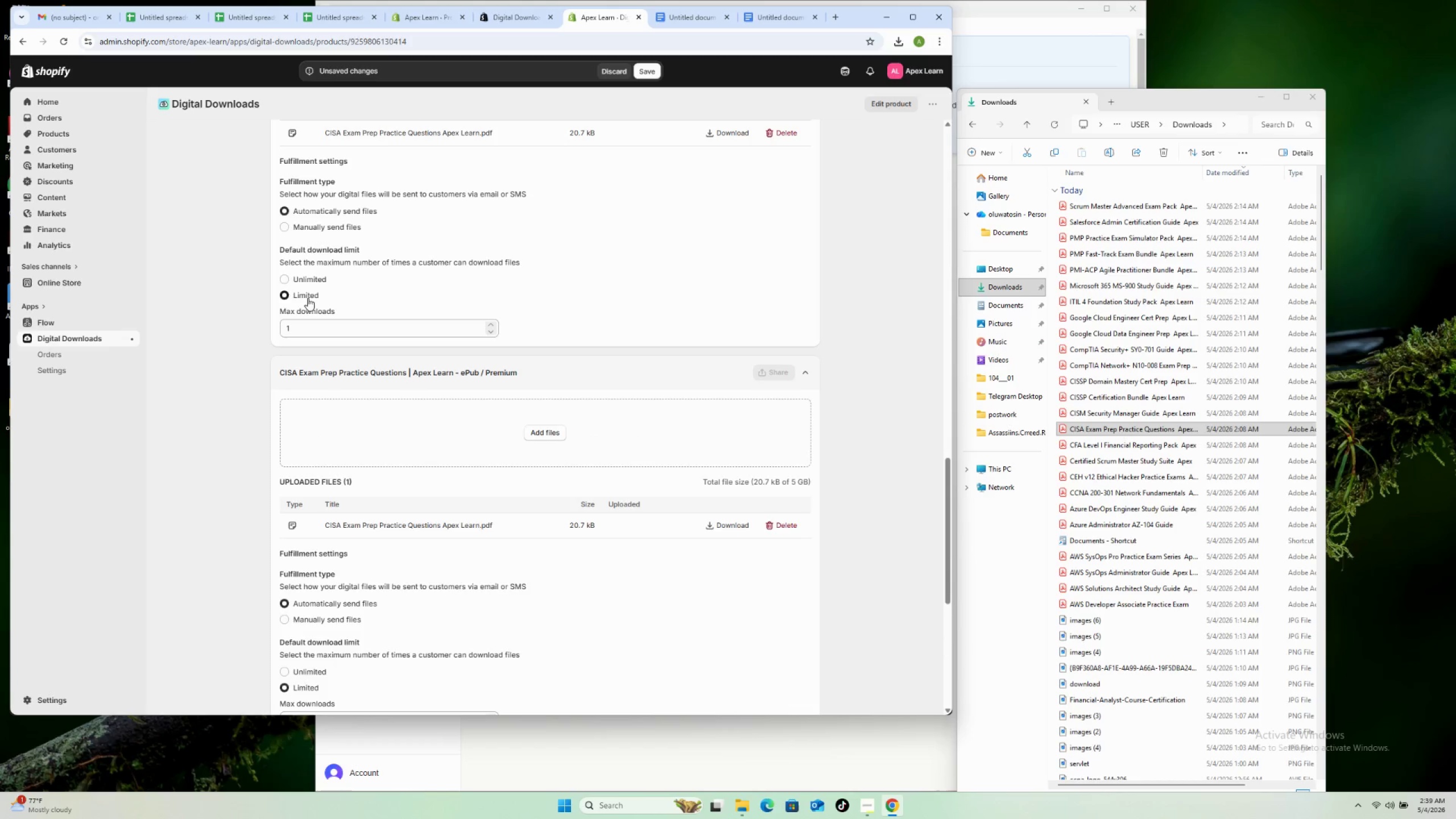 
scroll: coordinate [309, 289], scroll_direction: up, amount: 8.0
 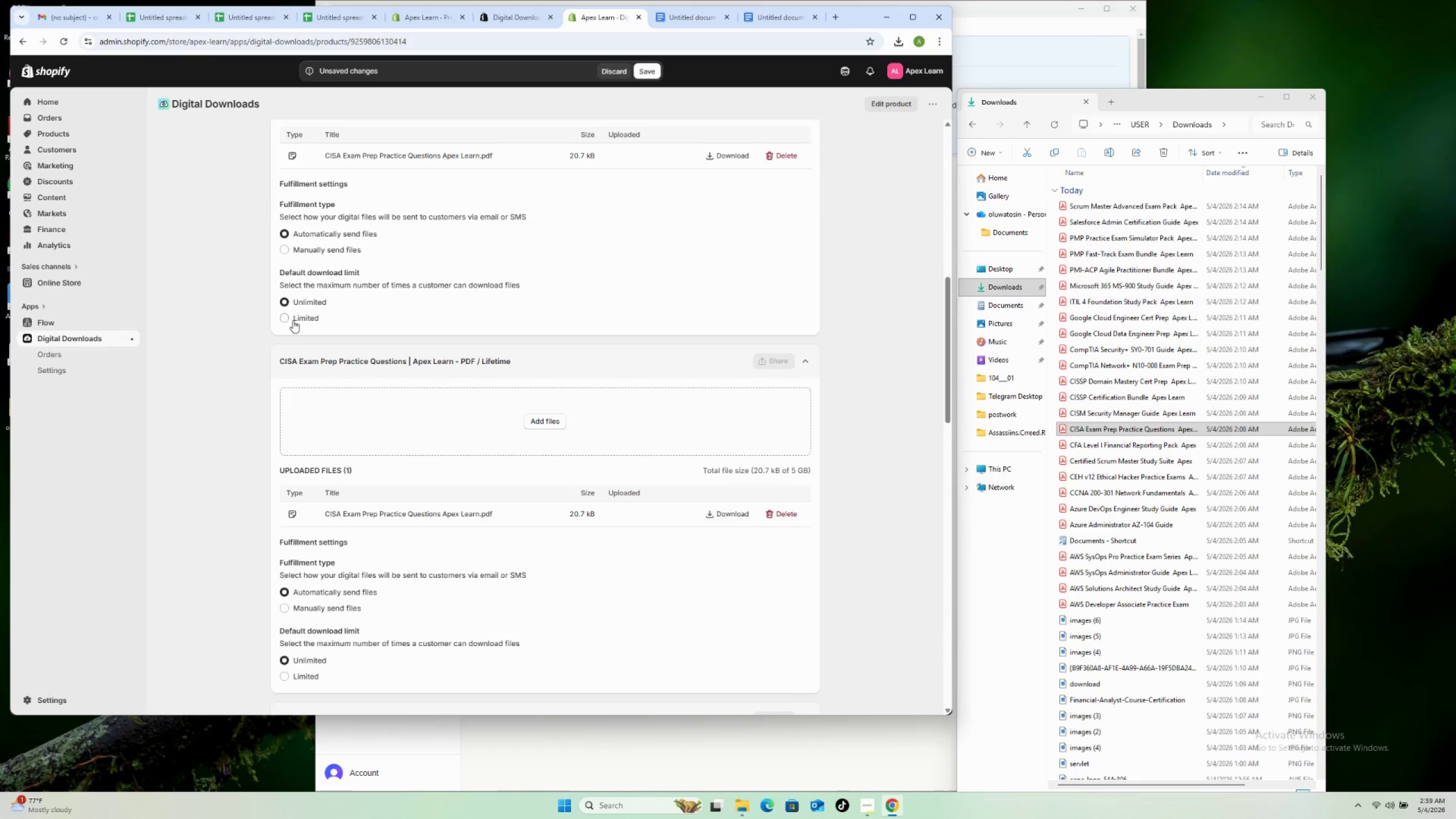 
left_click([292, 322])
 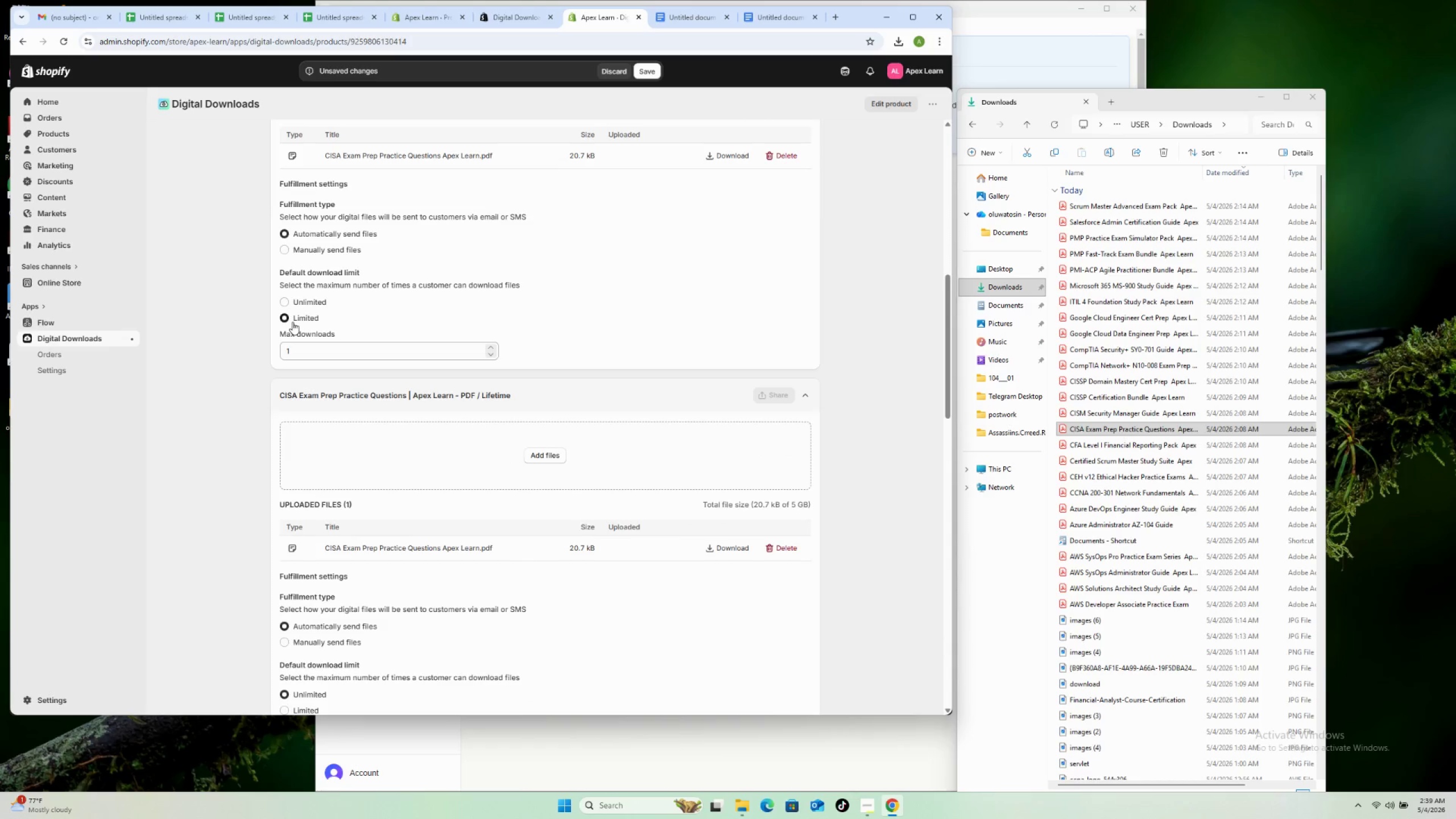 
scroll: coordinate [292, 322], scroll_direction: up, amount: 7.0
 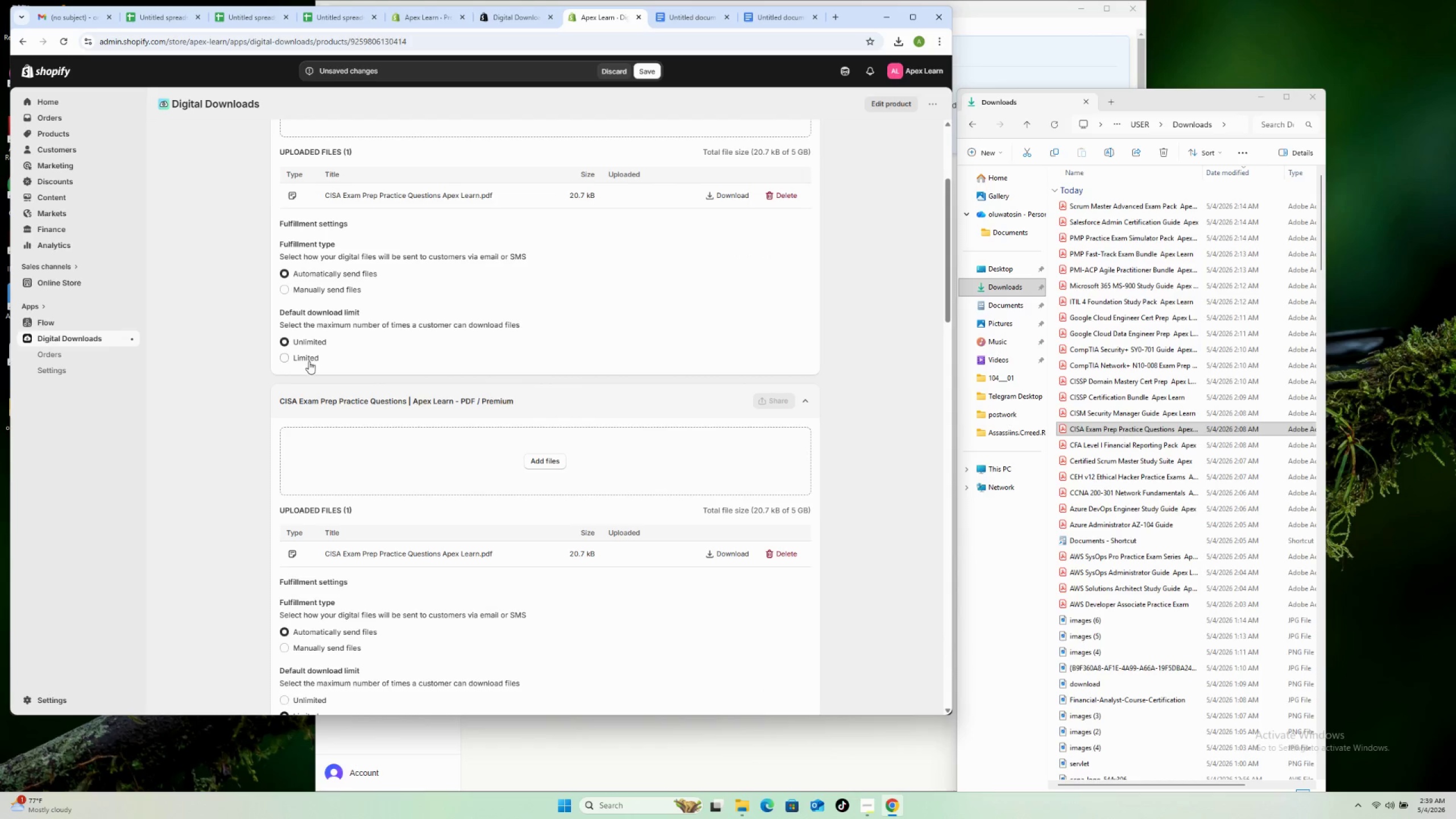 
left_click([309, 361])
 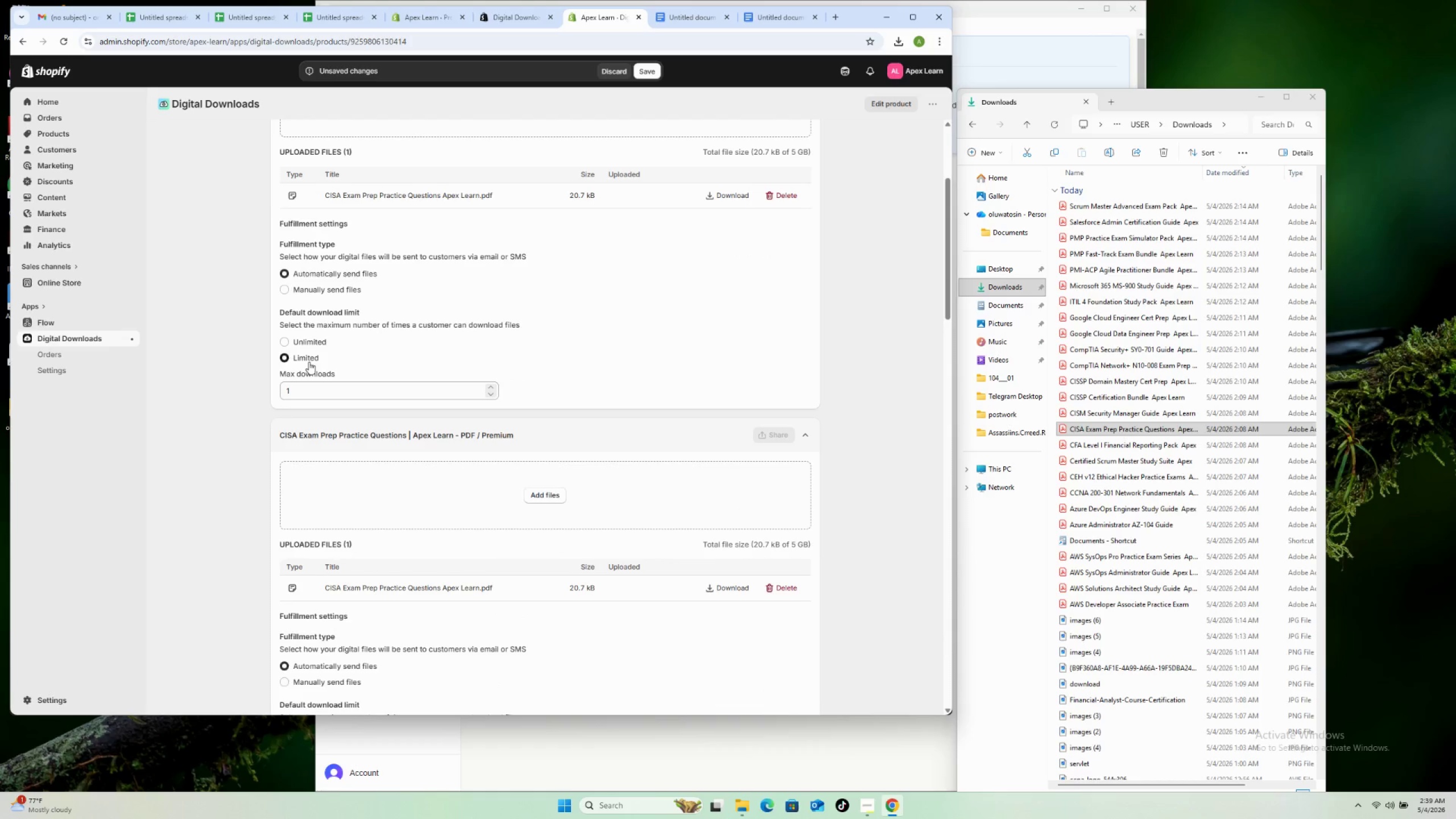 
scroll: coordinate [309, 362], scroll_direction: up, amount: 9.0
 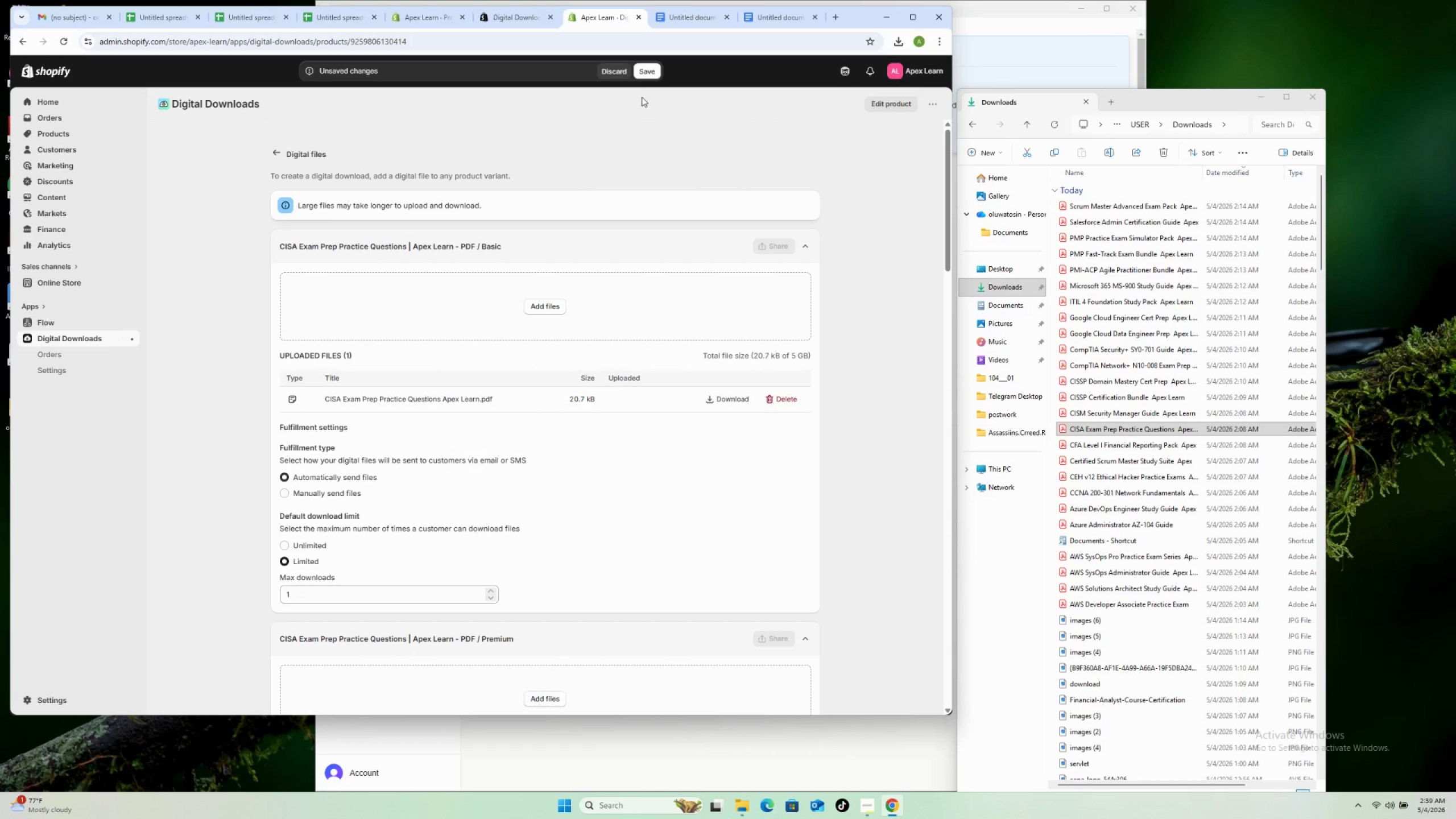 
left_click([652, 71])
 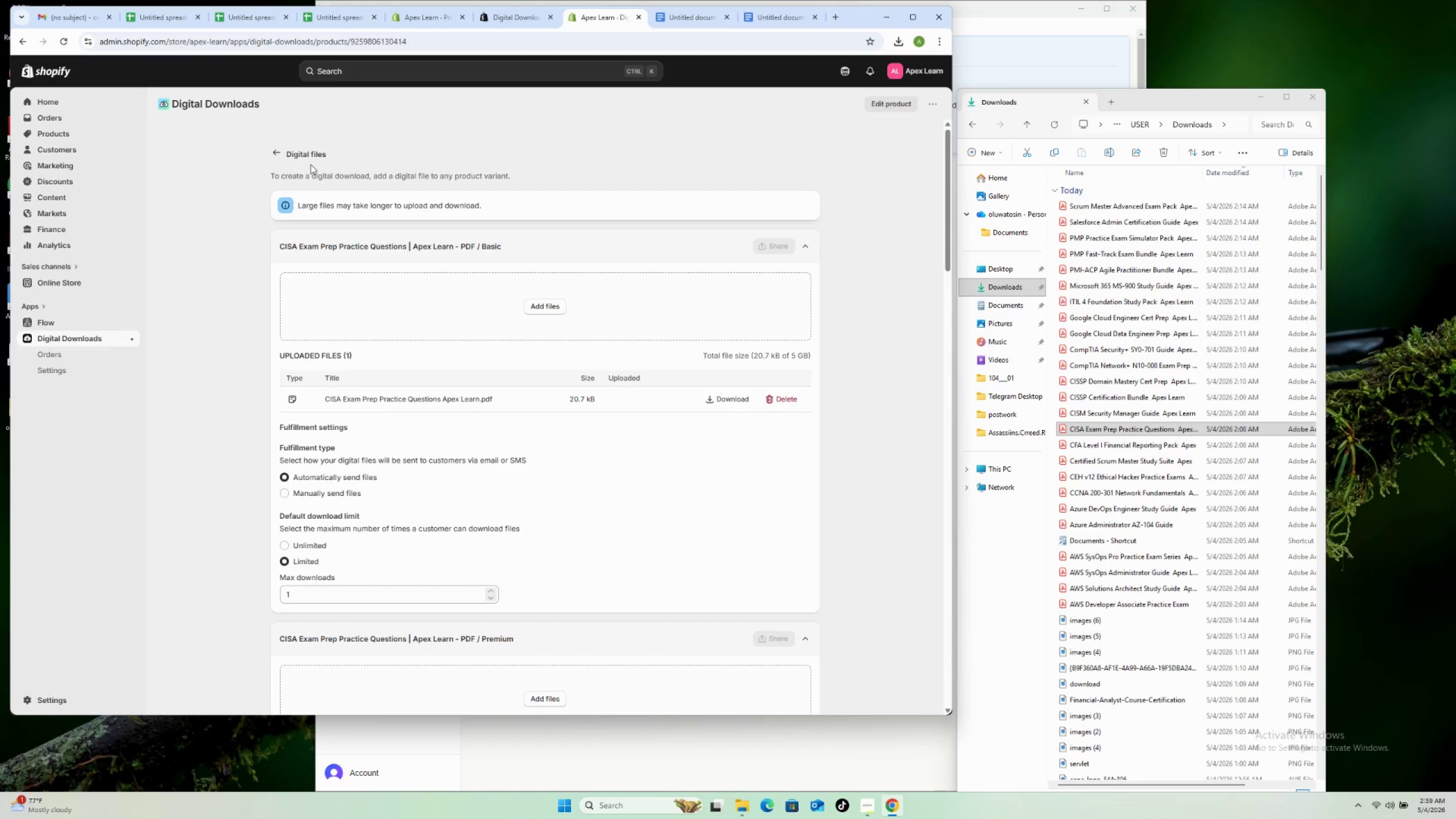 
left_click([276, 151])
 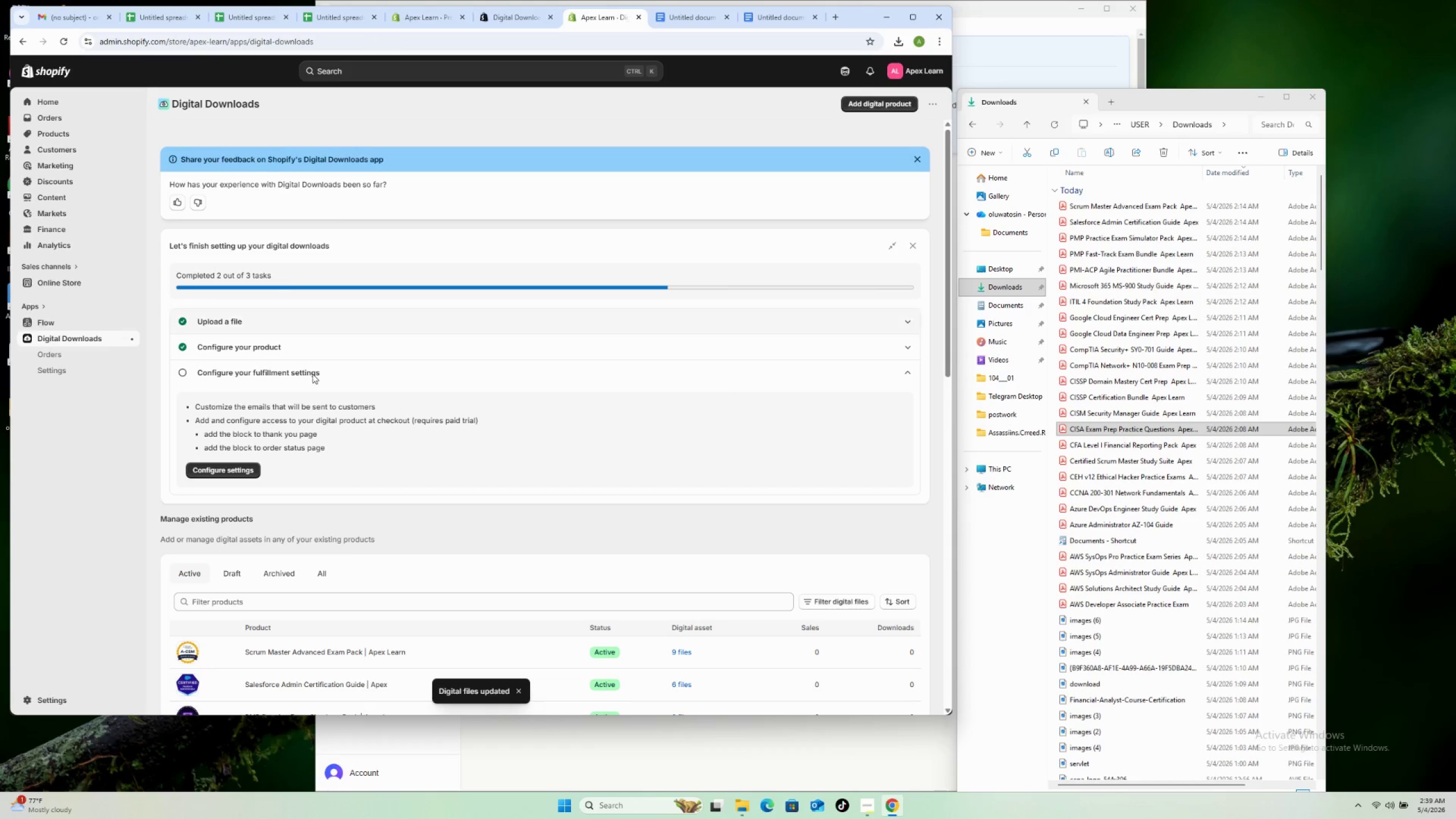 
scroll: coordinate [358, 462], scroll_direction: down, amount: 17.0
 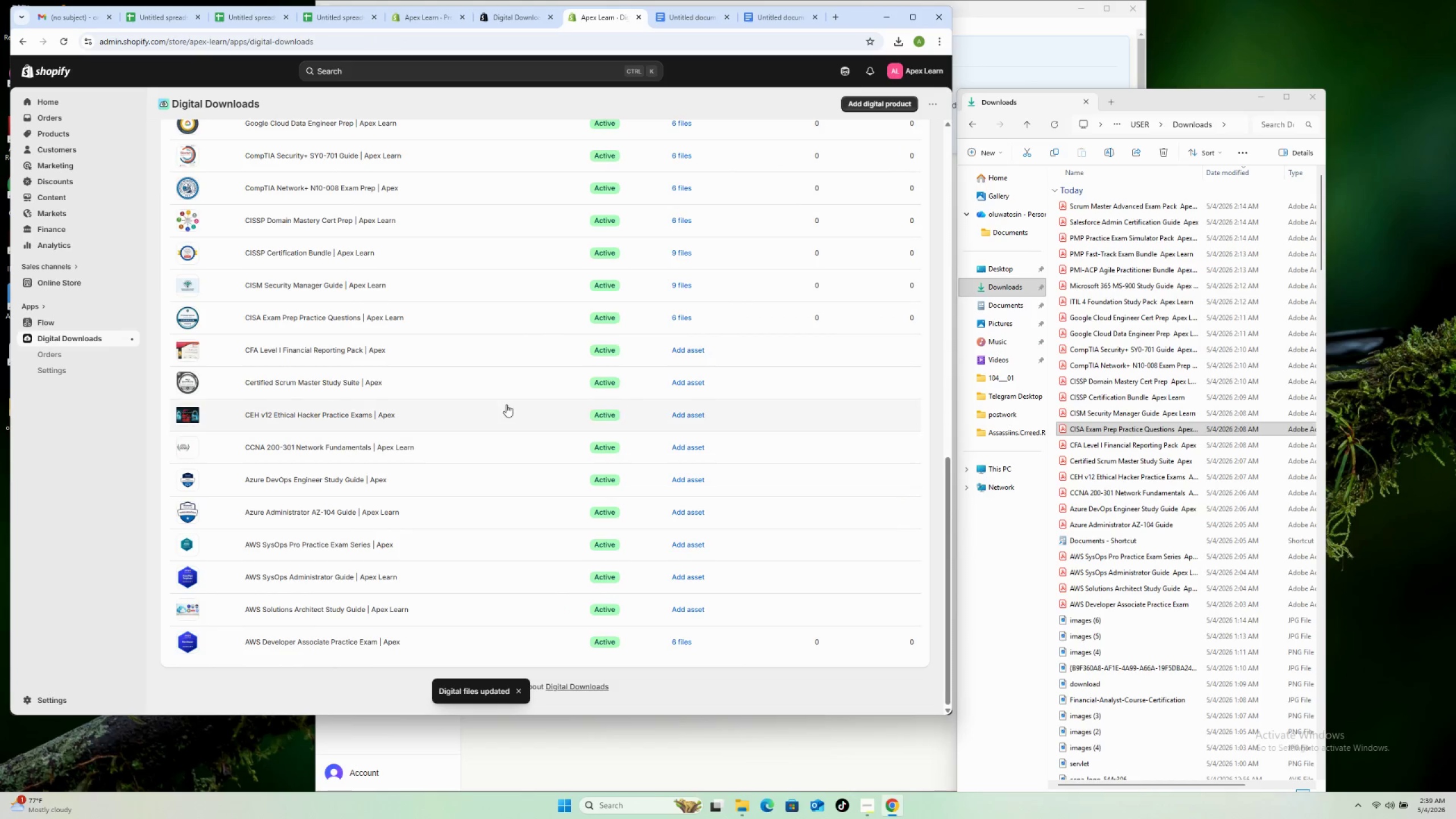 
left_click([692, 348])
 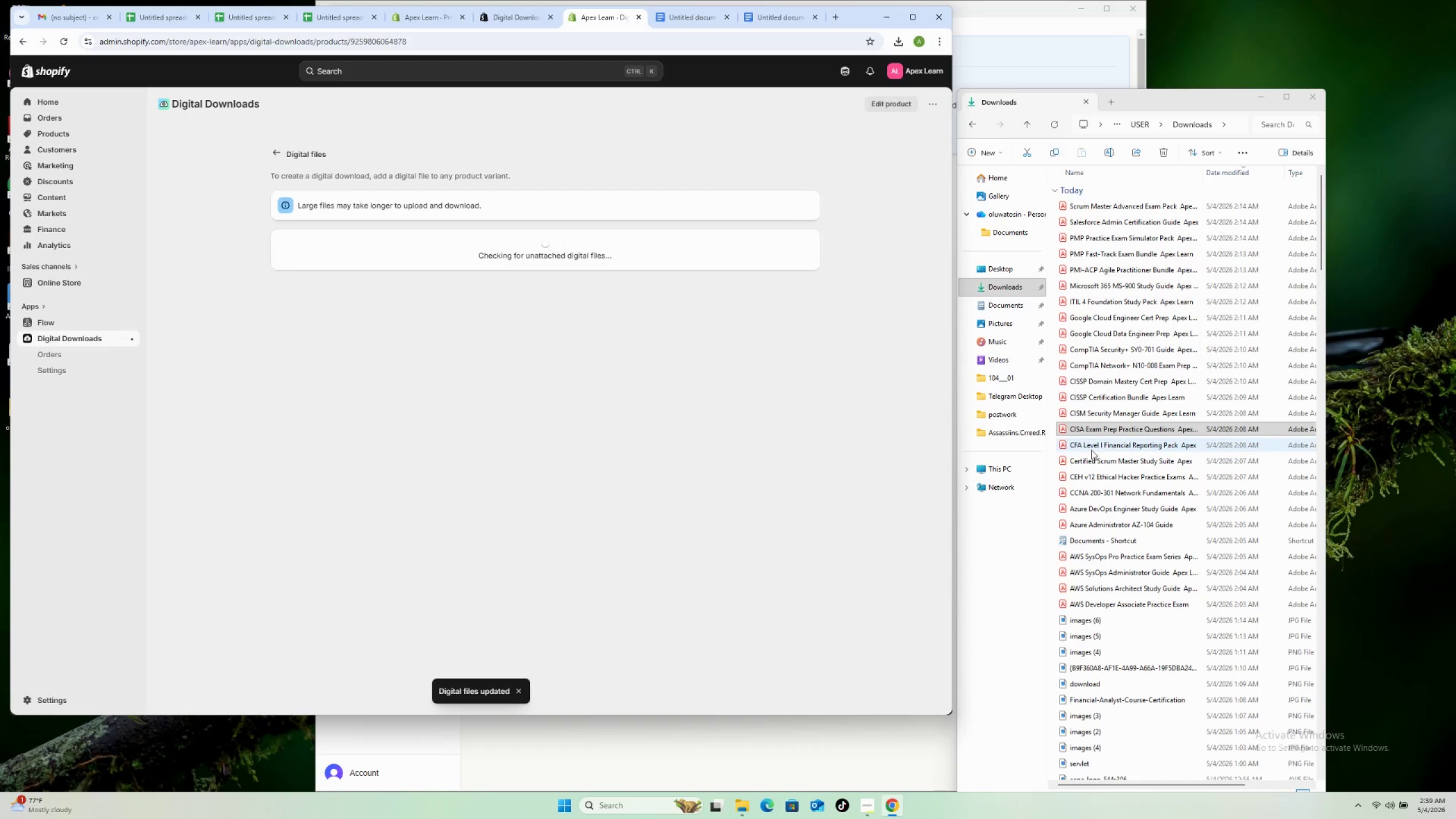 
left_click([1109, 447])
 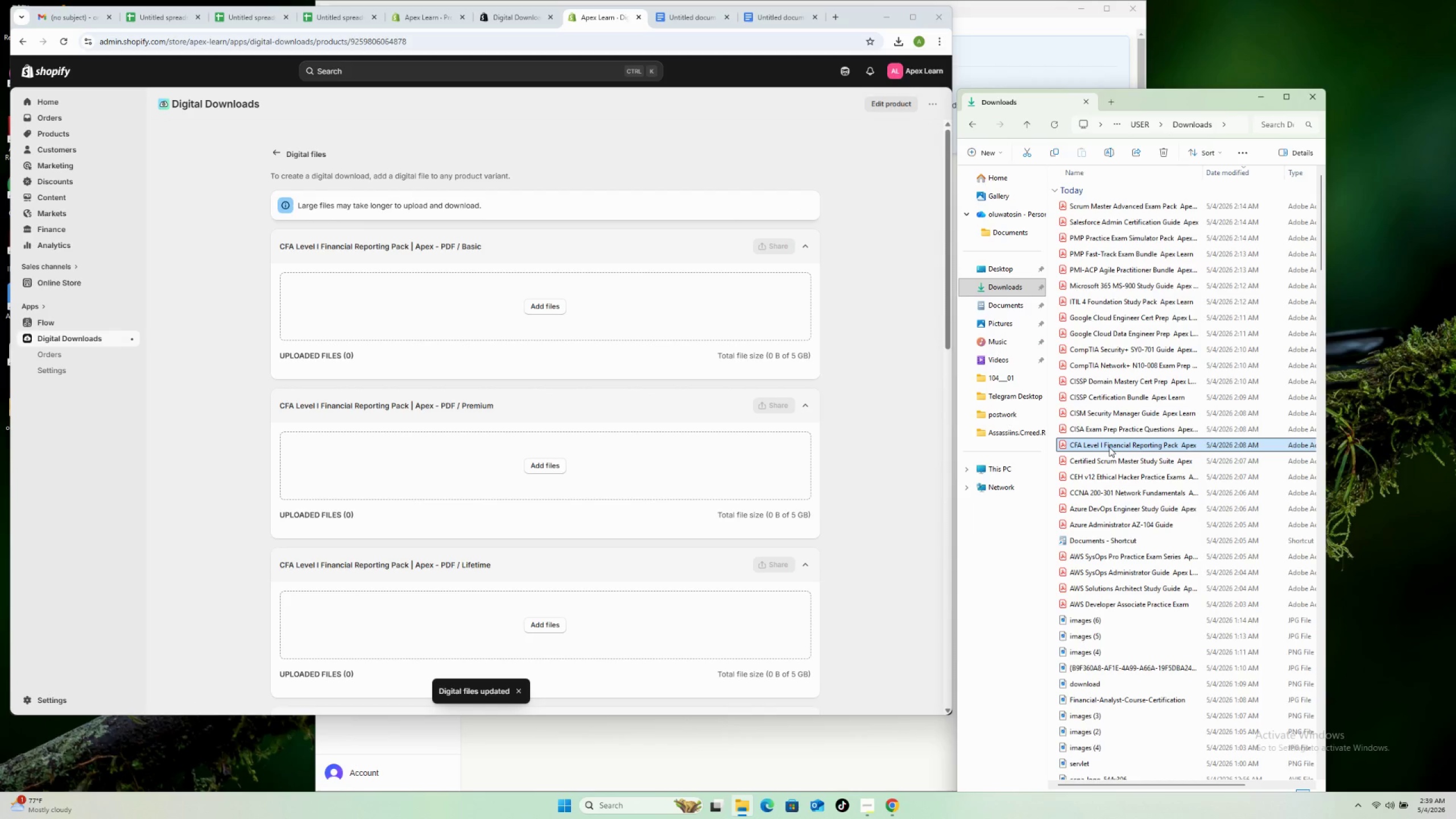 
left_click_drag(start_coordinate=[1109, 447], to_coordinate=[563, 315])
 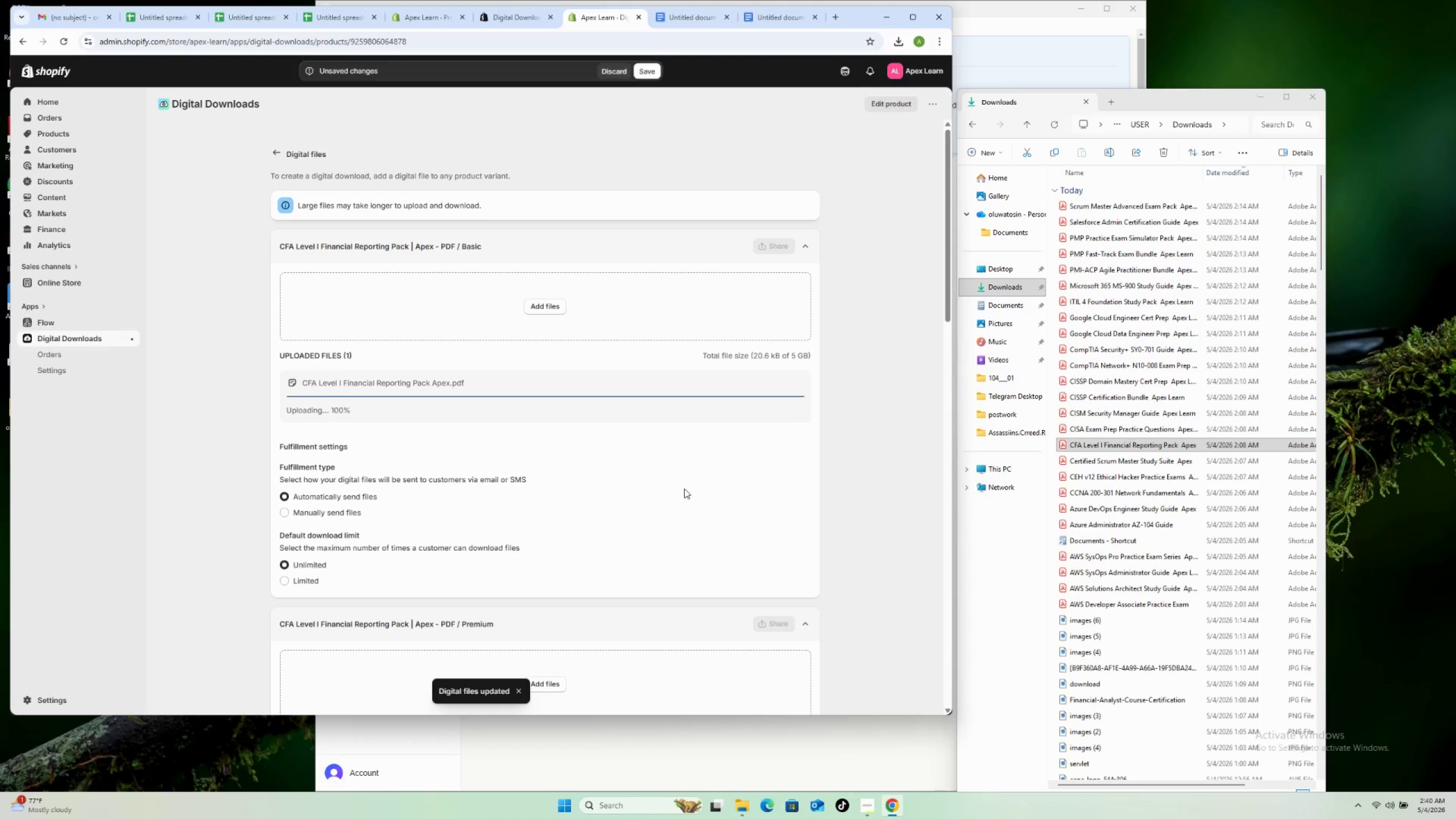 
scroll: coordinate [688, 488], scroll_direction: down, amount: 7.0
 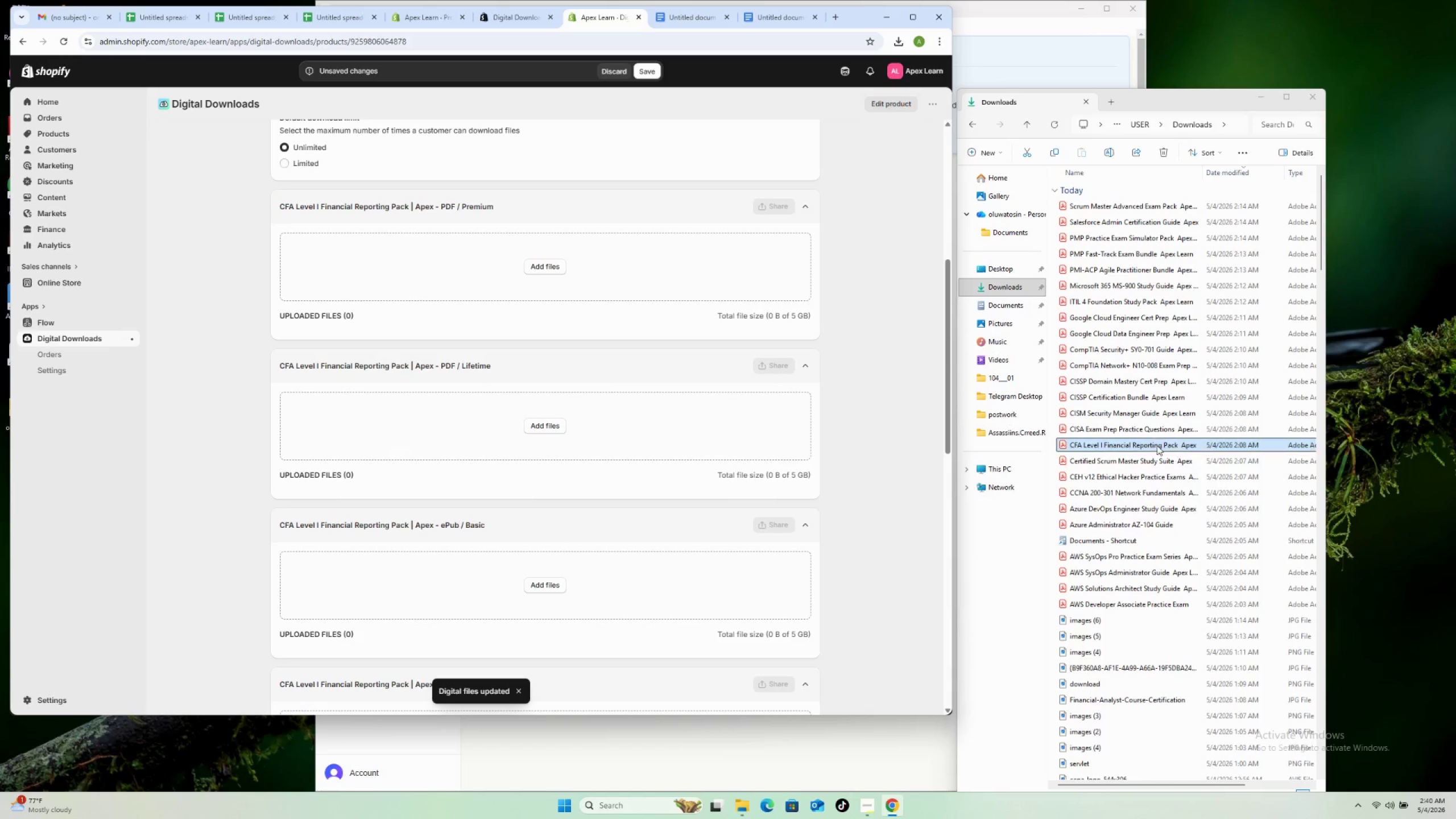 
left_click_drag(start_coordinate=[1156, 442], to_coordinate=[594, 268])
 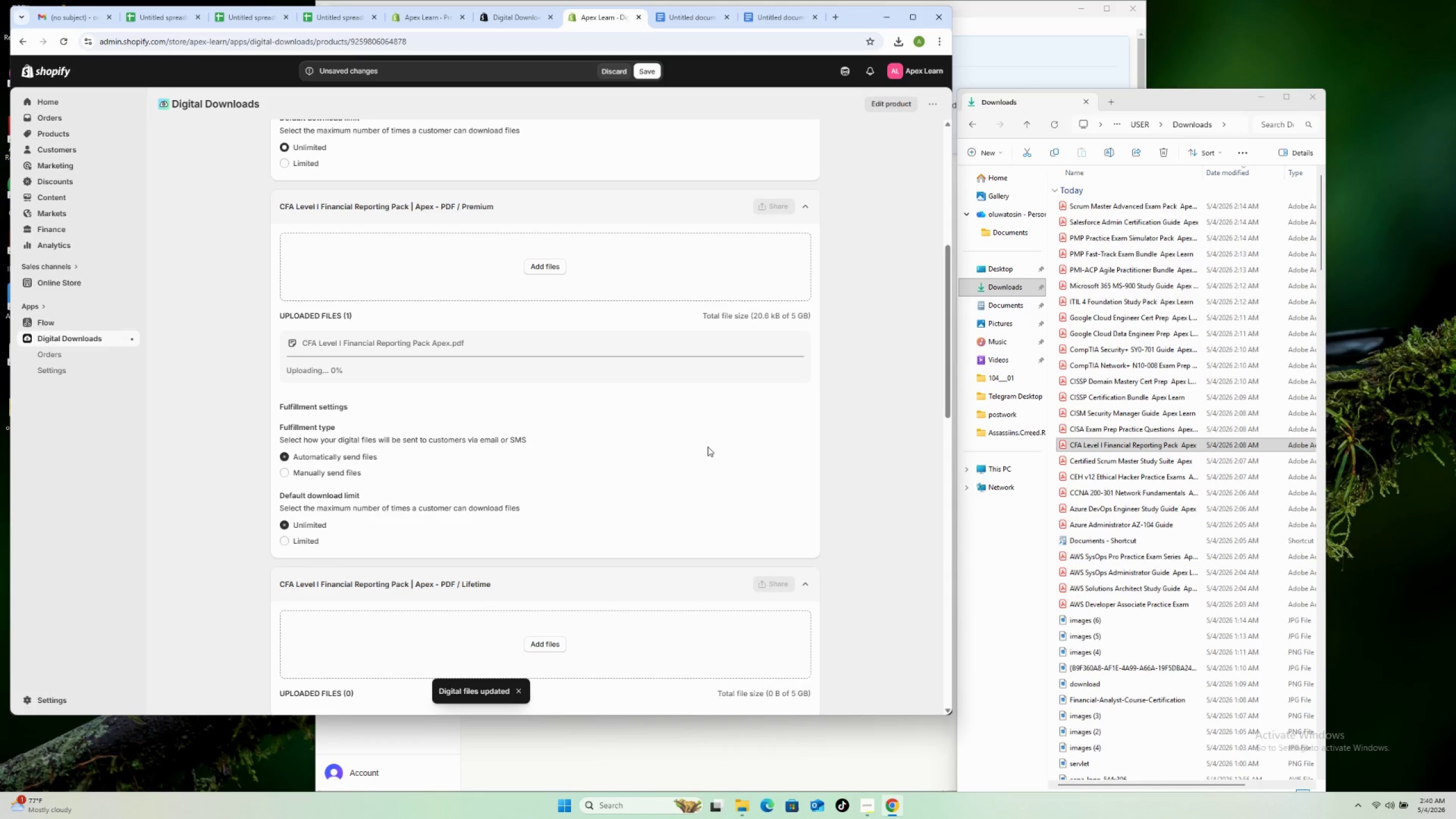 
scroll: coordinate [758, 433], scroll_direction: down, amount: 7.0
 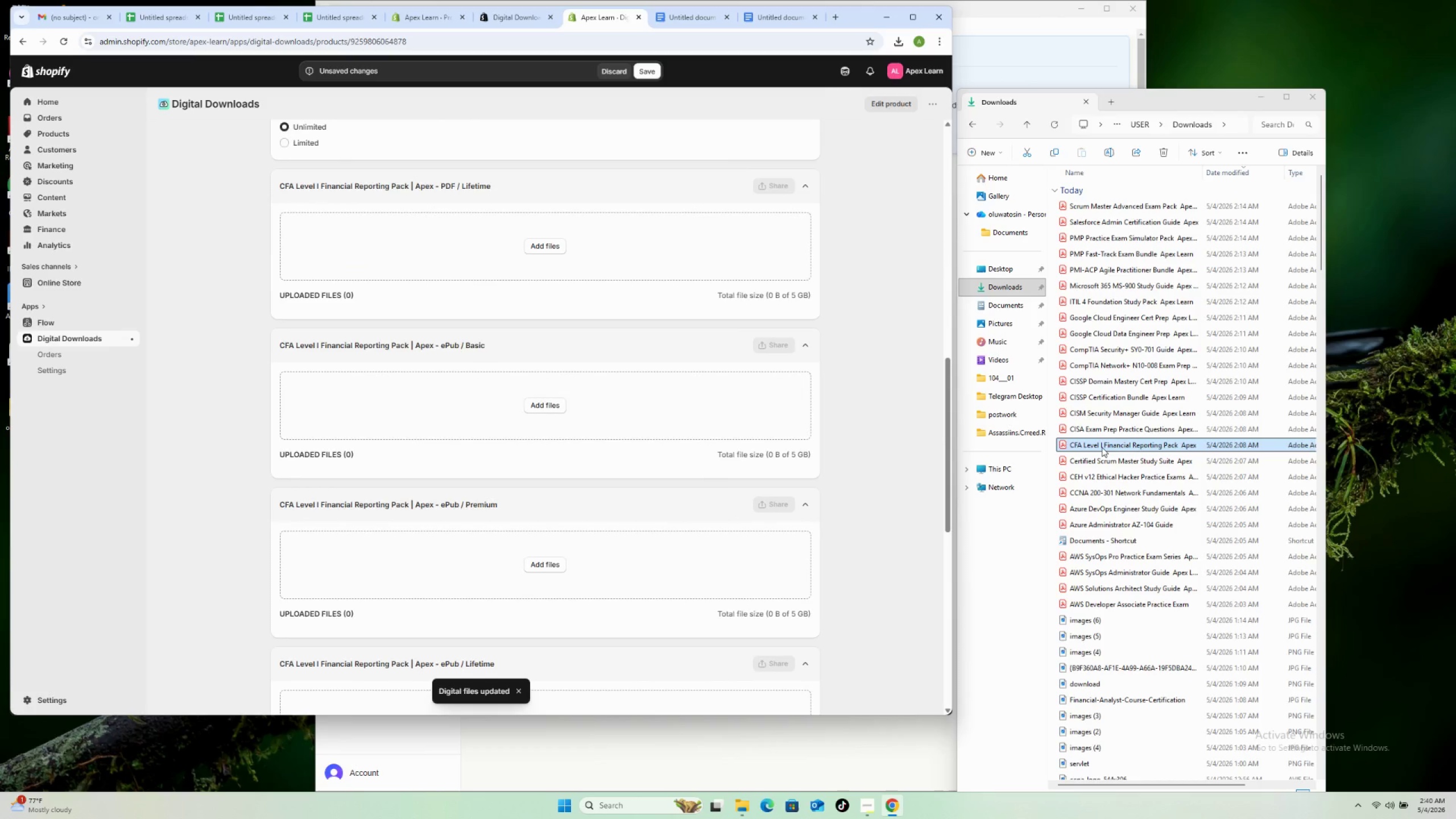 
left_click_drag(start_coordinate=[1102, 443], to_coordinate=[566, 274])
 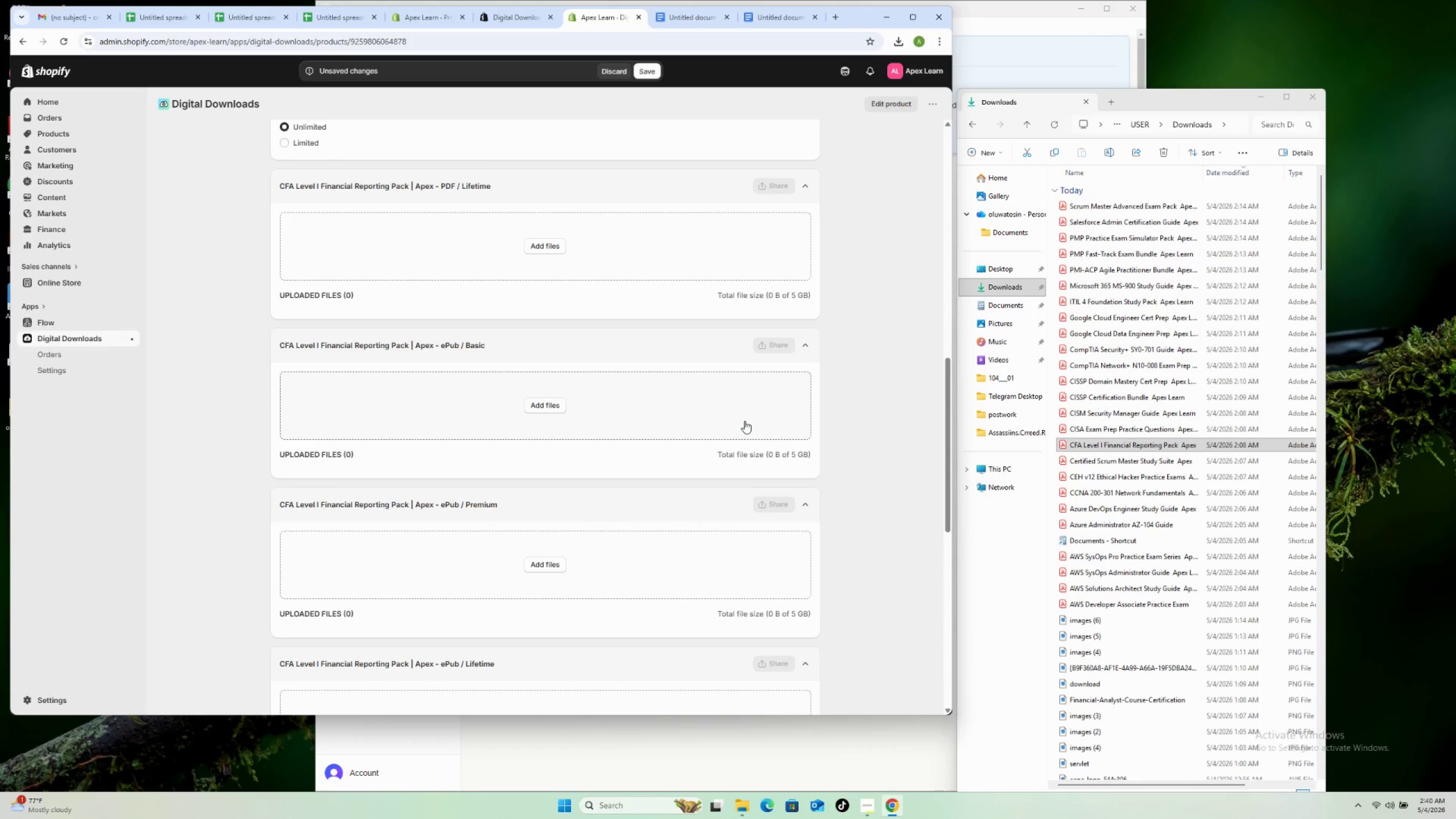 
scroll: coordinate [841, 443], scroll_direction: down, amount: 16.0
 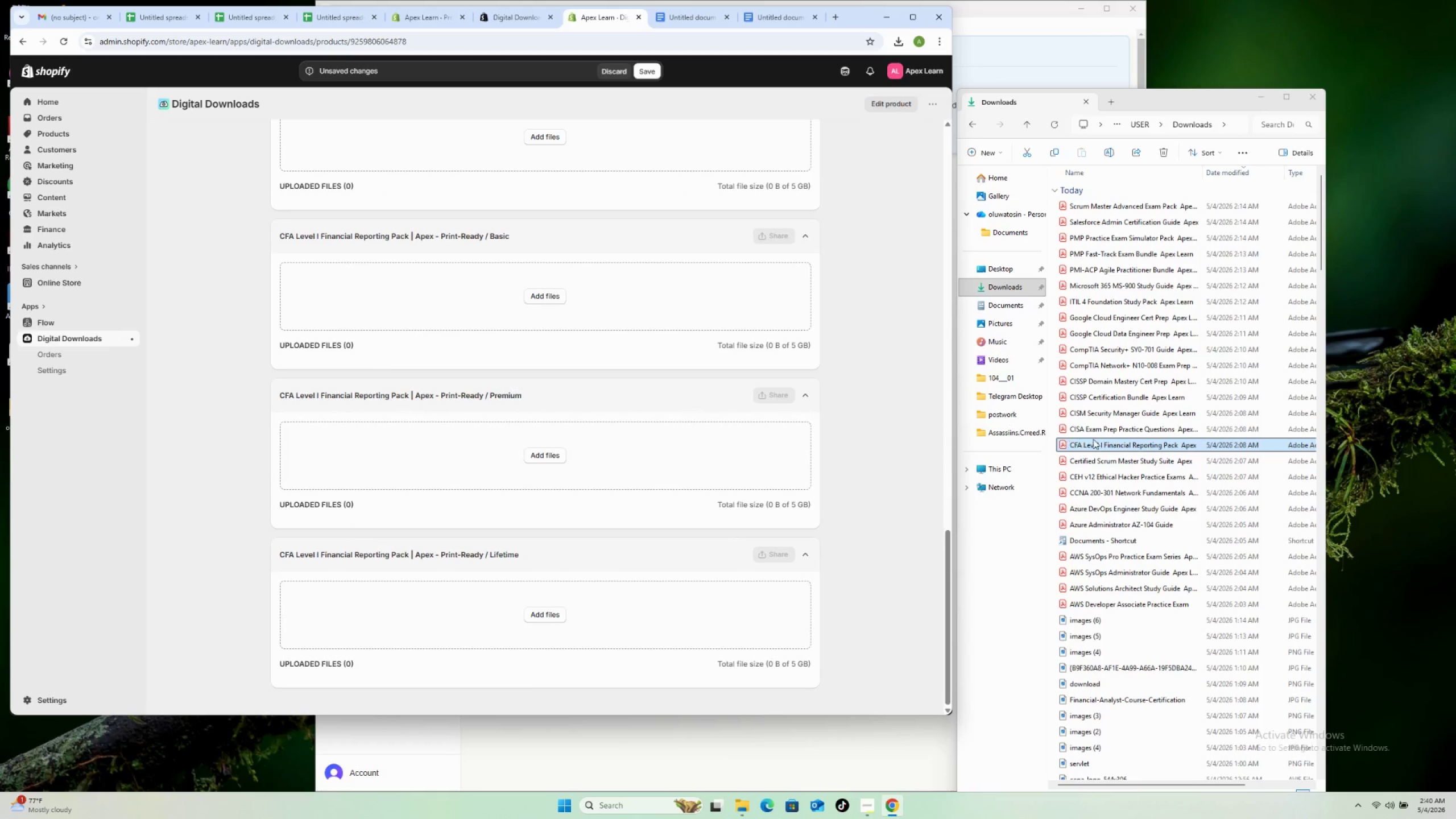 
left_click_drag(start_coordinate=[1095, 440], to_coordinate=[573, 610])
 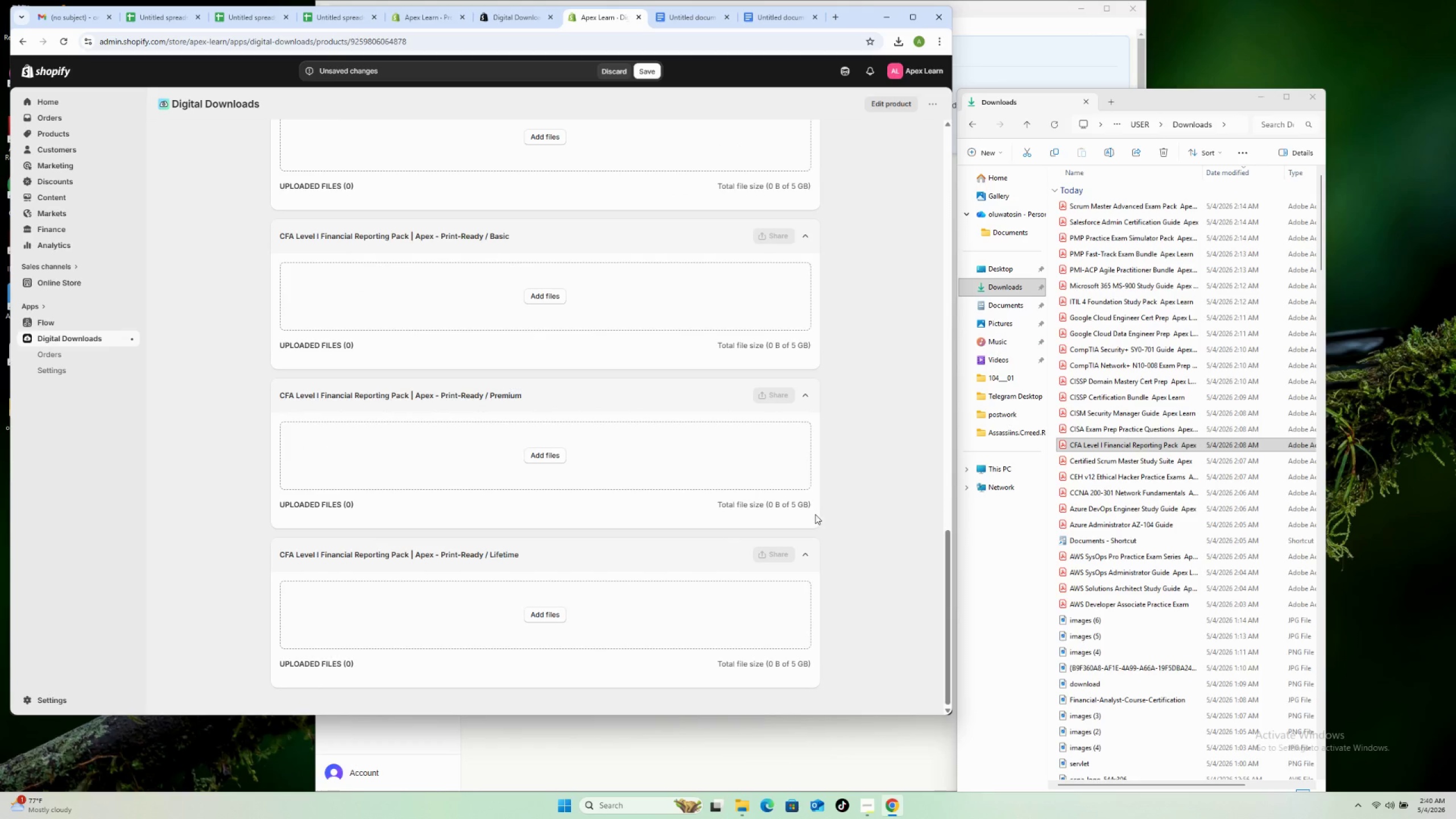 
scroll: coordinate [775, 503], scroll_direction: down, amount: 5.0
 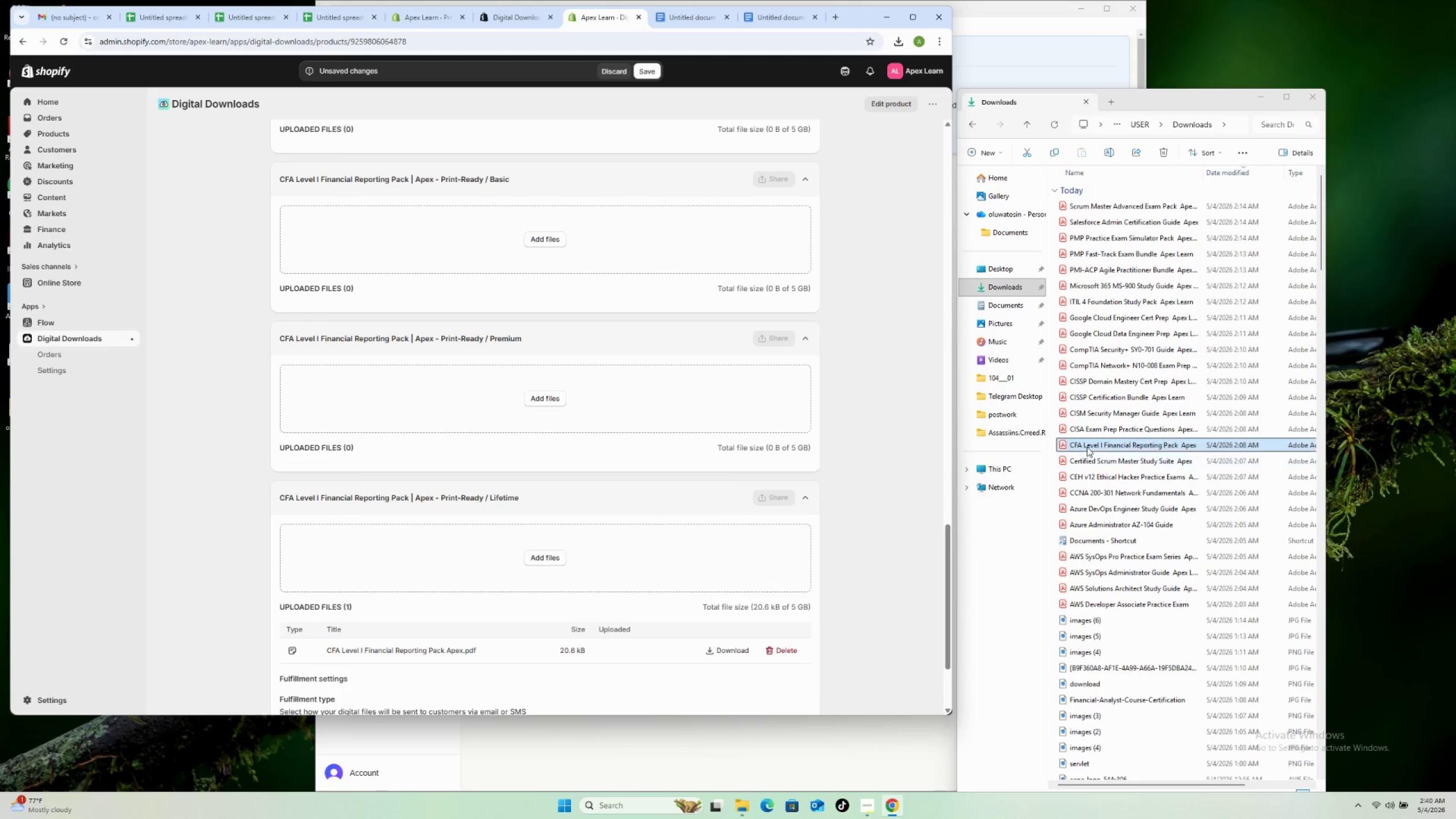 
left_click_drag(start_coordinate=[1090, 446], to_coordinate=[617, 417])
 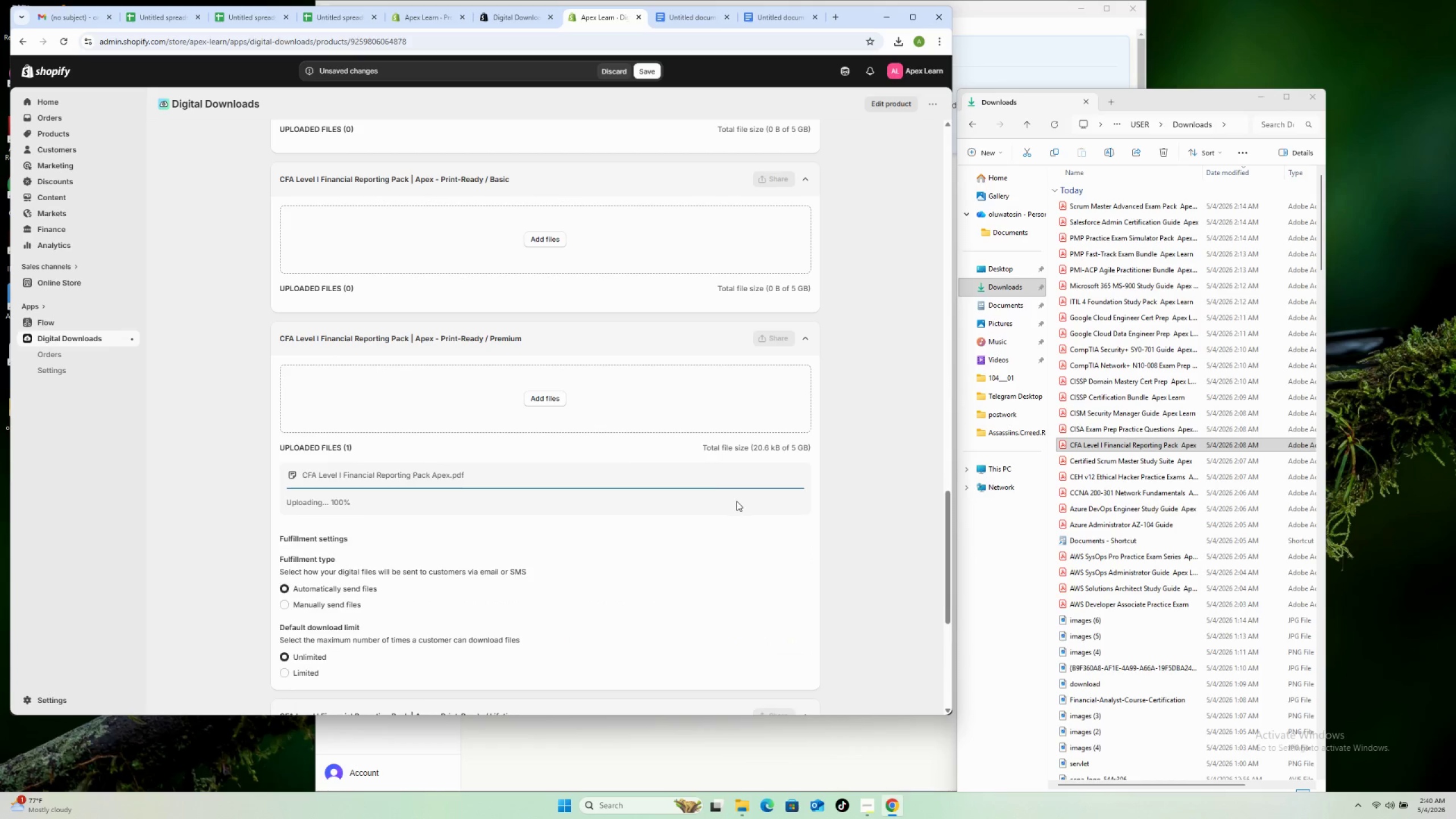 
scroll: coordinate [737, 502], scroll_direction: up, amount: 3.0
 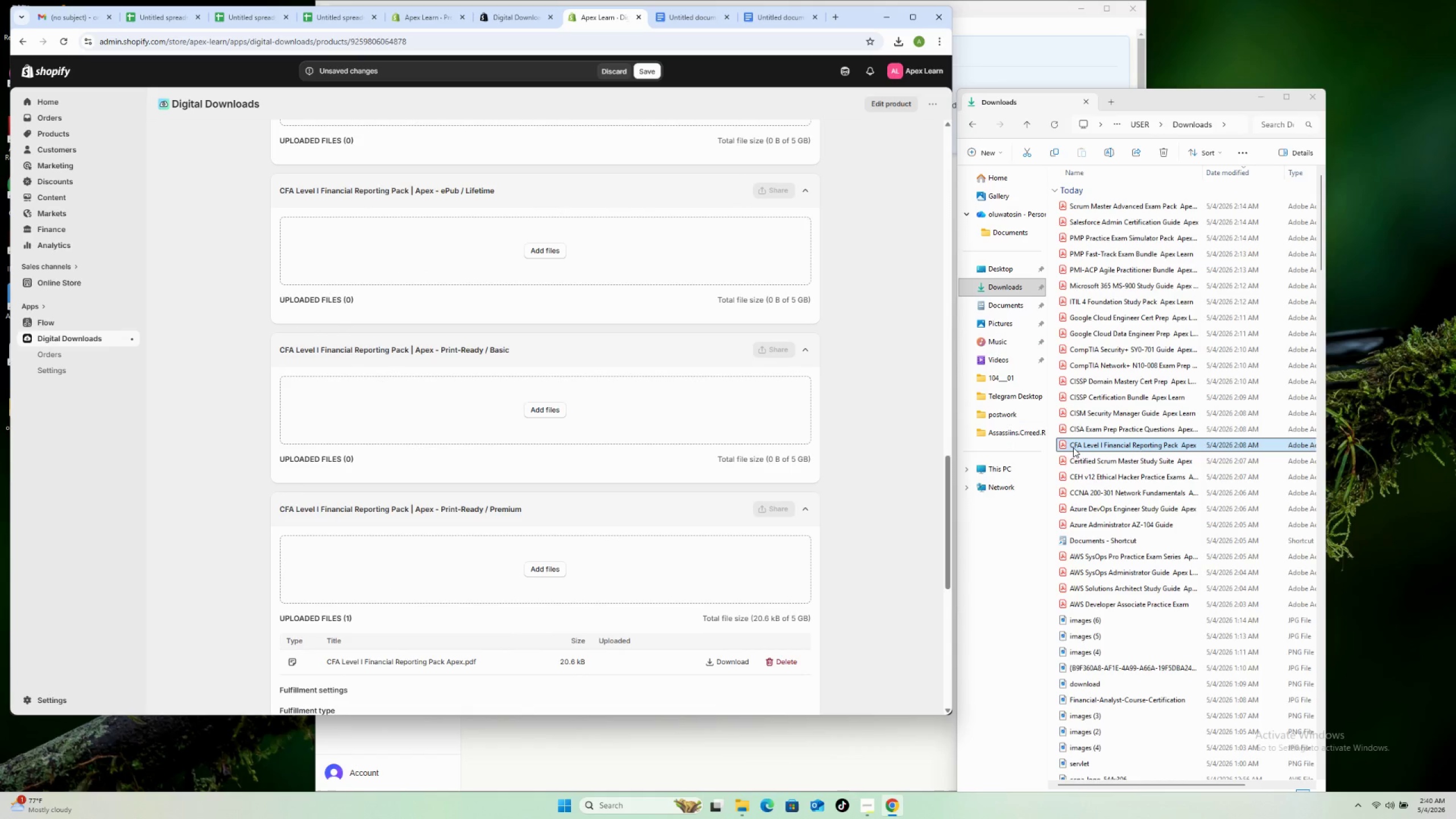 
left_click_drag(start_coordinate=[1077, 446], to_coordinate=[640, 409])
 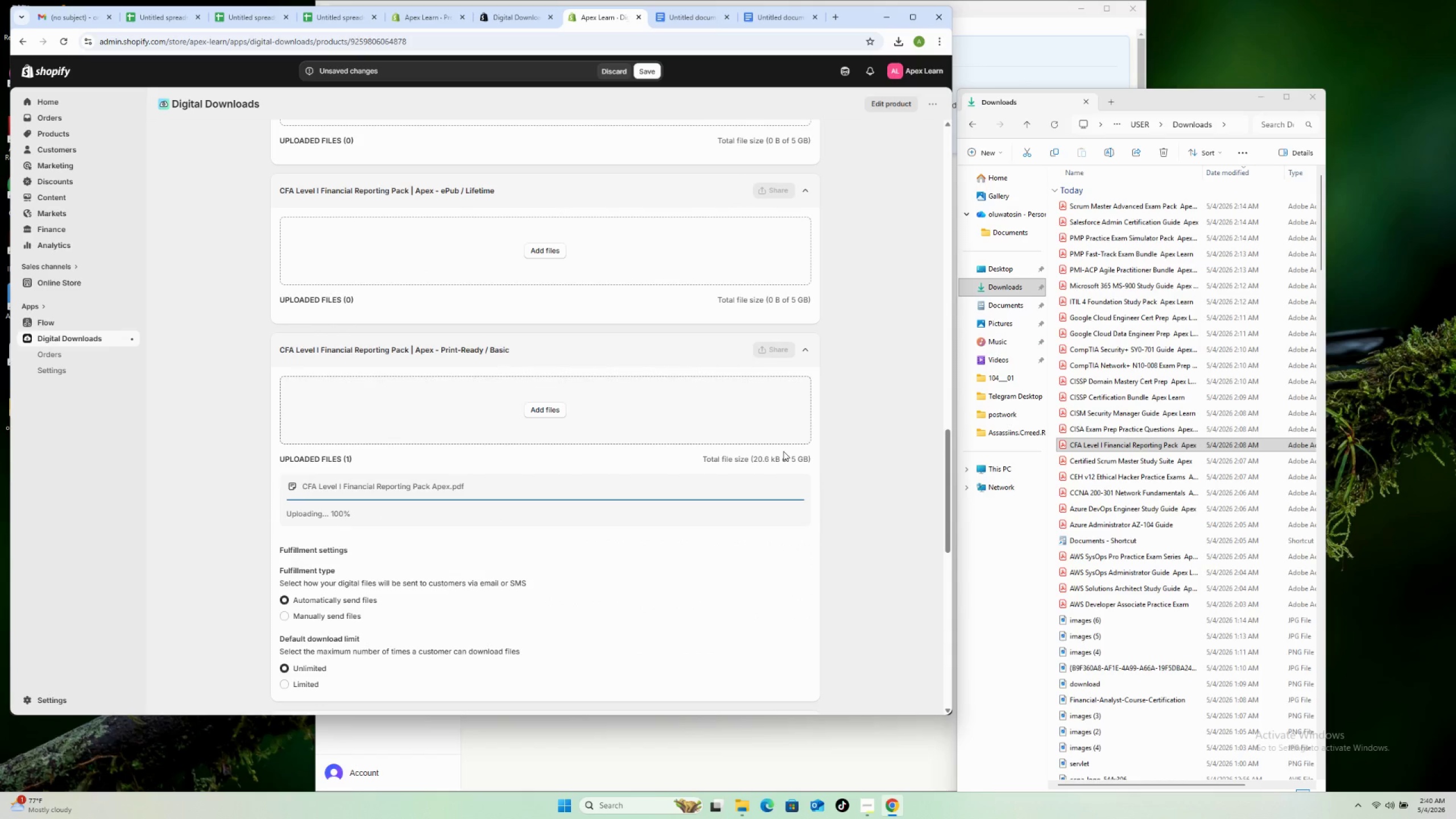 
scroll: coordinate [850, 457], scroll_direction: up, amount: 2.0
 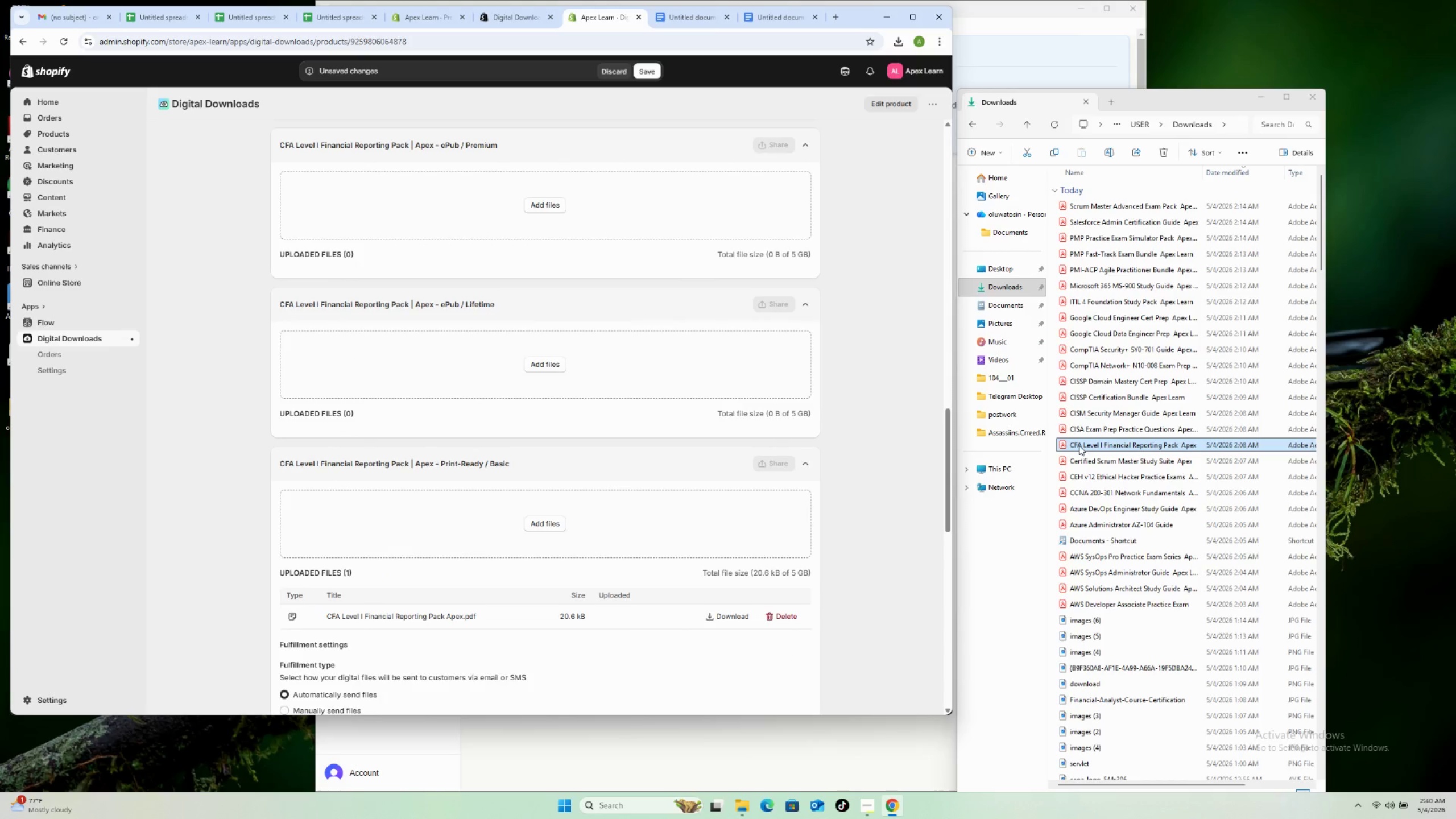 
left_click_drag(start_coordinate=[1079, 444], to_coordinate=[634, 377])
 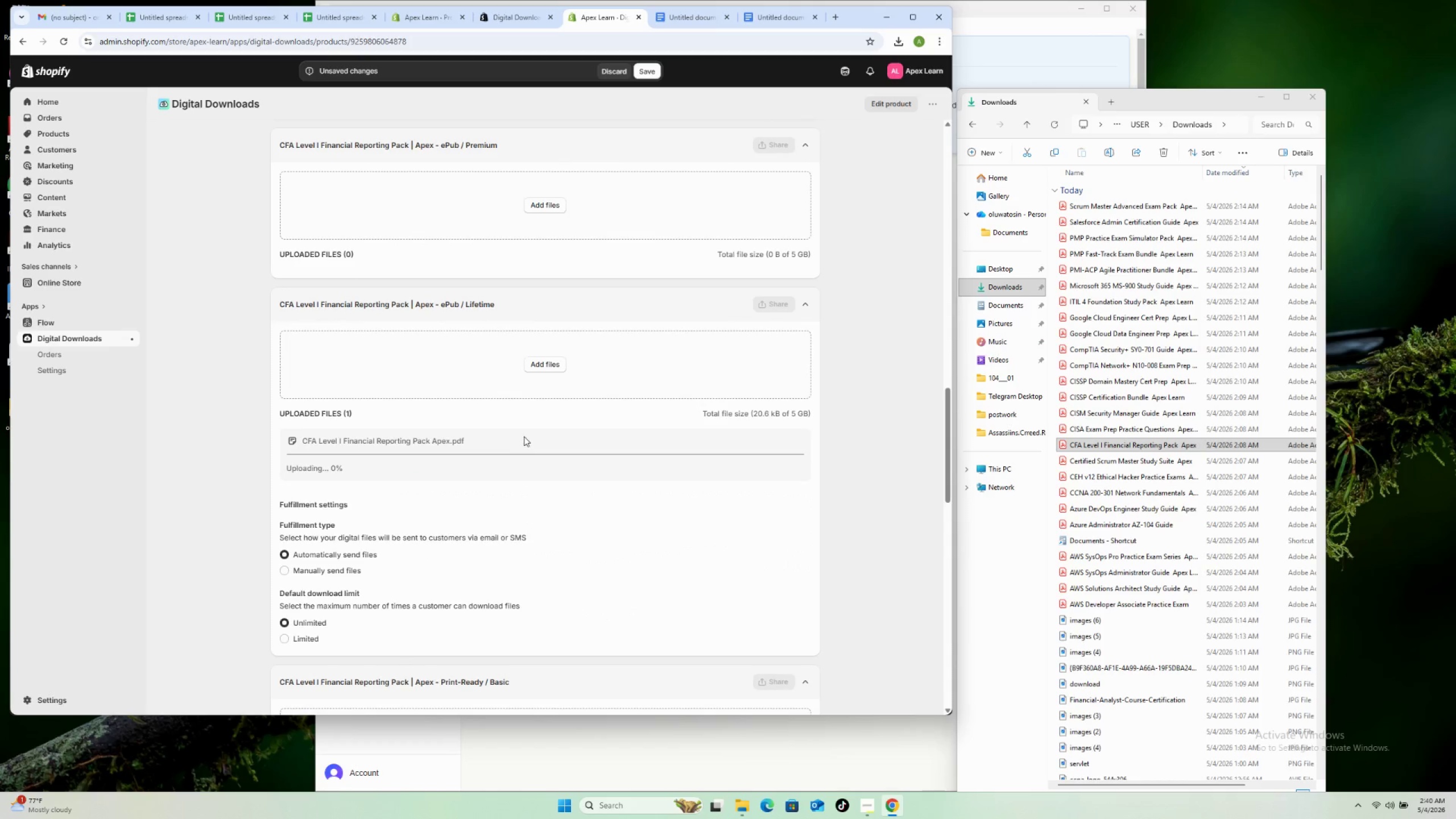 
scroll: coordinate [524, 435], scroll_direction: up, amount: 3.0
 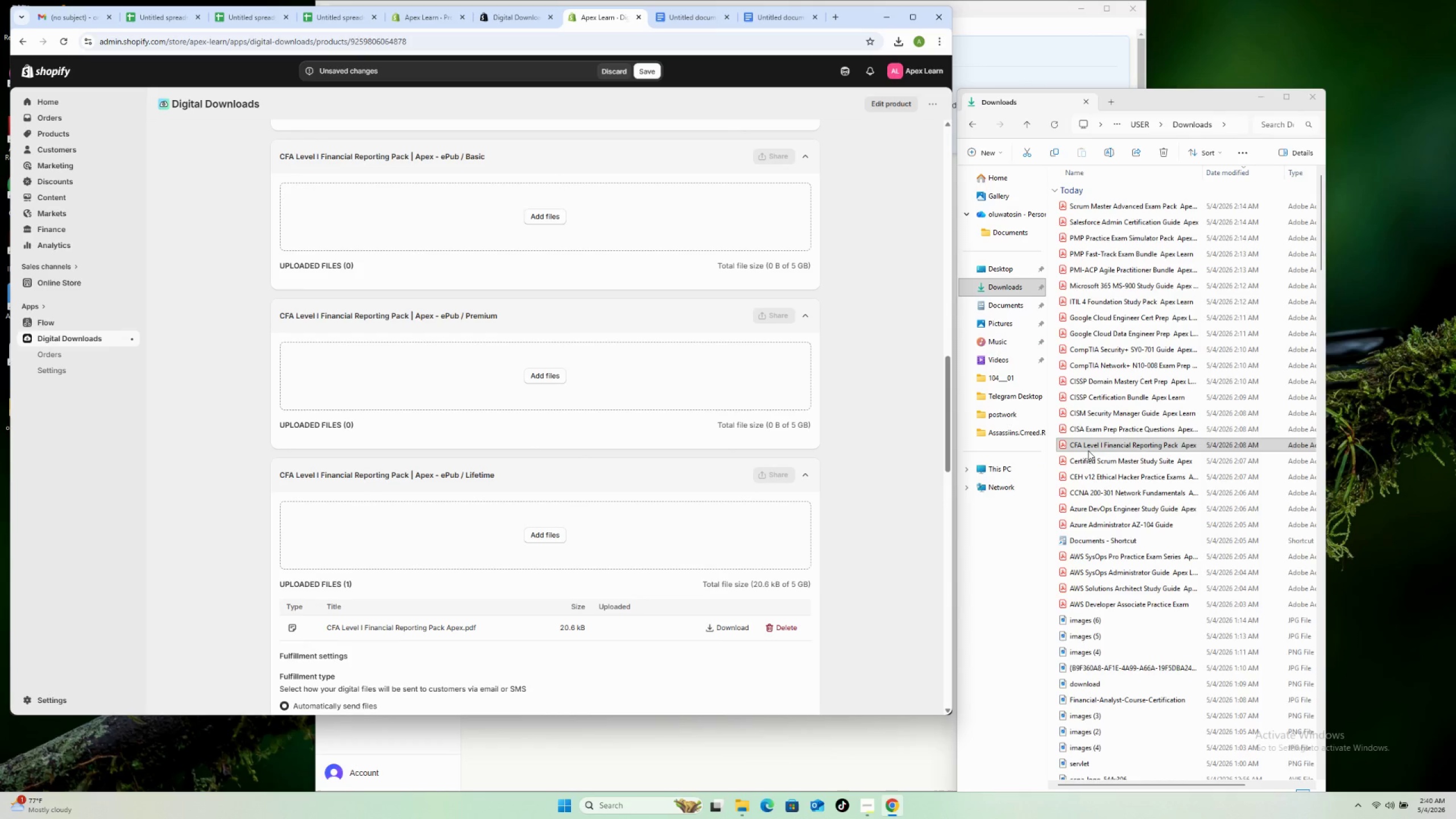 
left_click_drag(start_coordinate=[1103, 444], to_coordinate=[680, 387])
 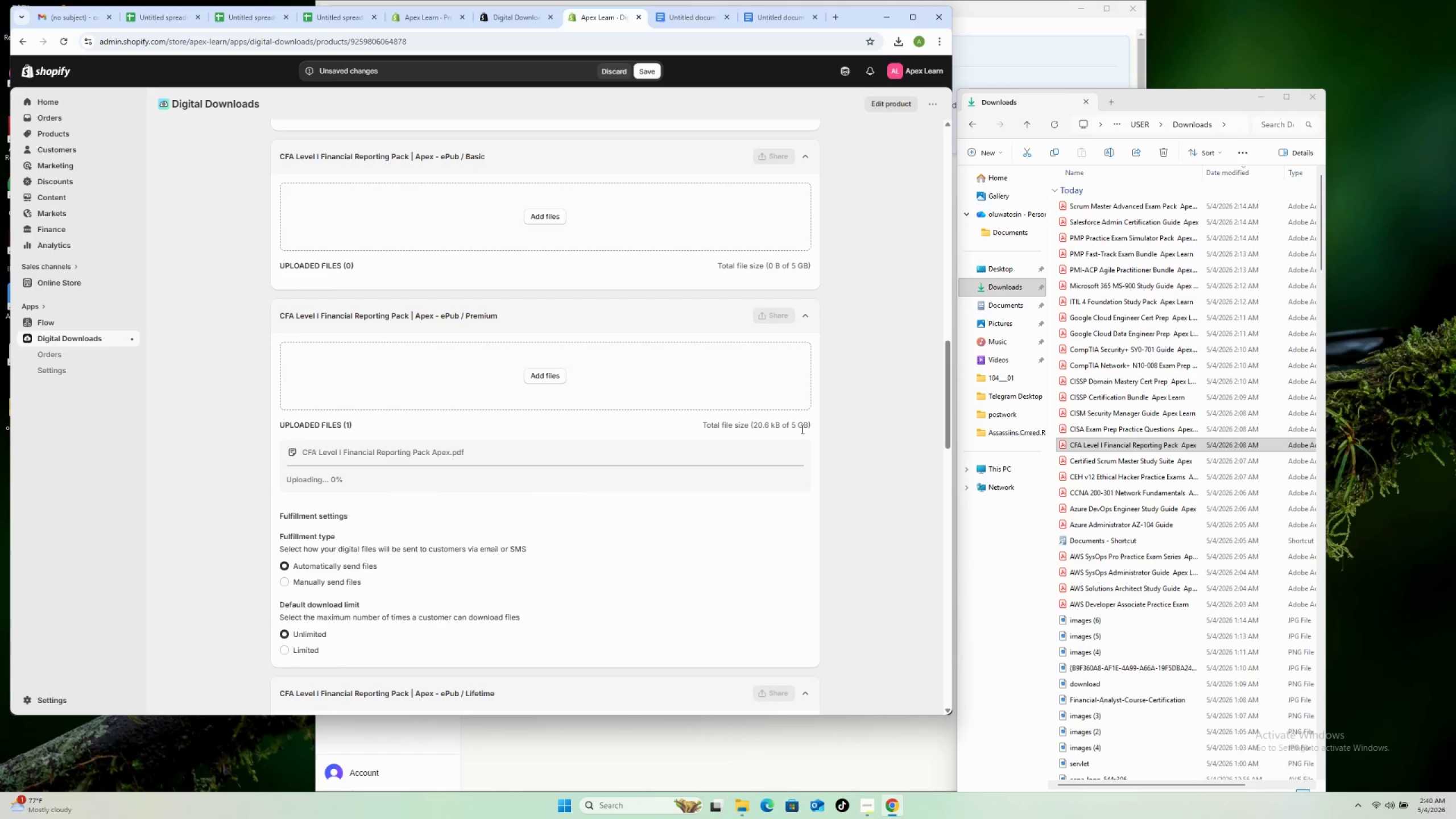 
scroll: coordinate [800, 427], scroll_direction: up, amount: 5.0
 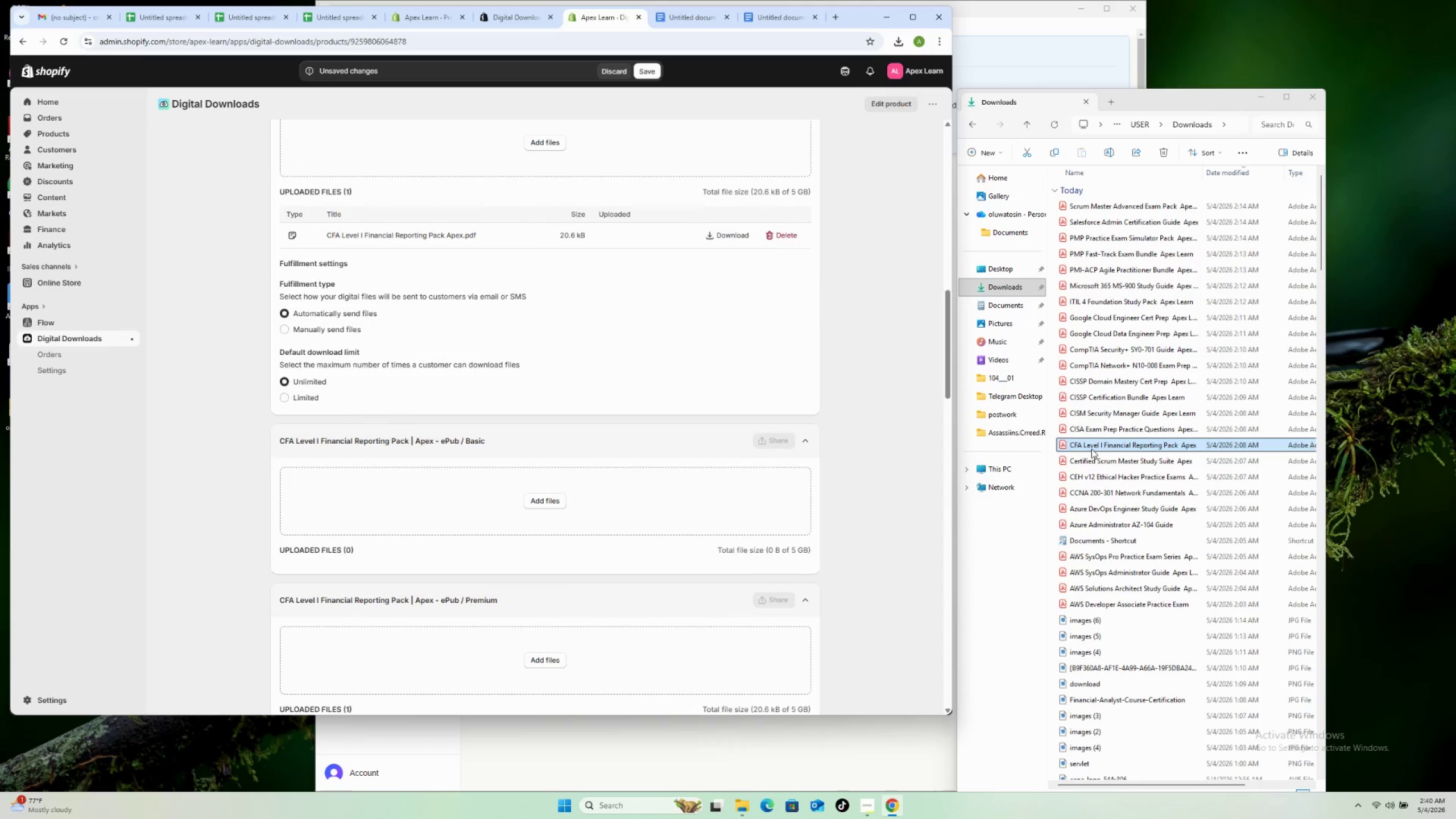 
left_click_drag(start_coordinate=[1091, 447], to_coordinate=[557, 510])
 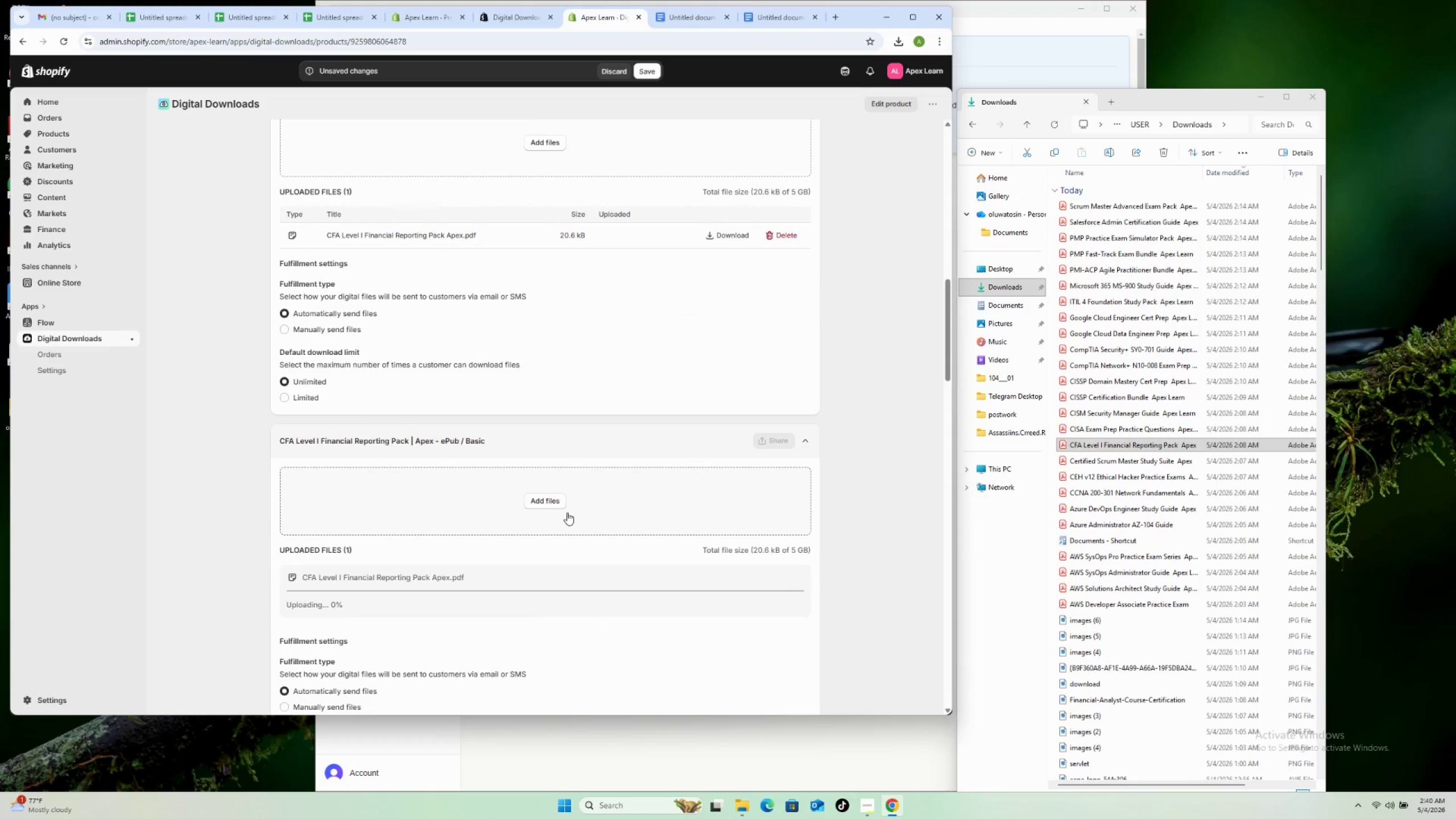 
scroll: coordinate [552, 473], scroll_direction: up, amount: 18.0
 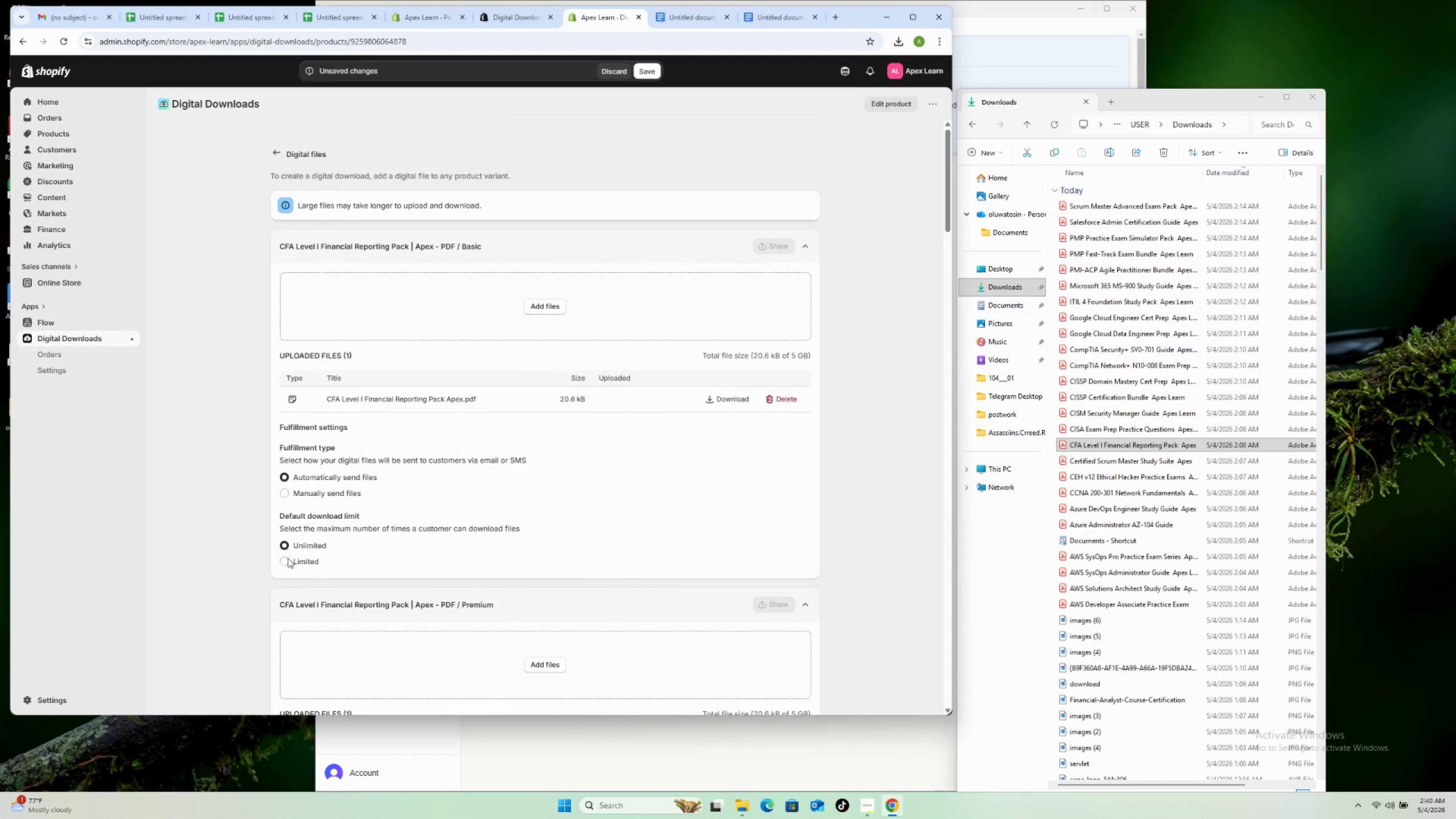 
left_click([287, 560])
 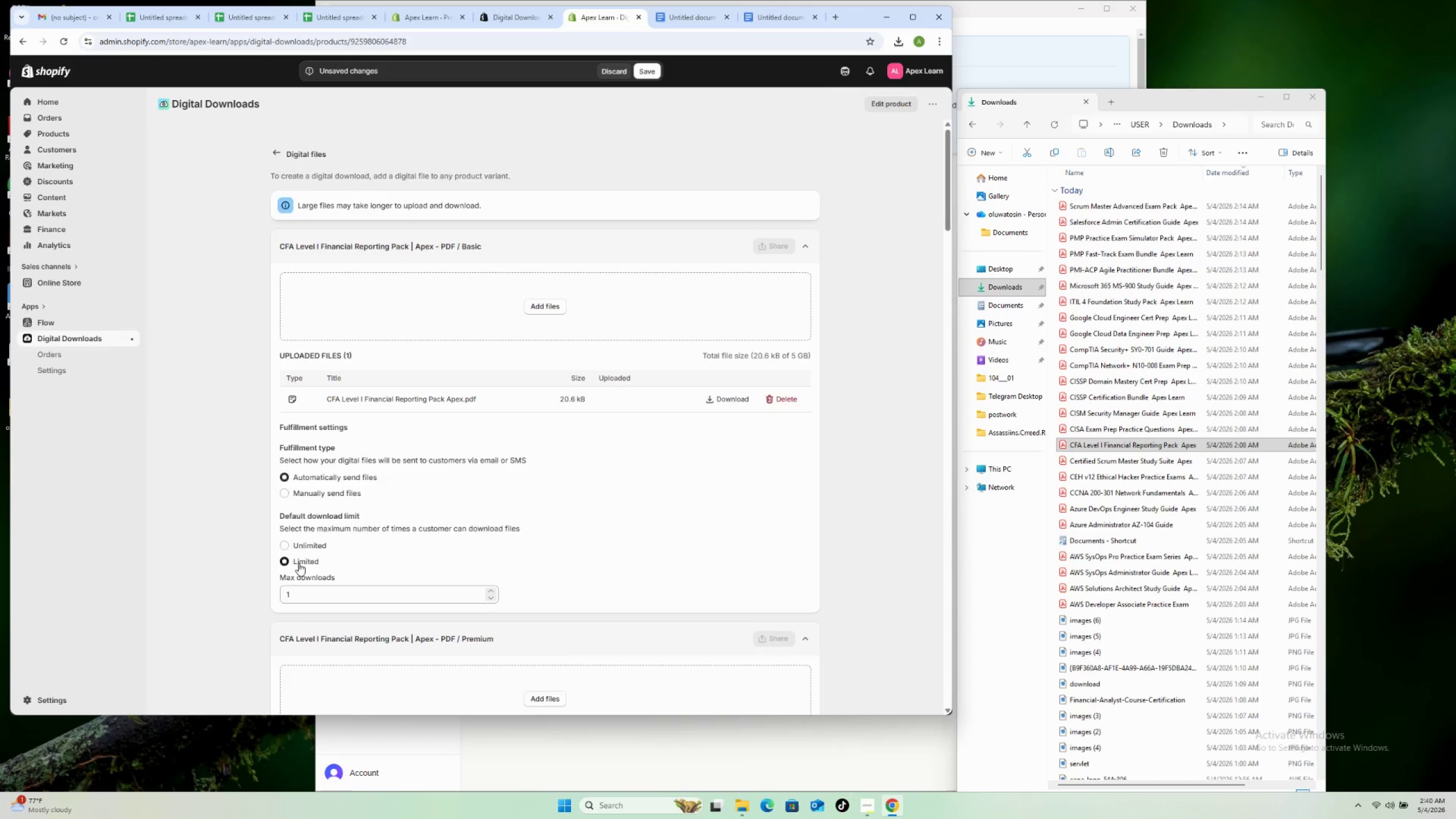 
scroll: coordinate [315, 560], scroll_direction: down, amount: 6.0
 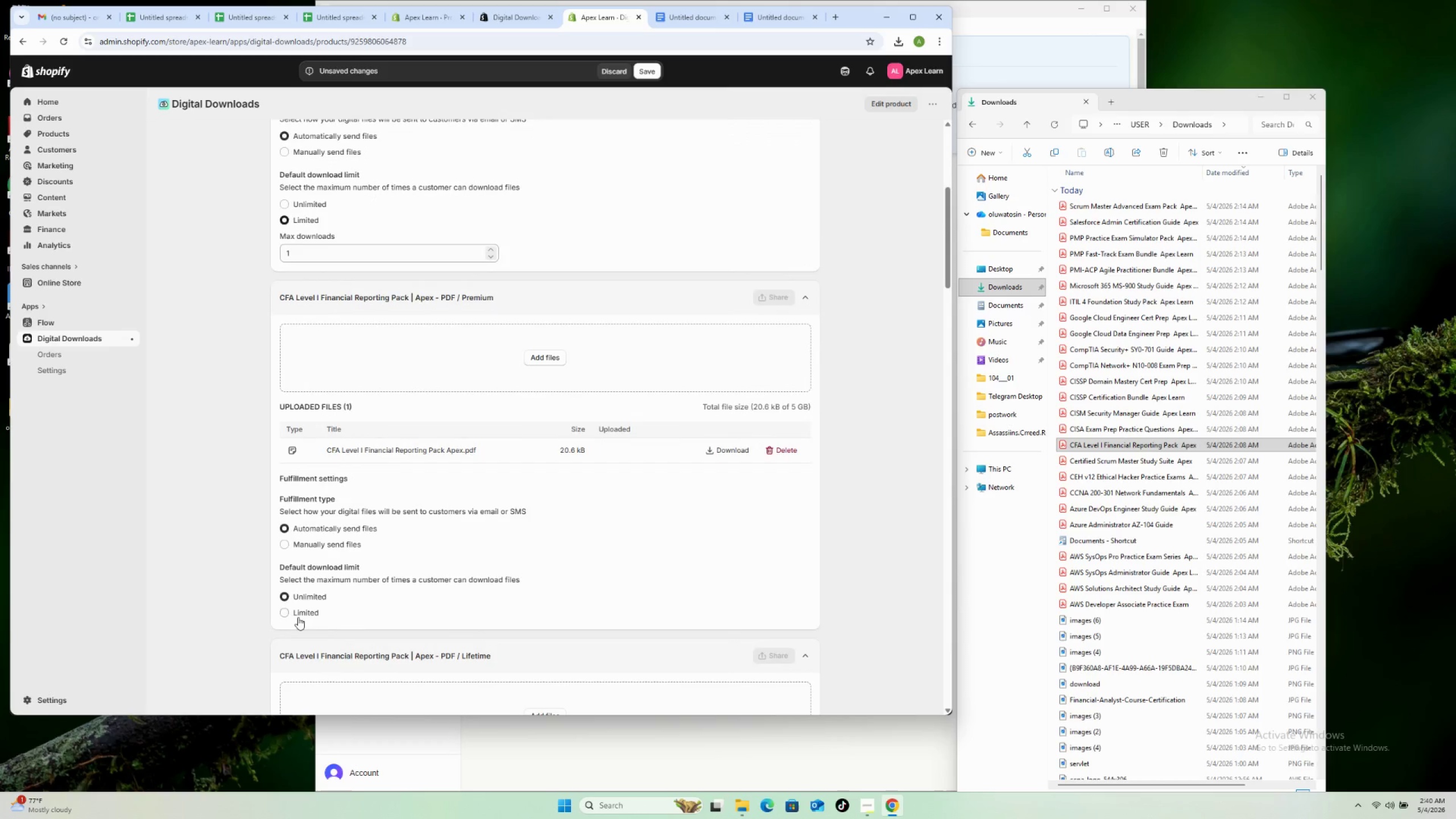 
left_click([299, 614])
 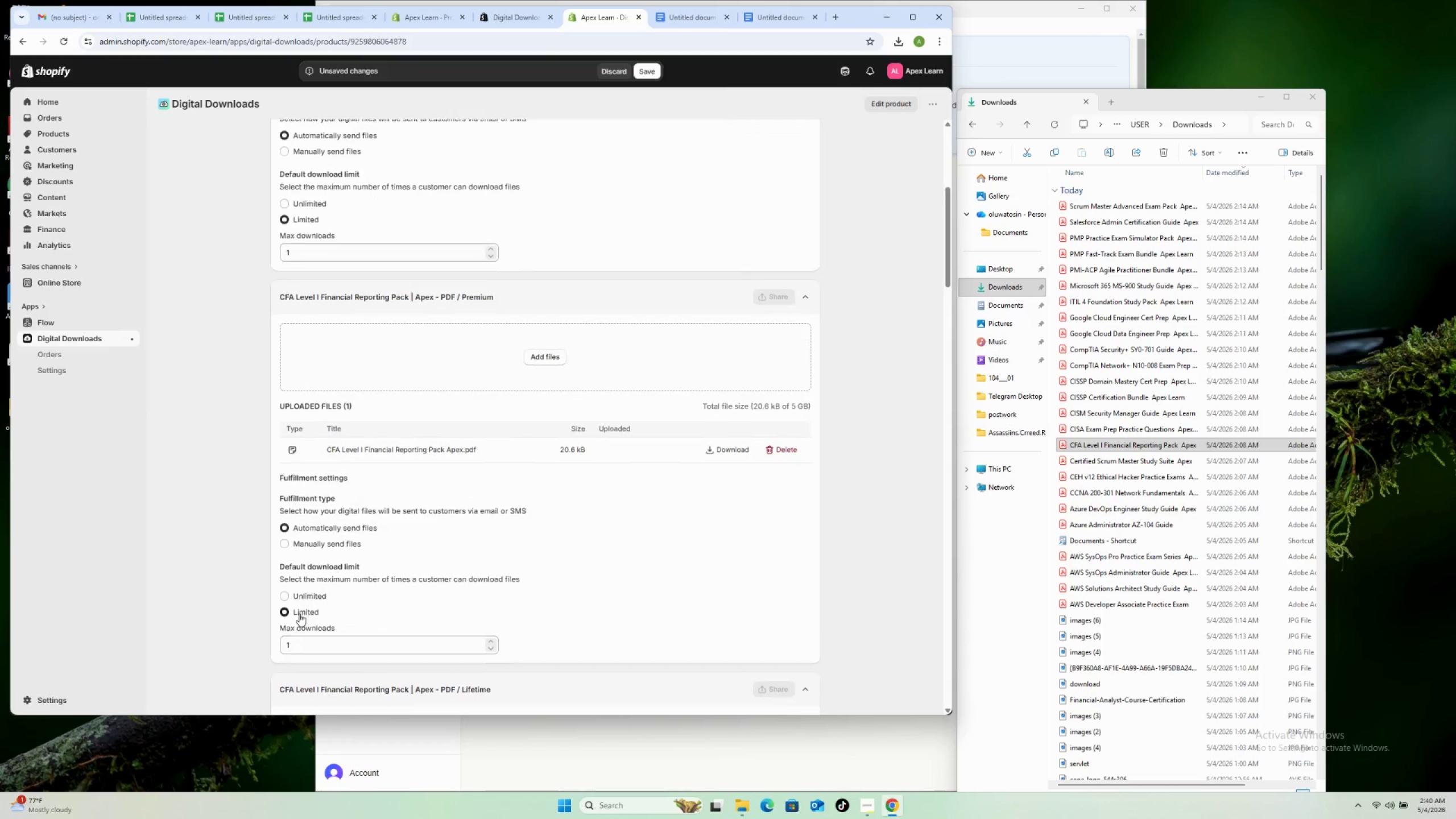 
scroll: coordinate [307, 604], scroll_direction: down, amount: 13.0
 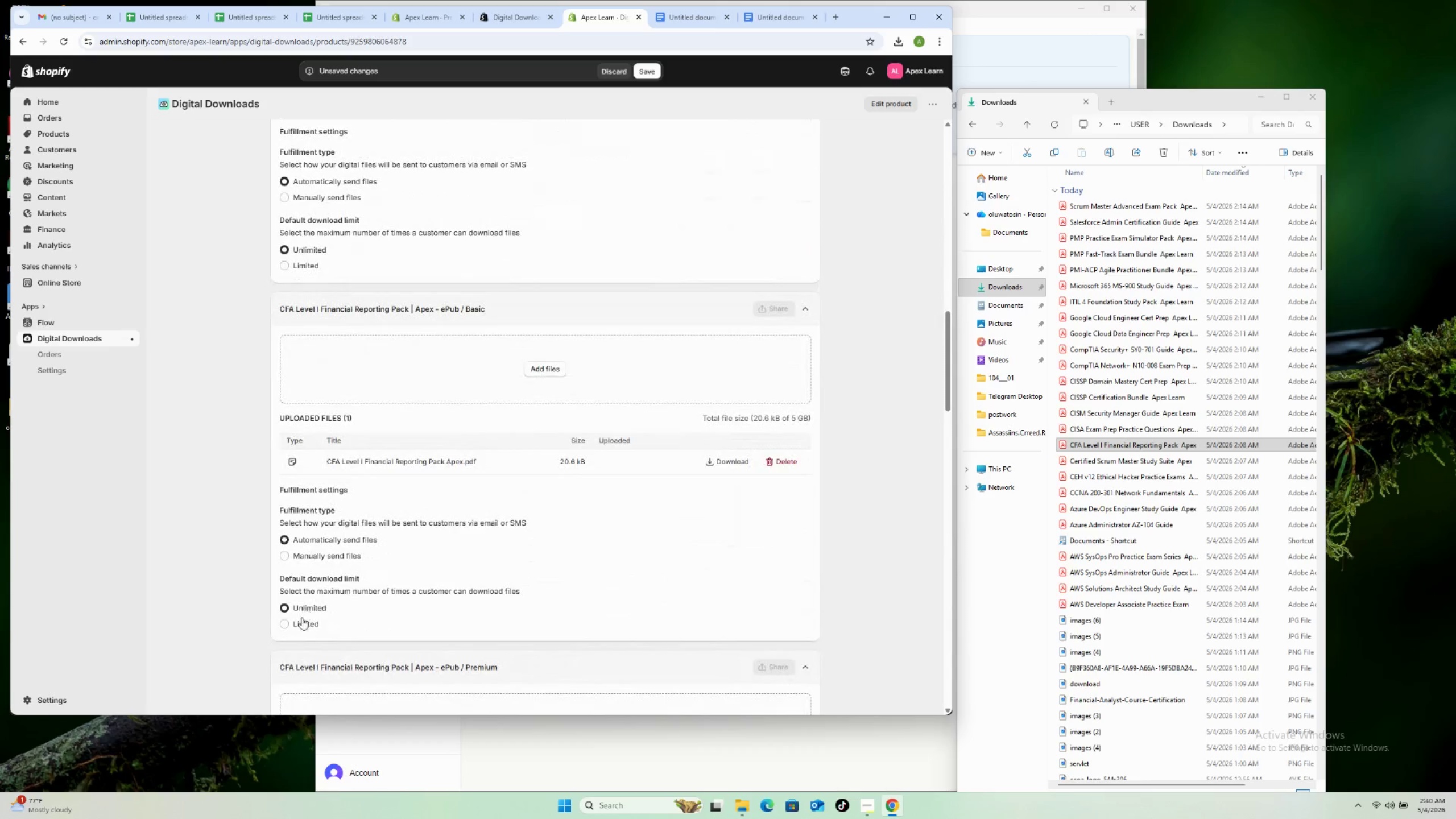 
left_click([302, 621])
 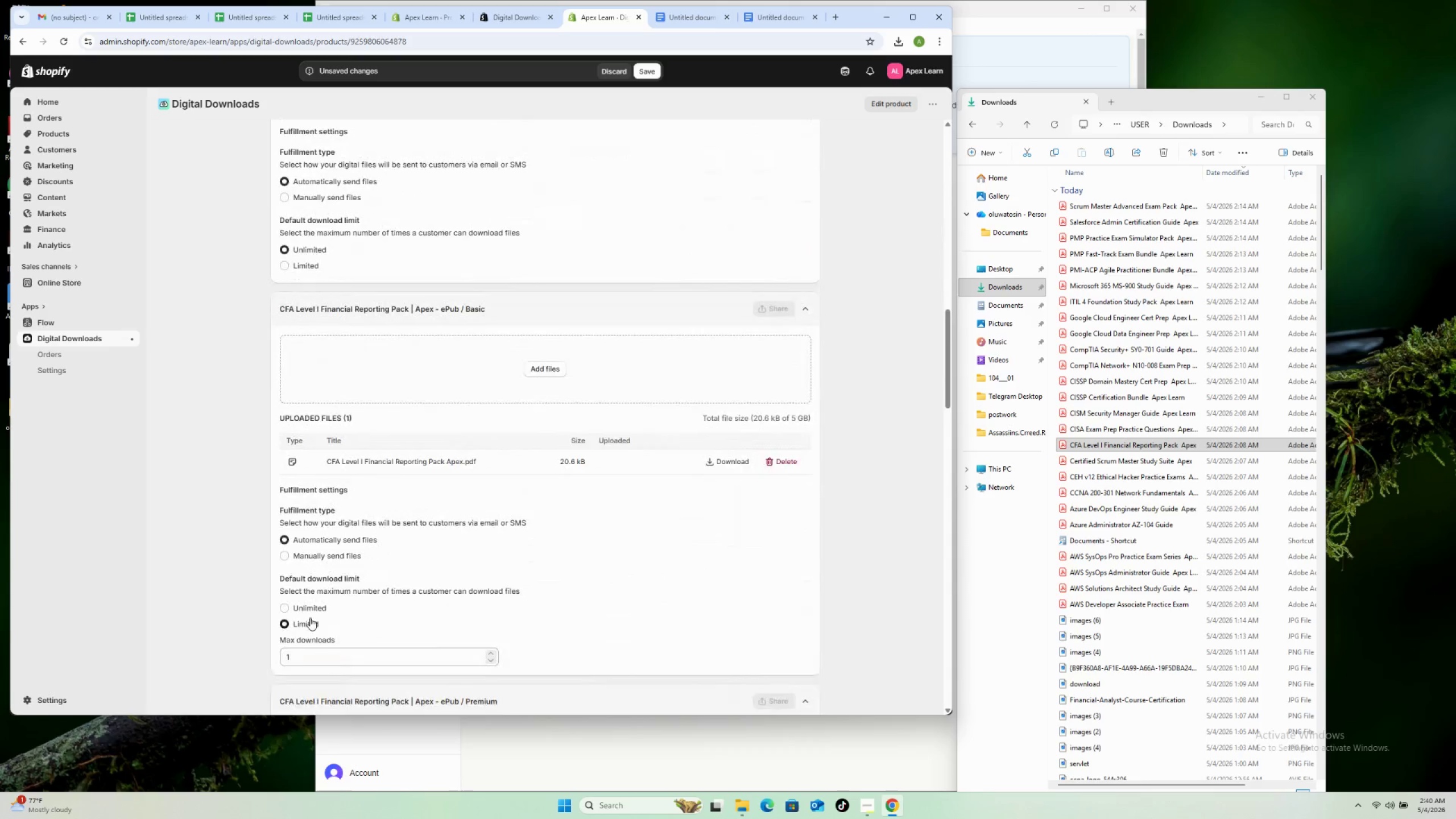 
scroll: coordinate [312, 615], scroll_direction: down, amount: 7.0
 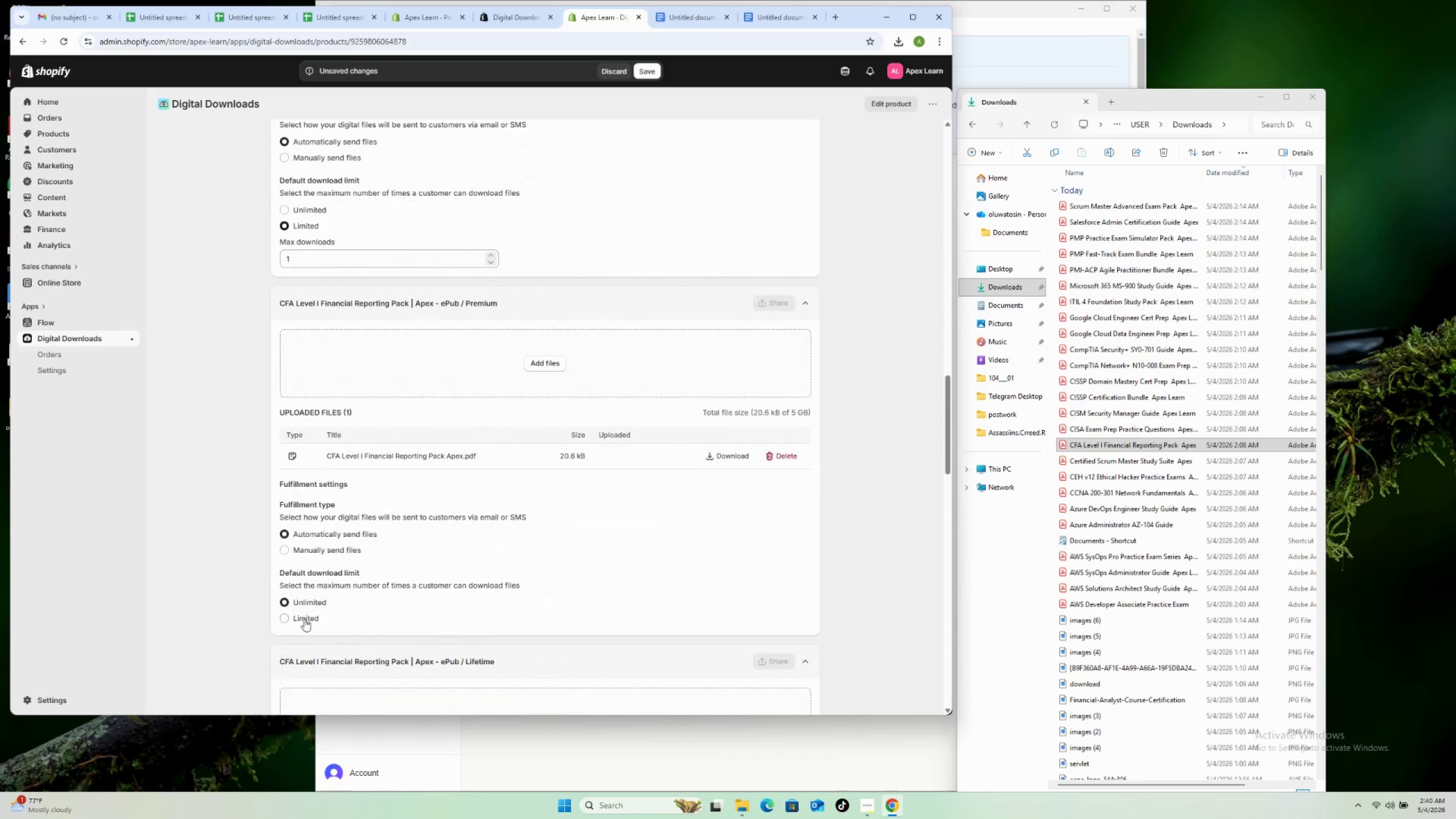 
left_click([304, 619])
 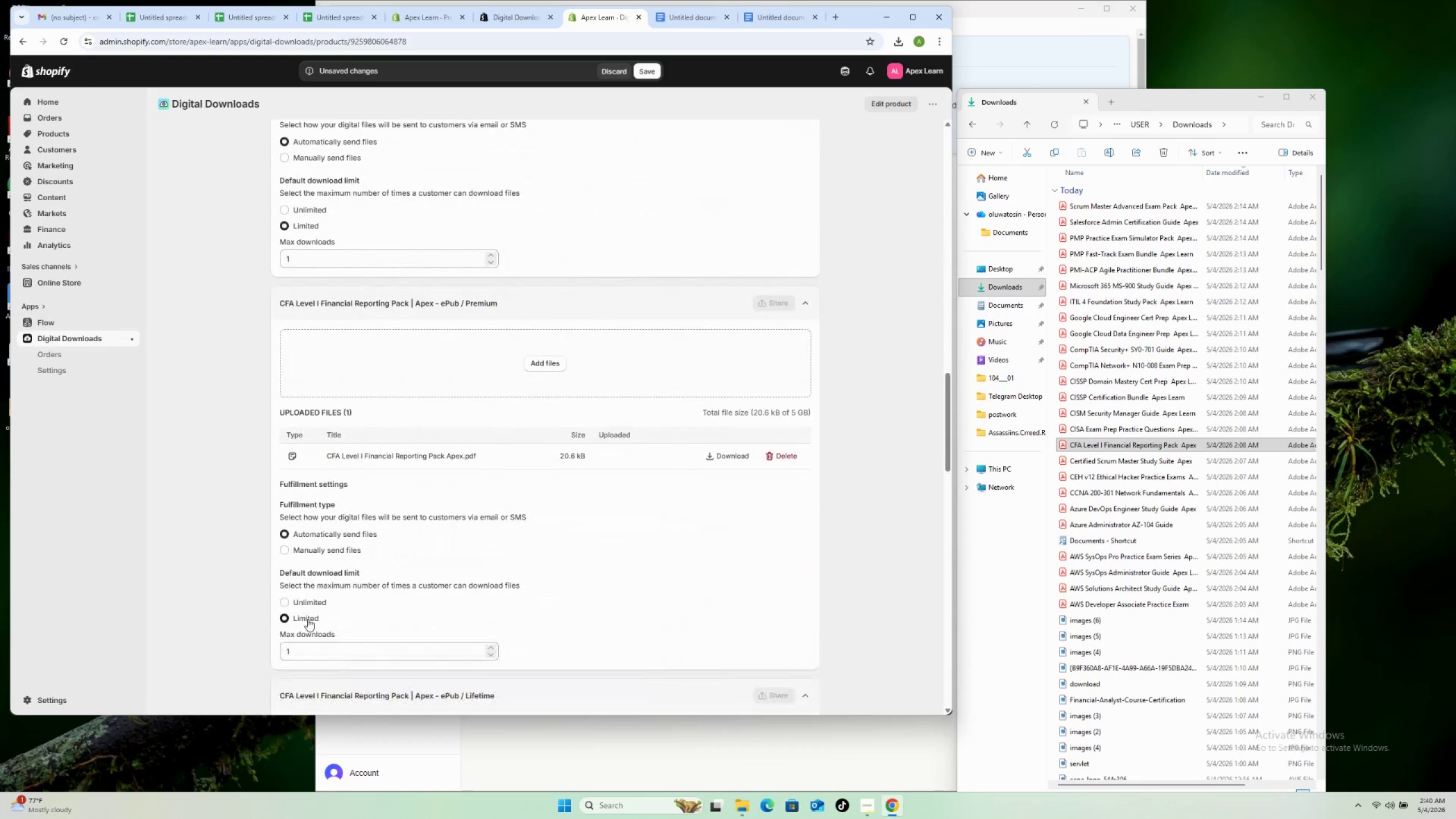 
scroll: coordinate [322, 613], scroll_direction: down, amount: 20.0
 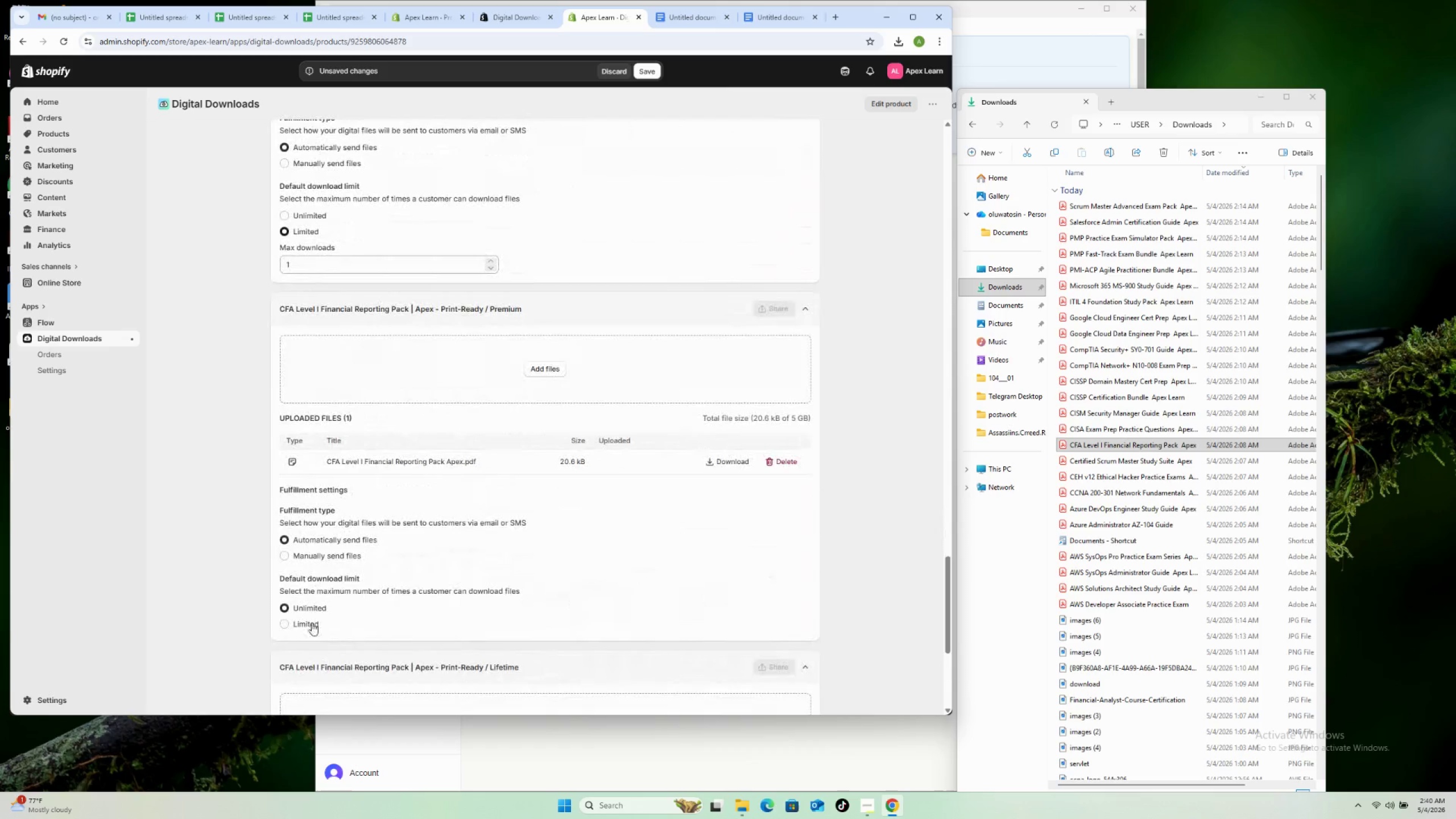 
left_click([312, 623])
 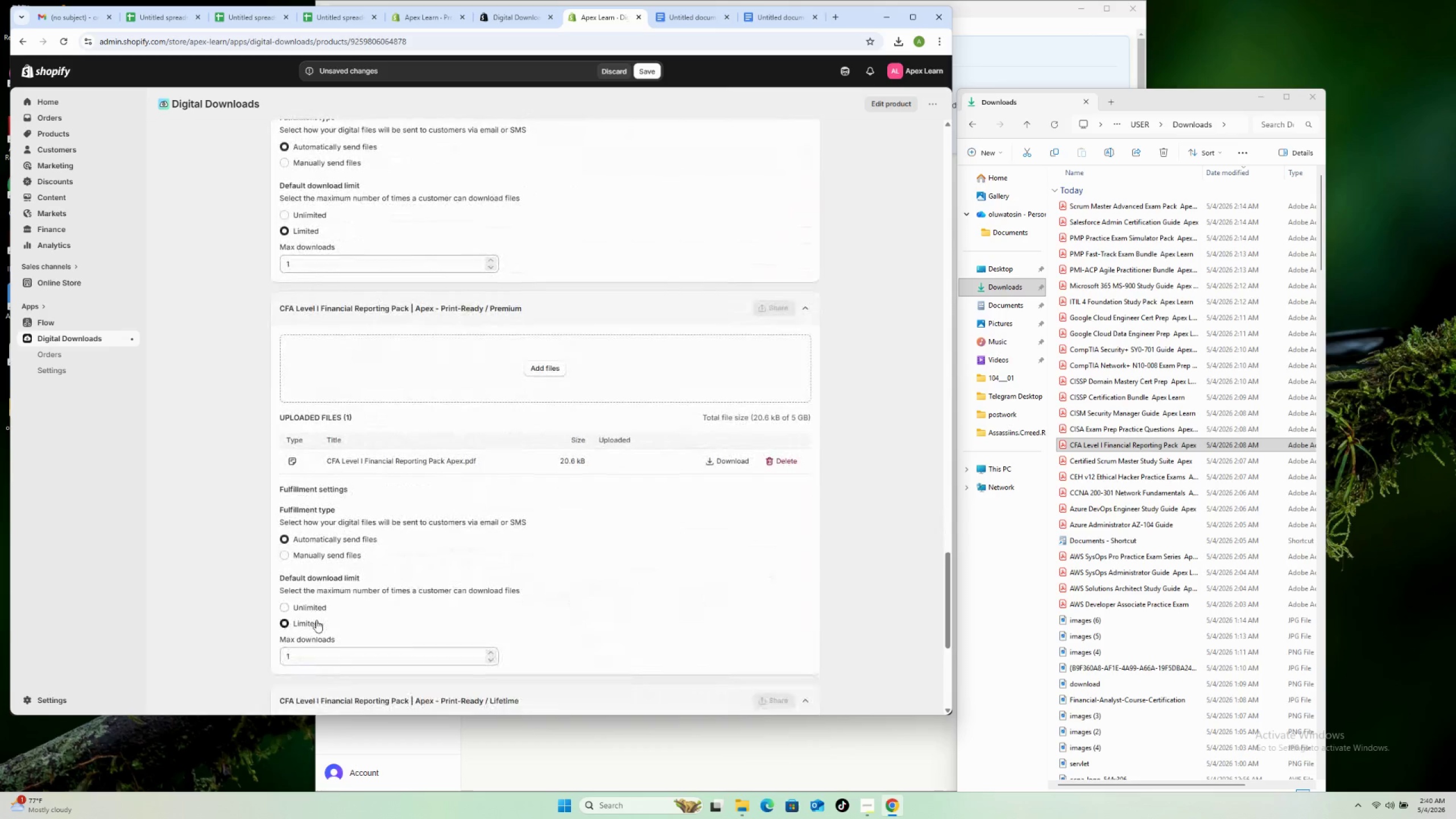 
scroll: coordinate [319, 617], scroll_direction: down, amount: 9.0
 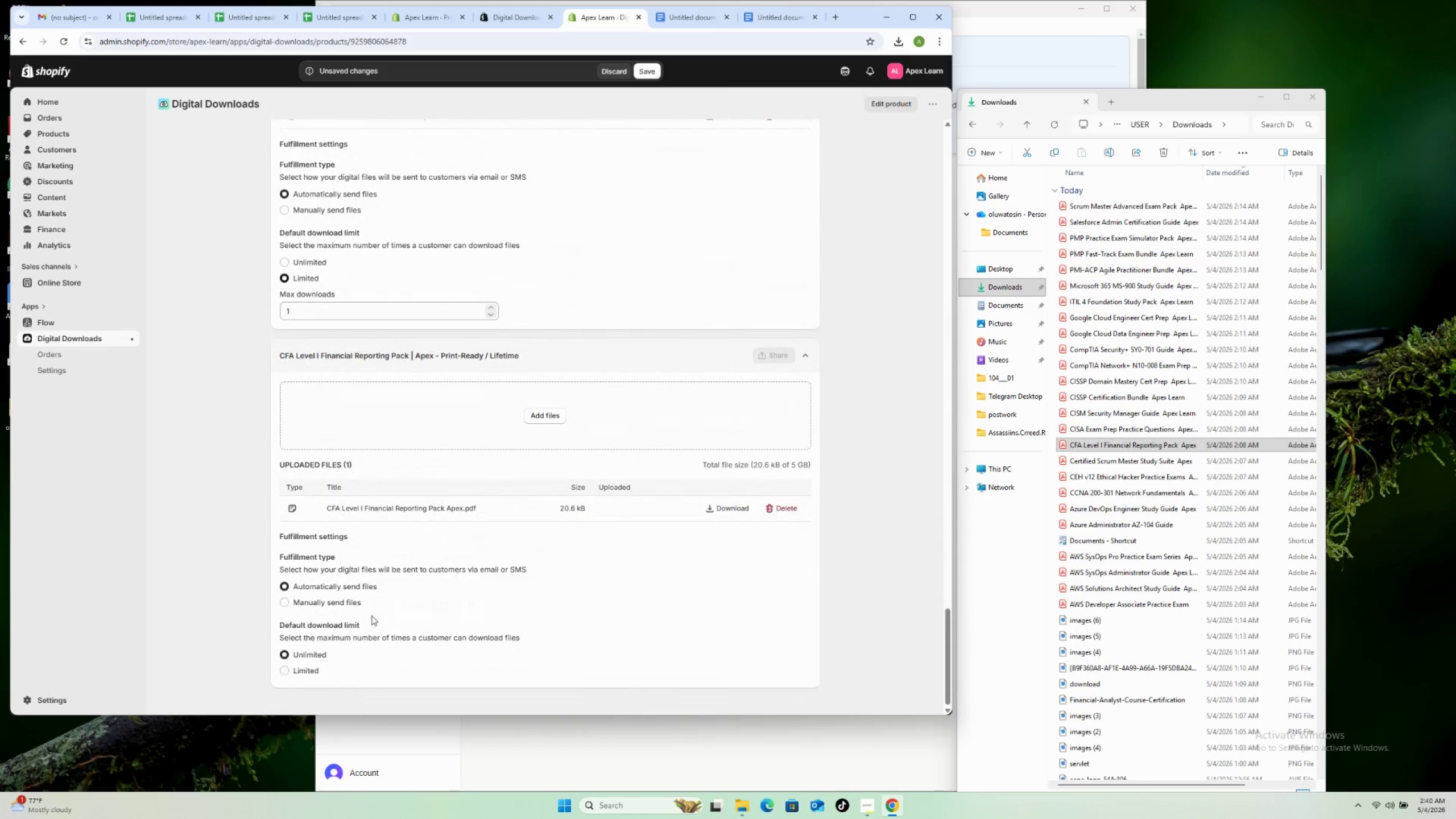 
scroll: coordinate [594, 235], scroll_direction: up, amount: 61.0
 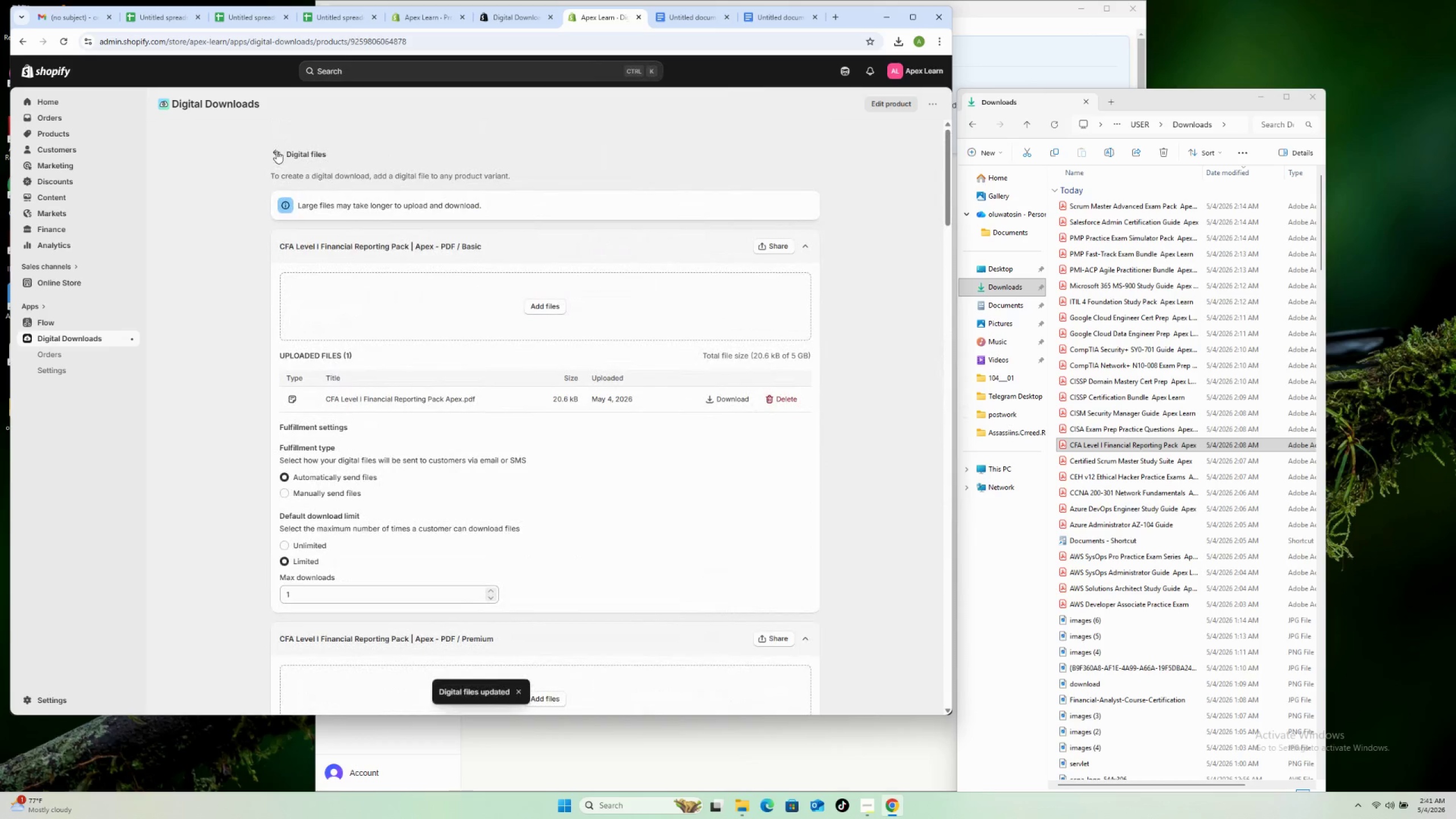 
left_click([274, 153])
 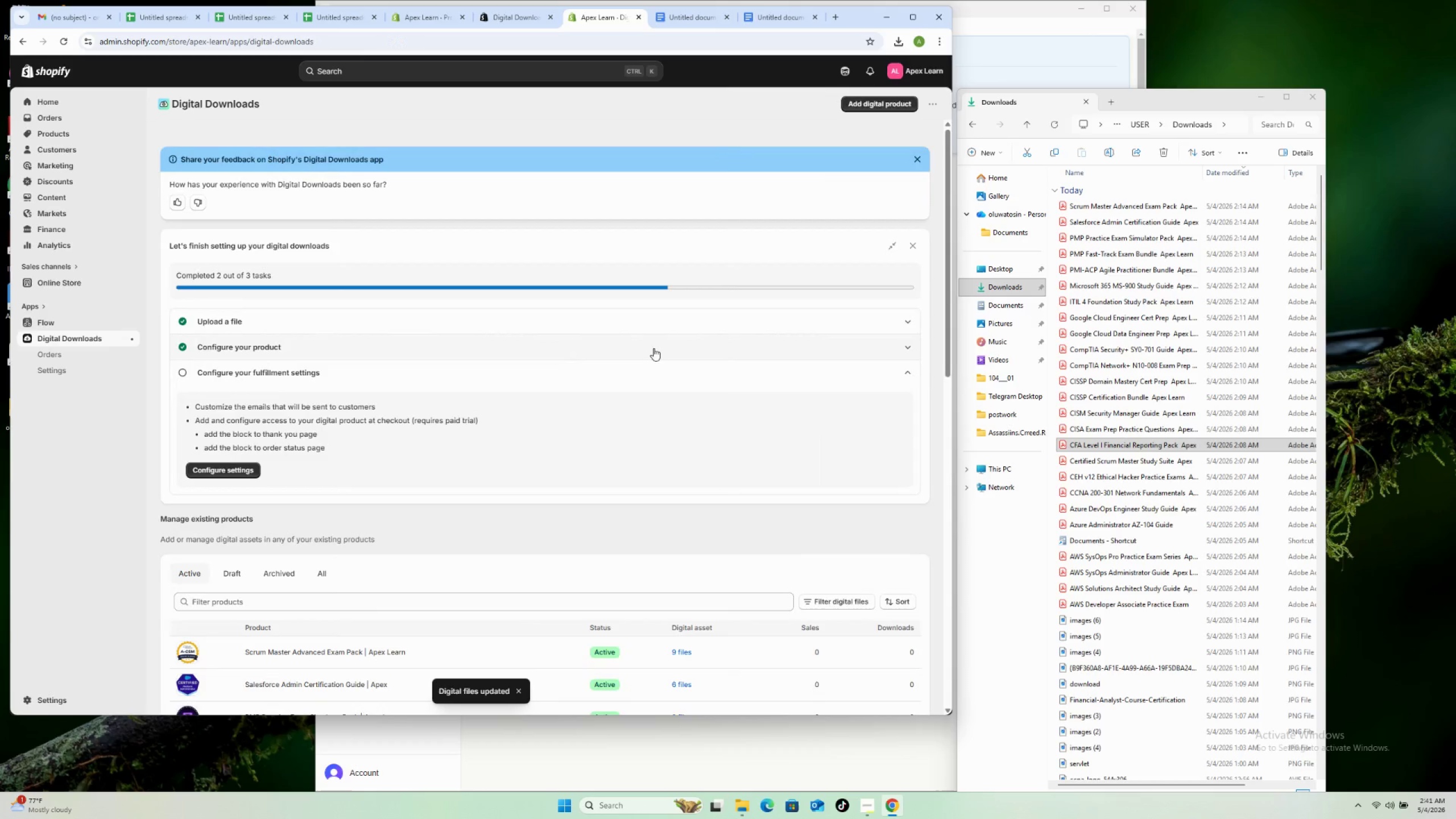 
scroll: coordinate [641, 377], scroll_direction: down, amount: 18.0
 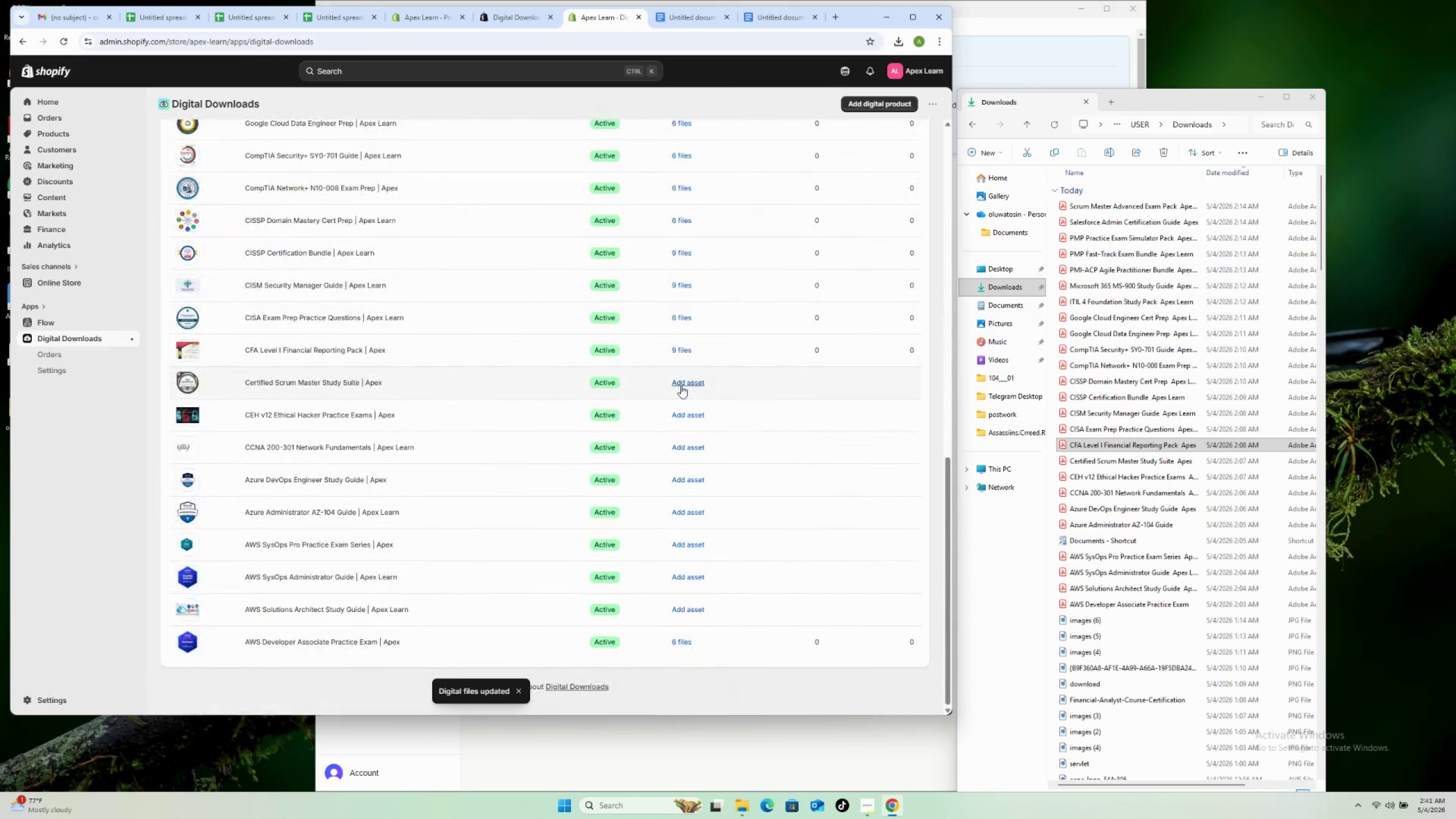 
left_click([681, 386])
 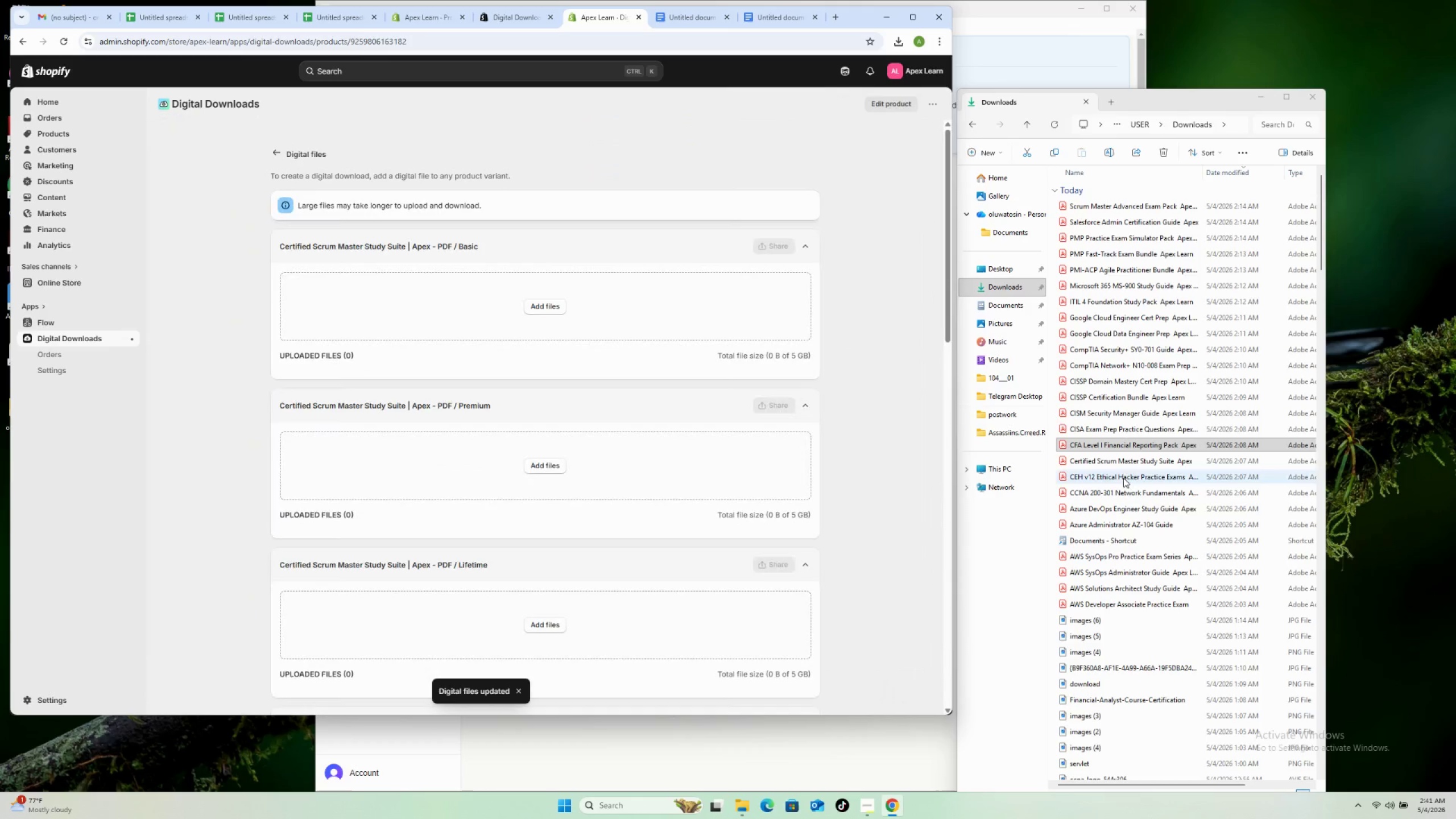 
left_click([1119, 465])
 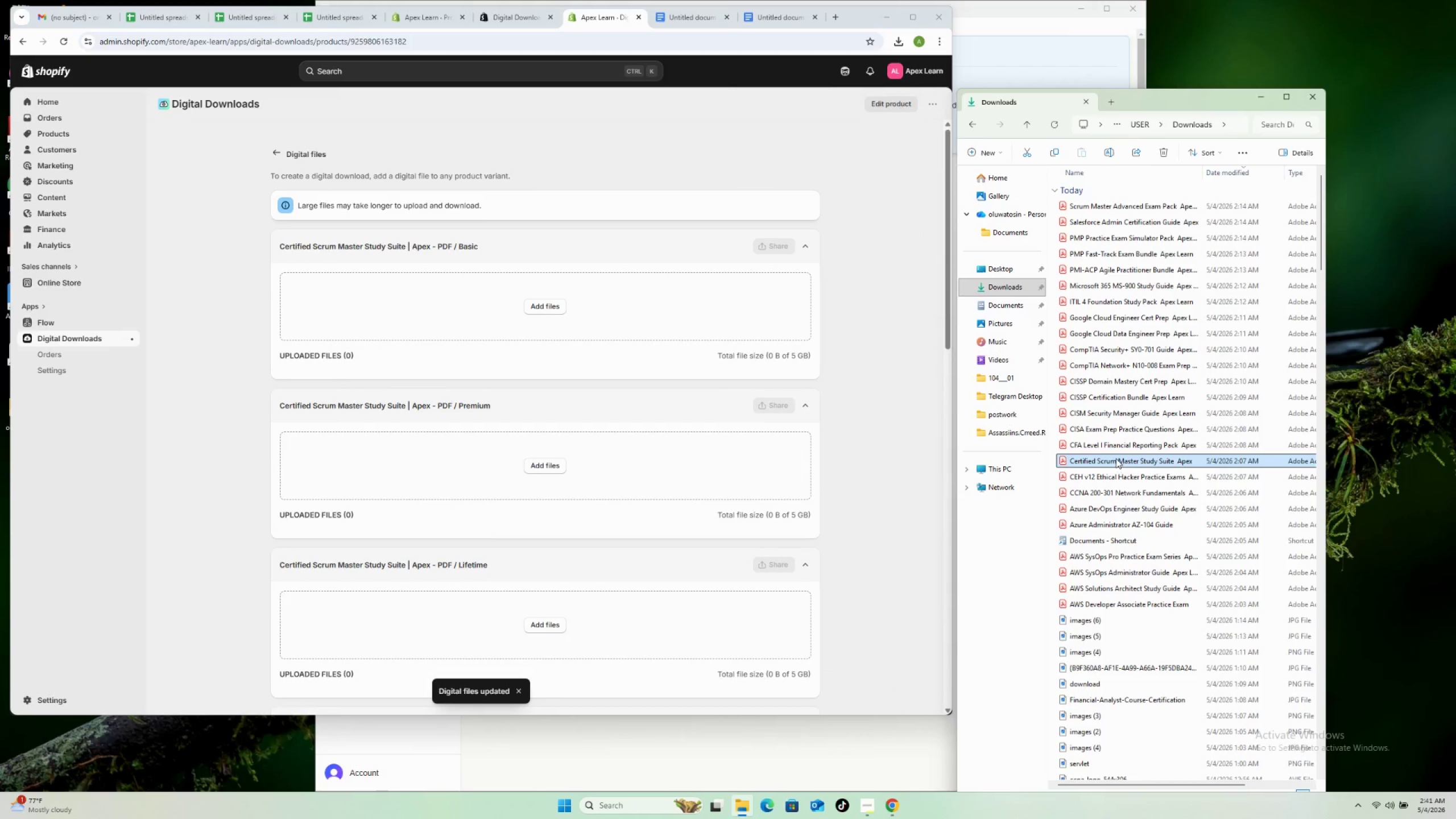 
left_click_drag(start_coordinate=[1116, 459], to_coordinate=[606, 316])
 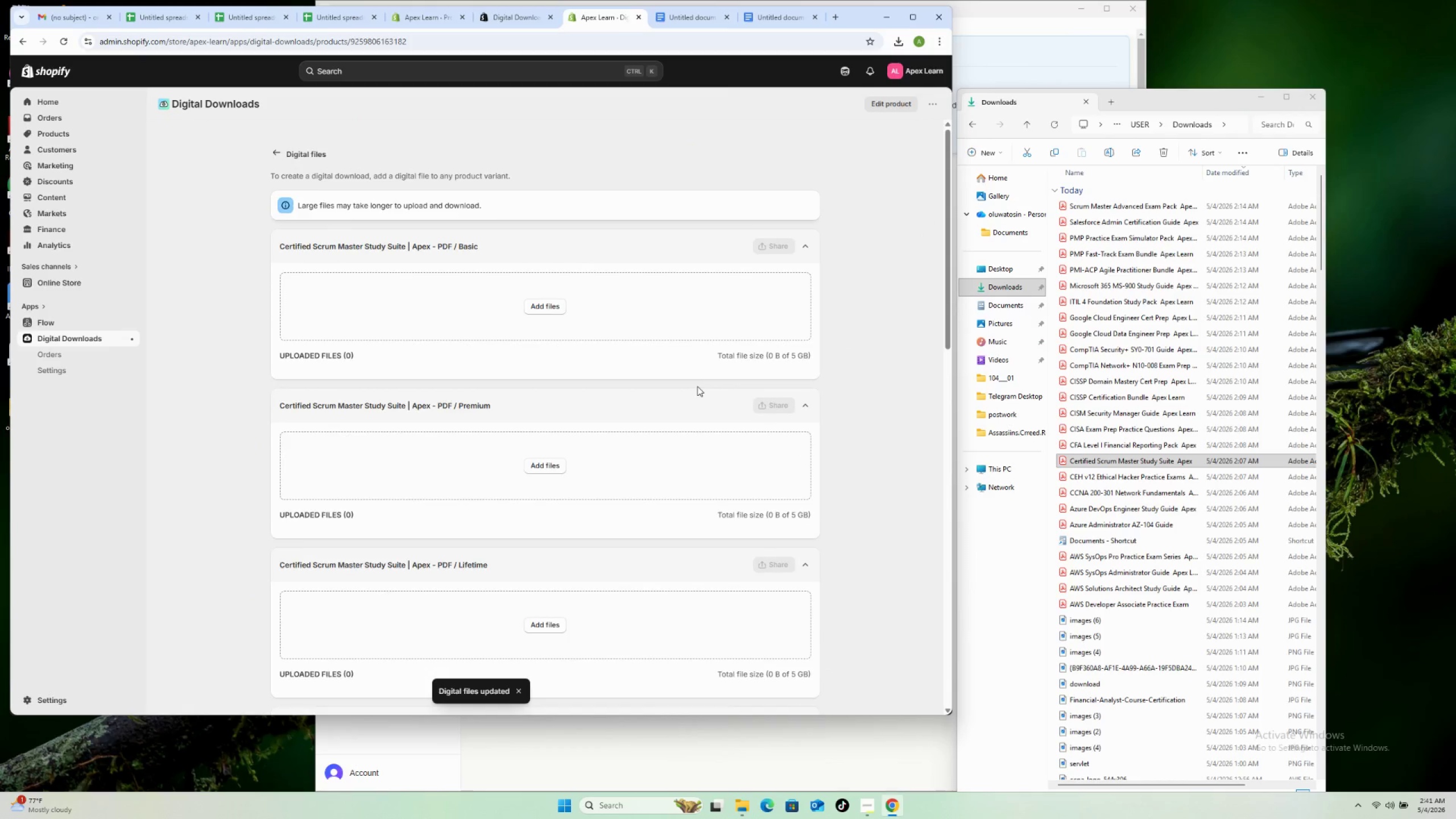 
scroll: coordinate [719, 403], scroll_direction: down, amount: 7.0
 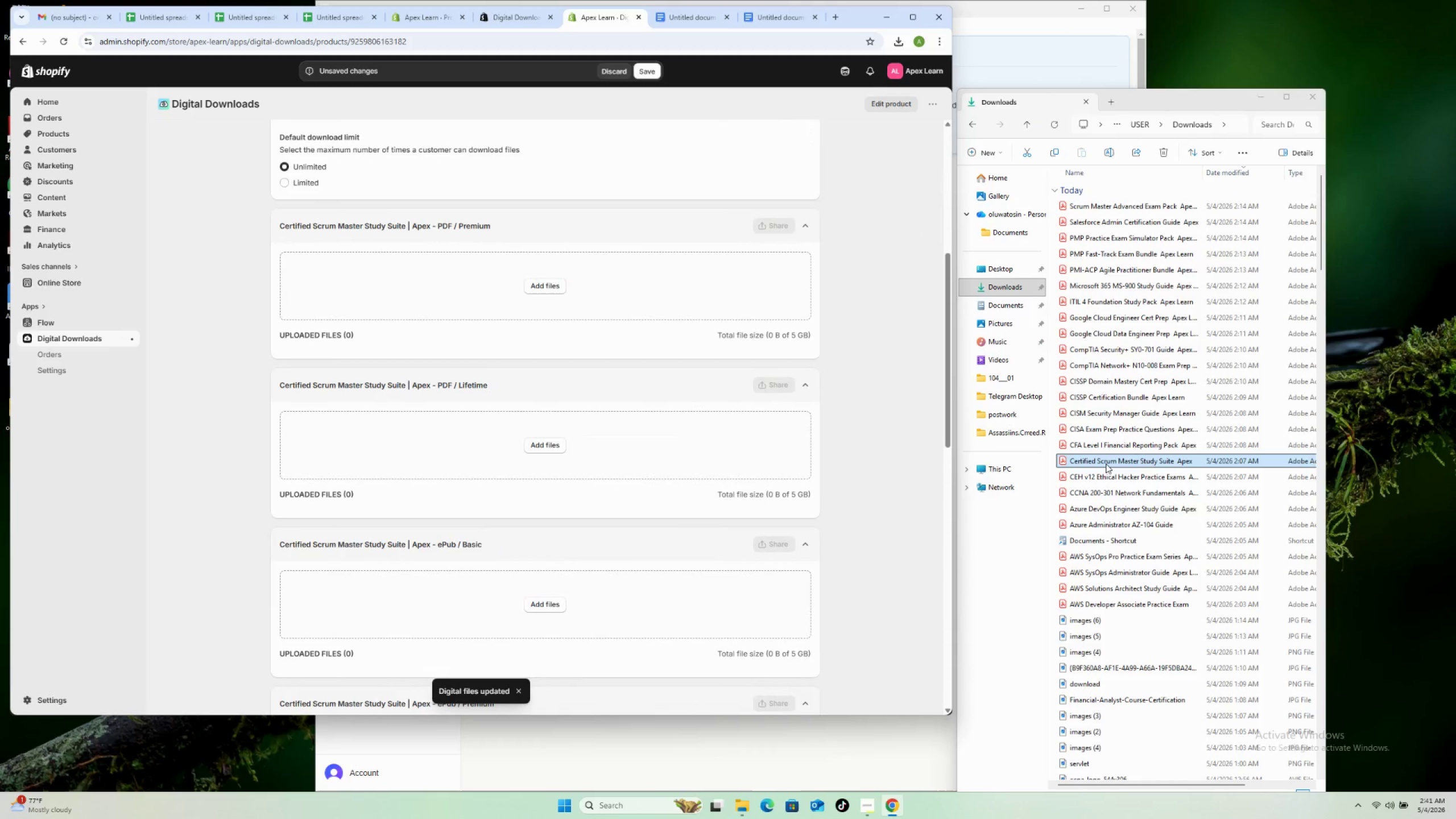 
left_click_drag(start_coordinate=[1106, 462], to_coordinate=[598, 305])
 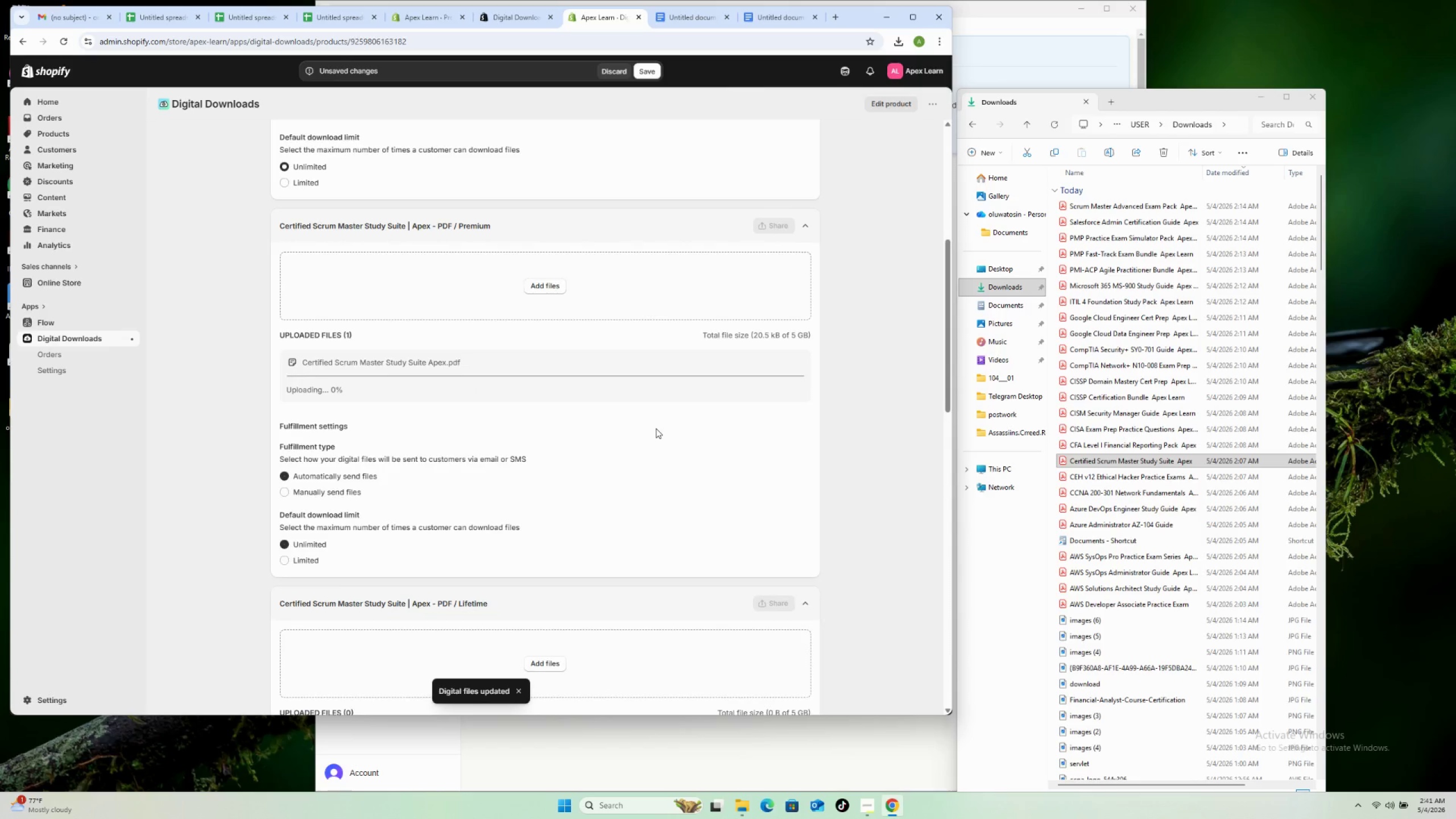 
scroll: coordinate [660, 434], scroll_direction: down, amount: 6.0
 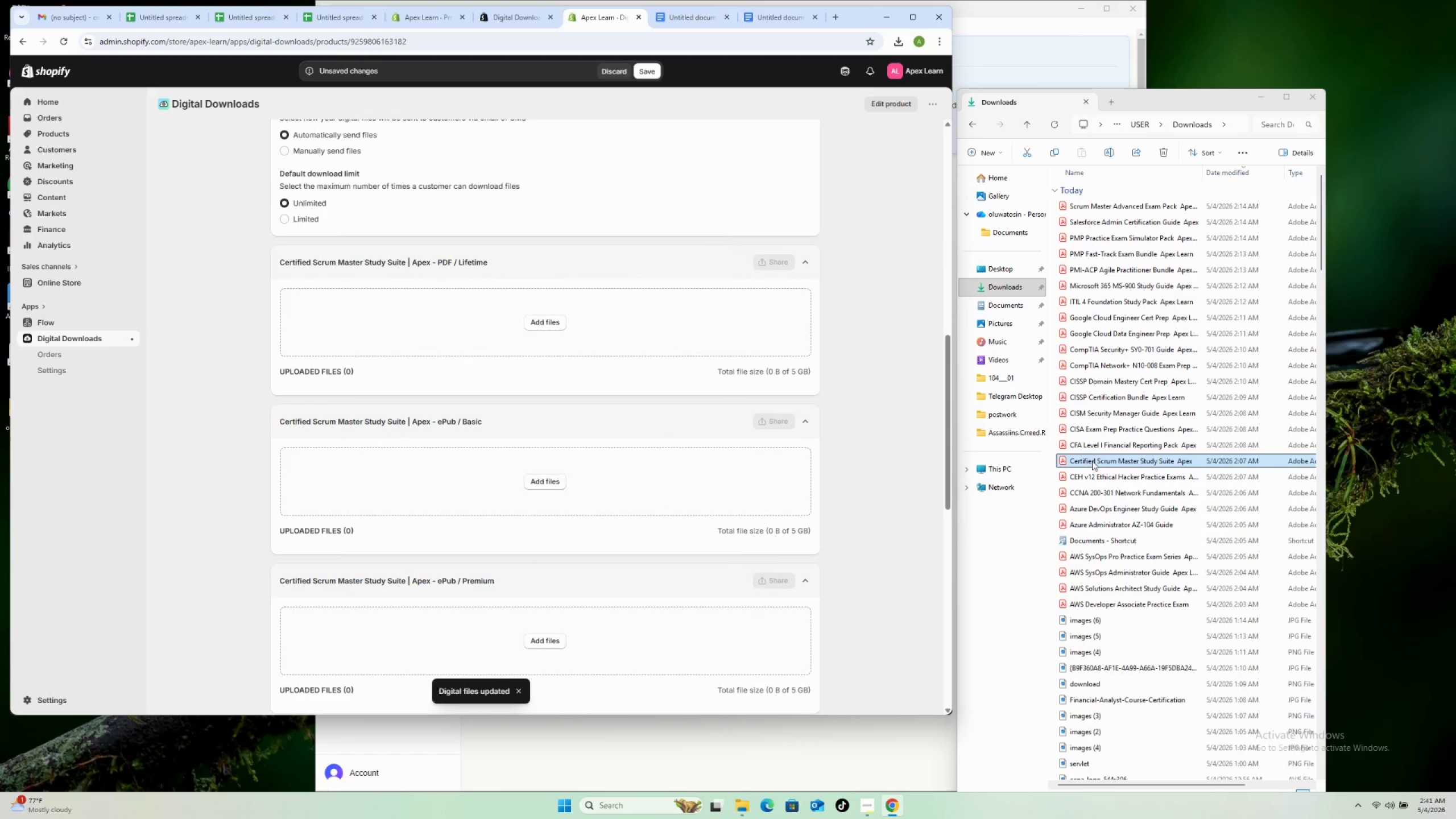 
left_click_drag(start_coordinate=[1093, 460], to_coordinate=[557, 312])
 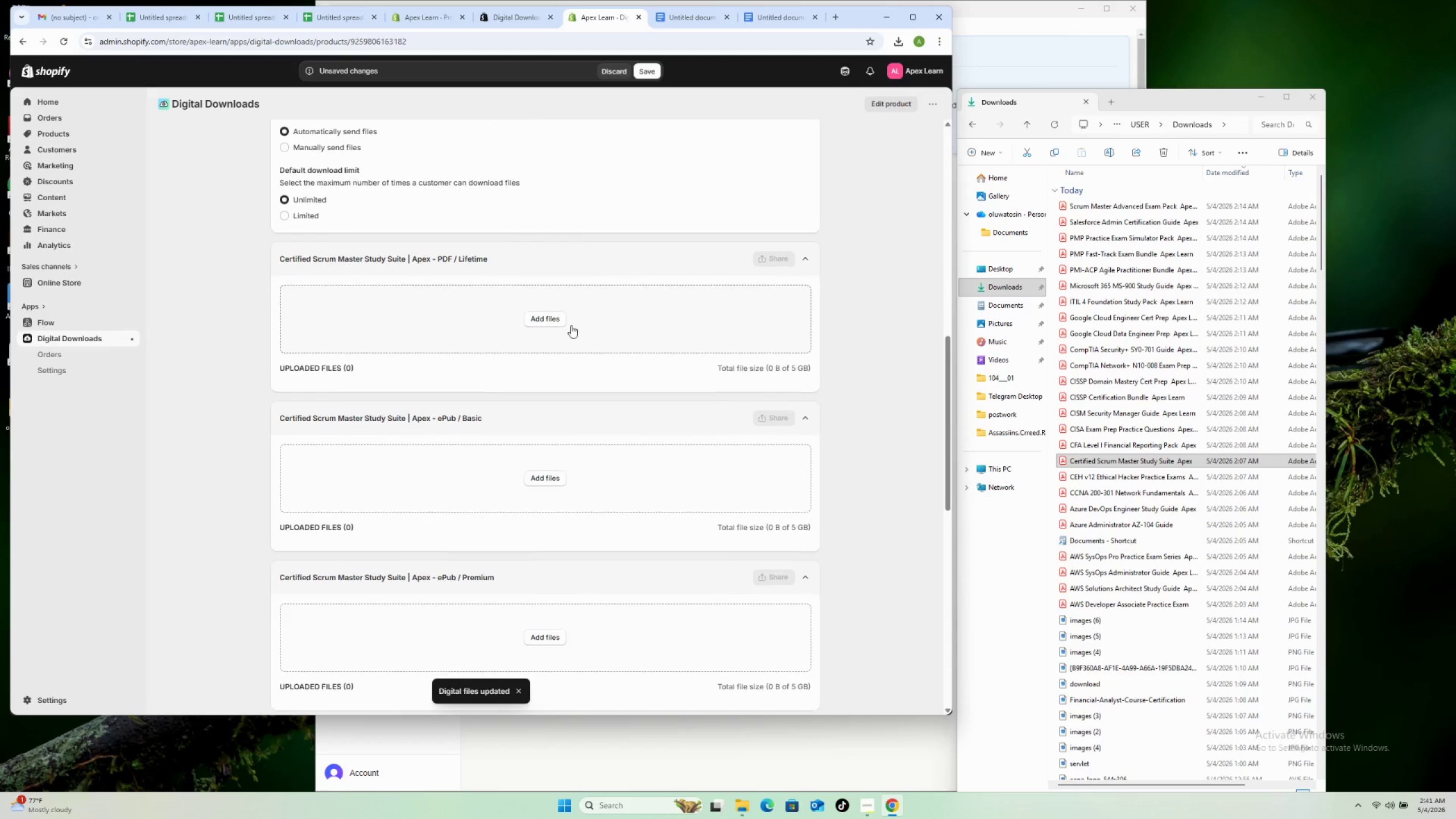 
scroll: coordinate [573, 338], scroll_direction: down, amount: 9.0
 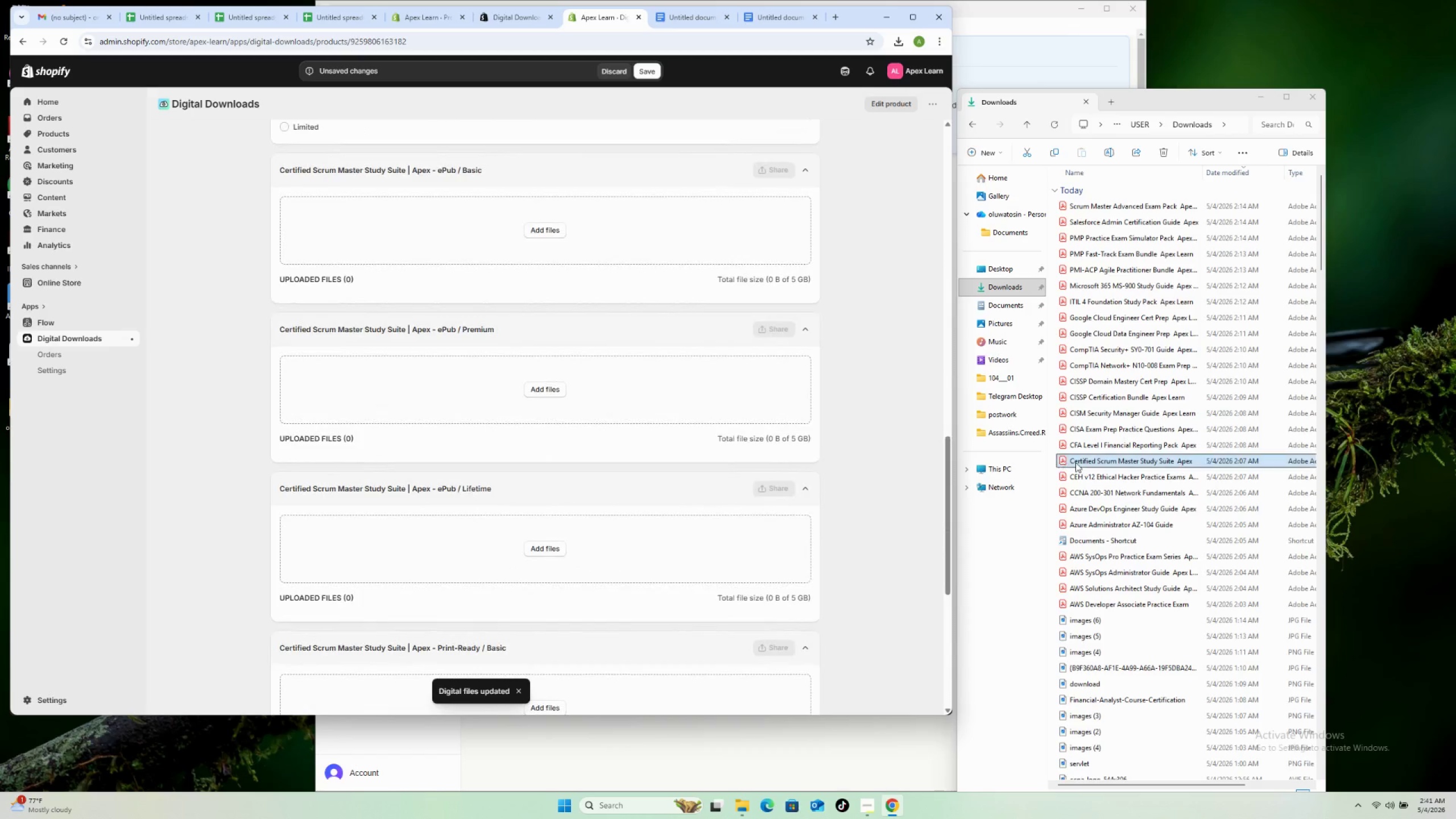 
left_click_drag(start_coordinate=[1076, 462], to_coordinate=[514, 239])
 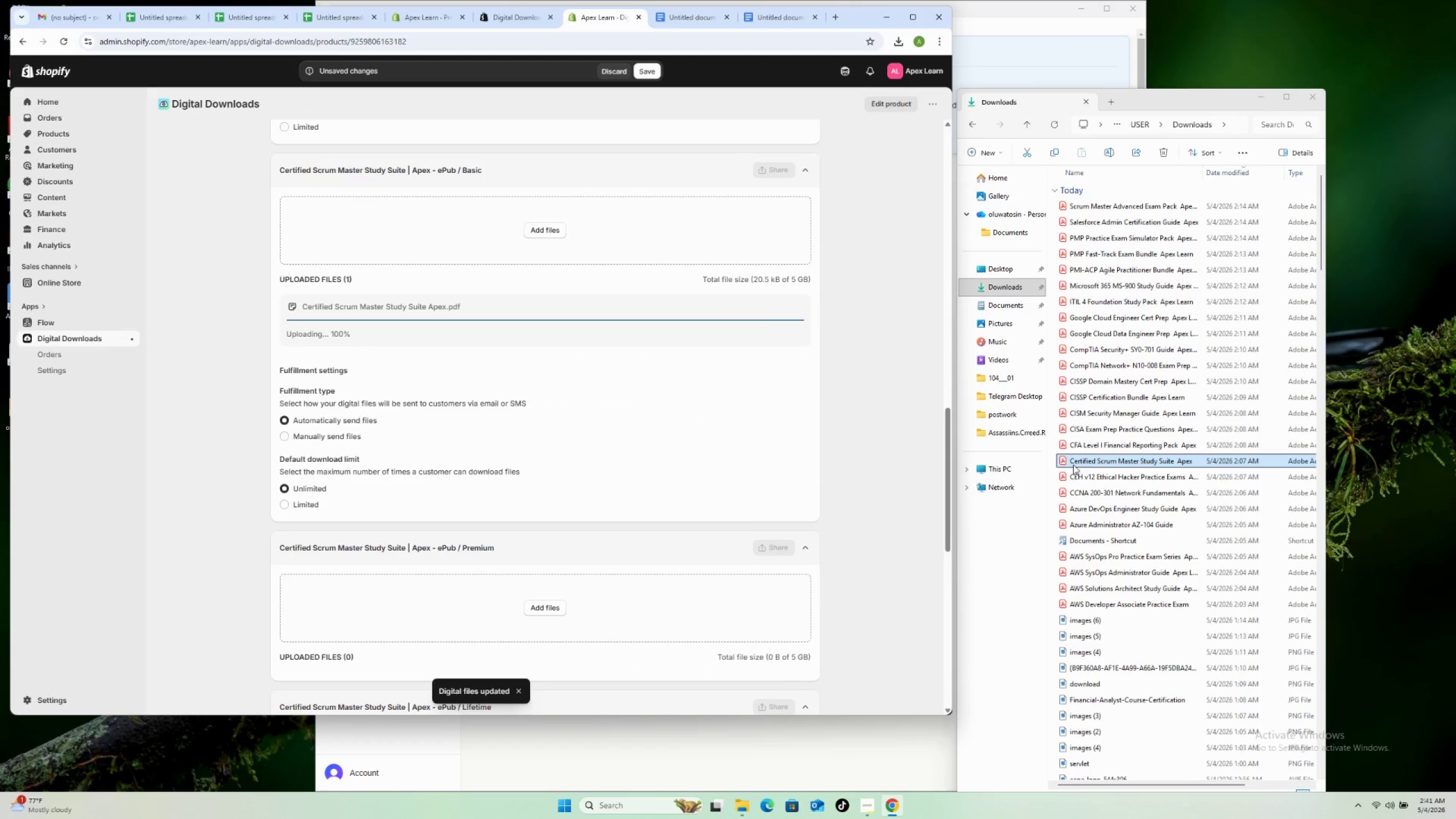 
left_click_drag(start_coordinate=[1084, 462], to_coordinate=[621, 590])
 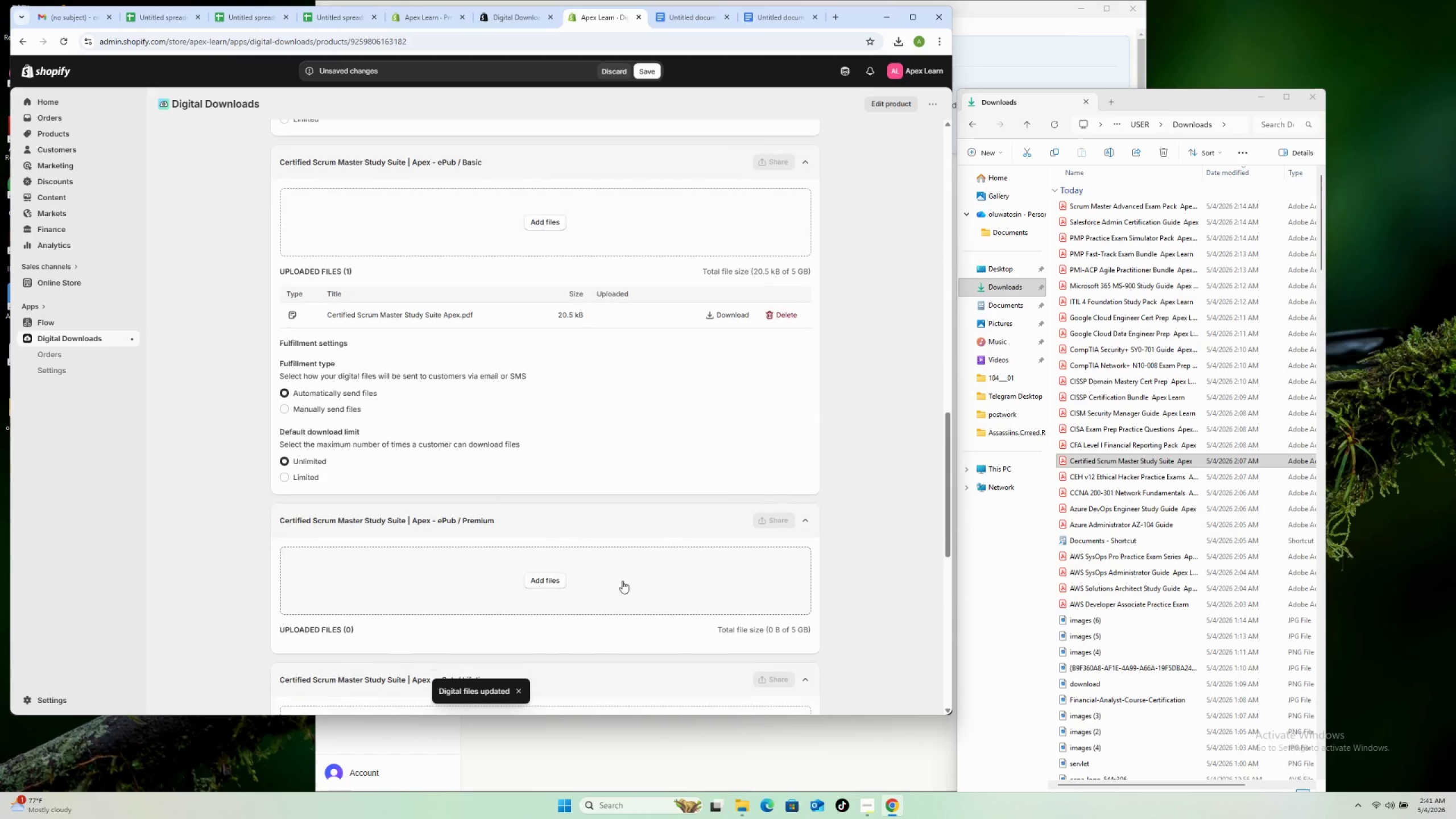 
scroll: coordinate [613, 558], scroll_direction: down, amount: 10.0
 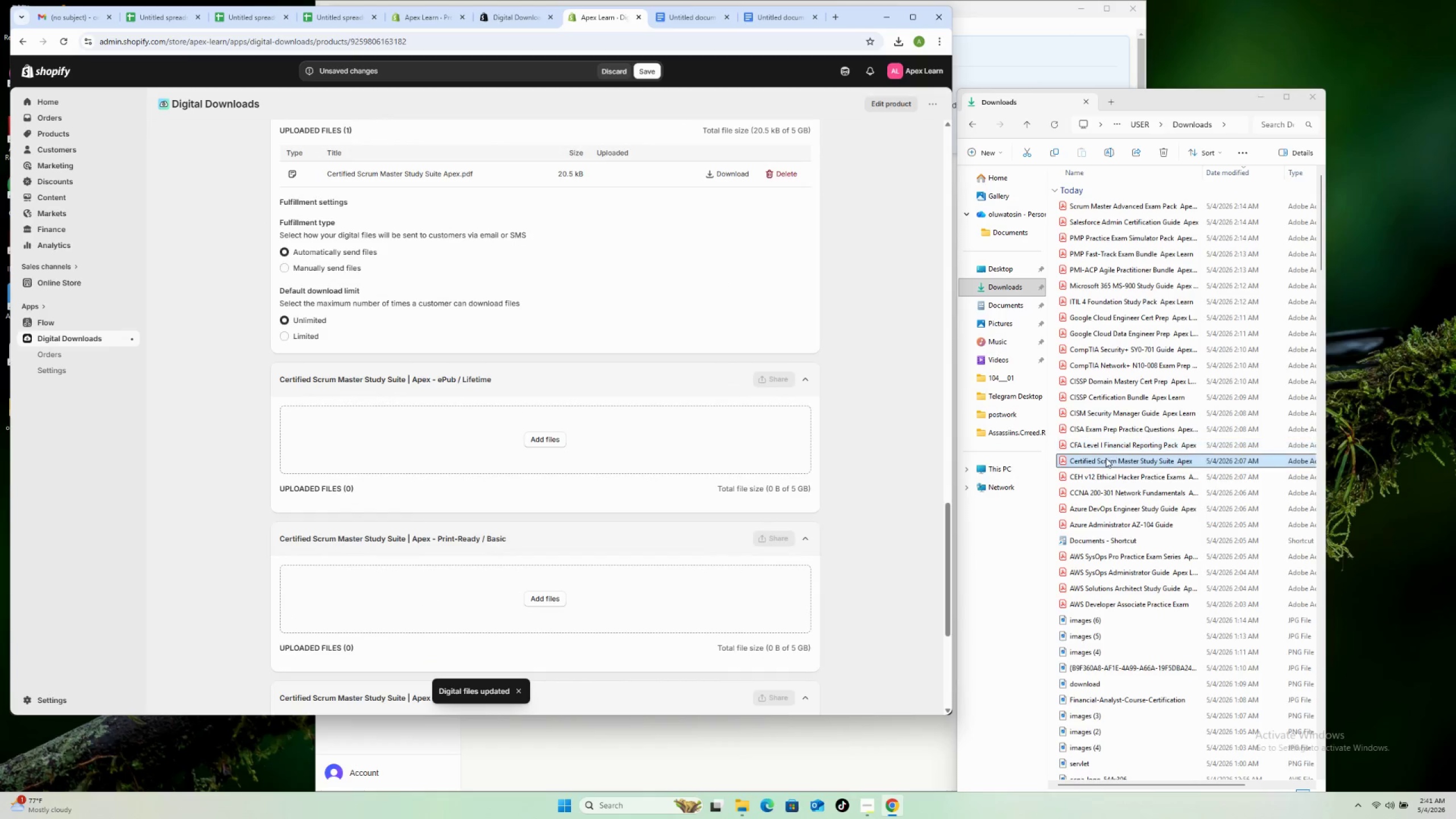 
left_click_drag(start_coordinate=[1105, 460], to_coordinate=[646, 444])
 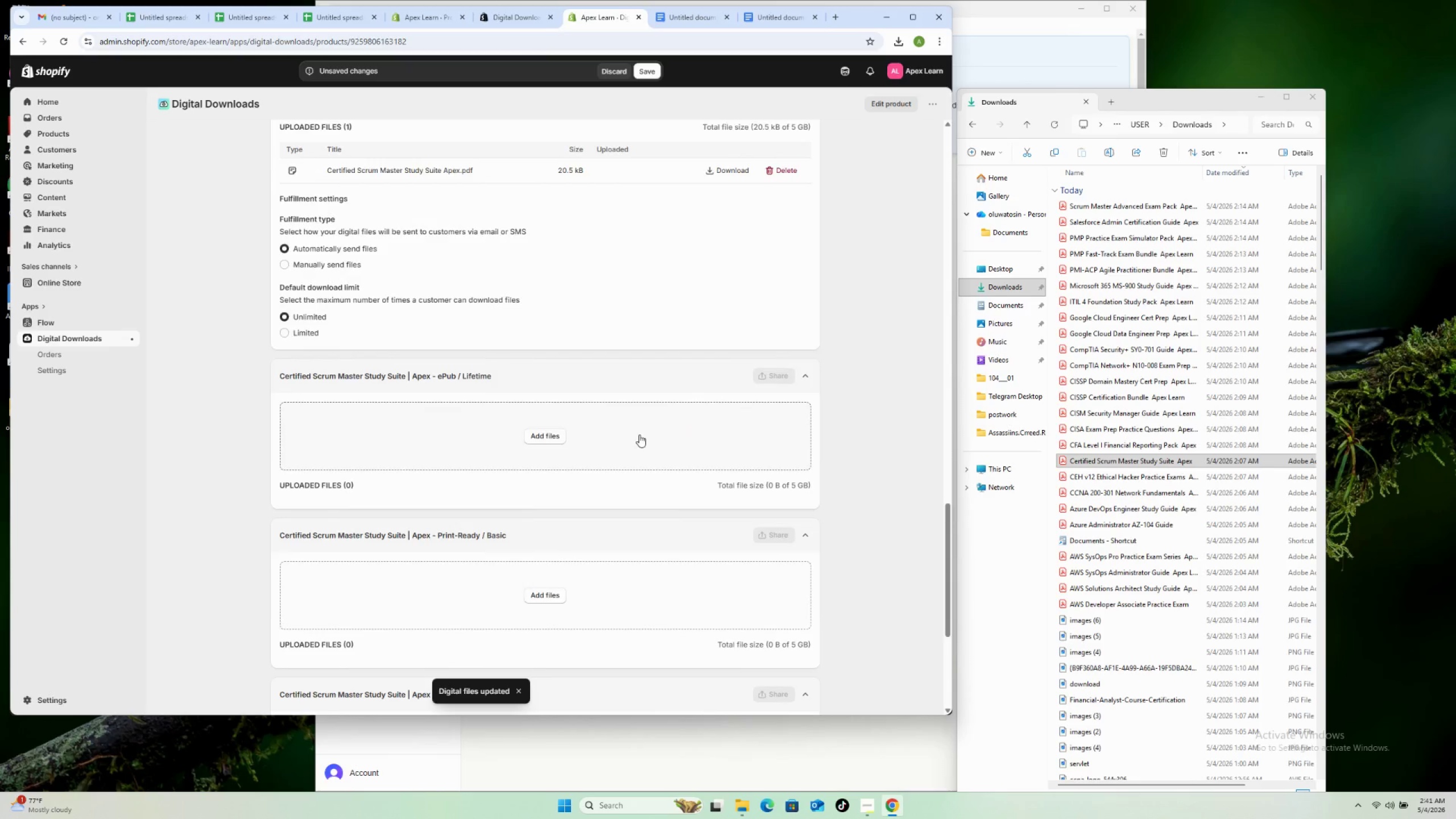 
scroll: coordinate [656, 444], scroll_direction: down, amount: 10.0
 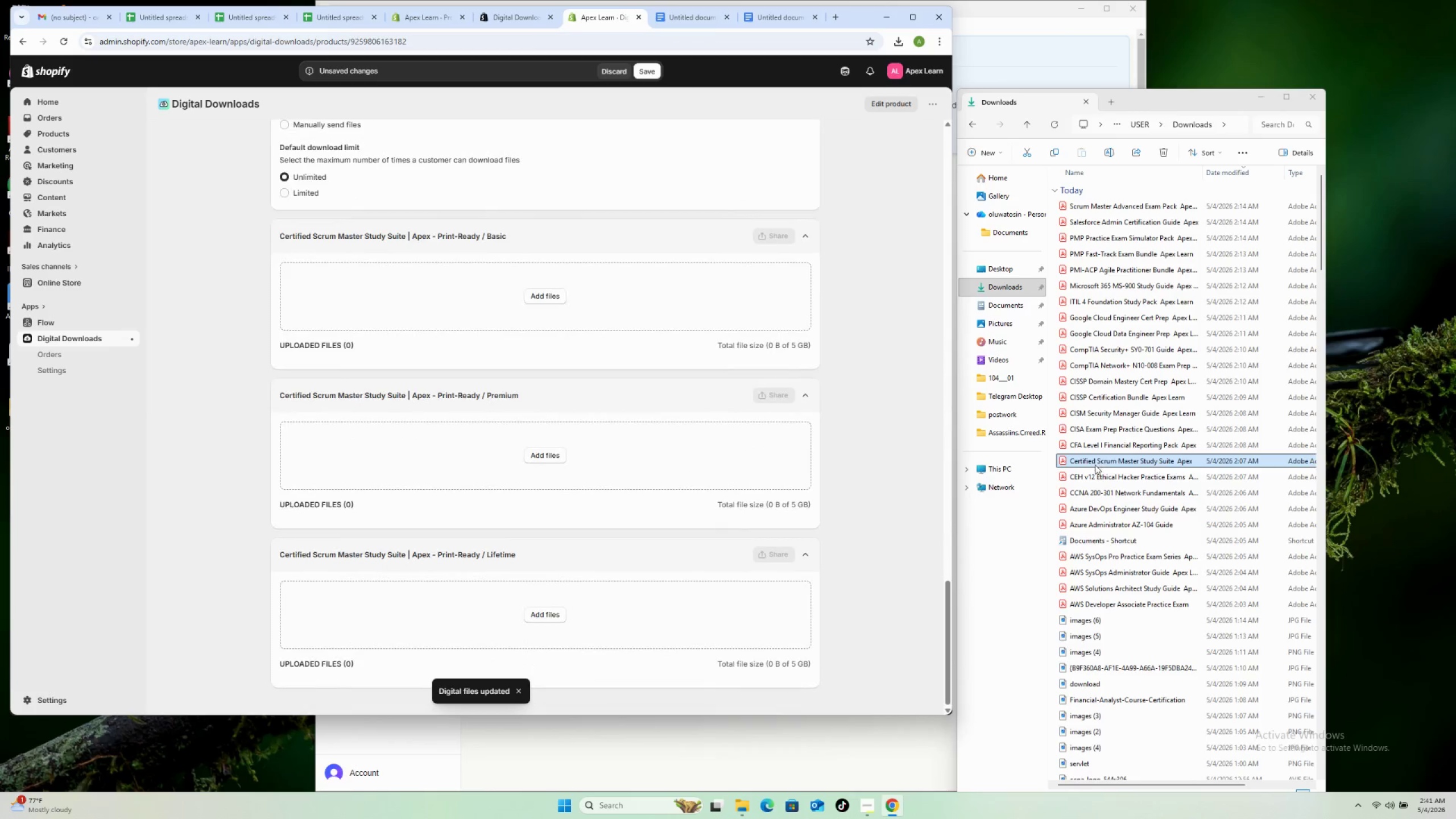 
left_click_drag(start_coordinate=[1094, 465], to_coordinate=[518, 292])
 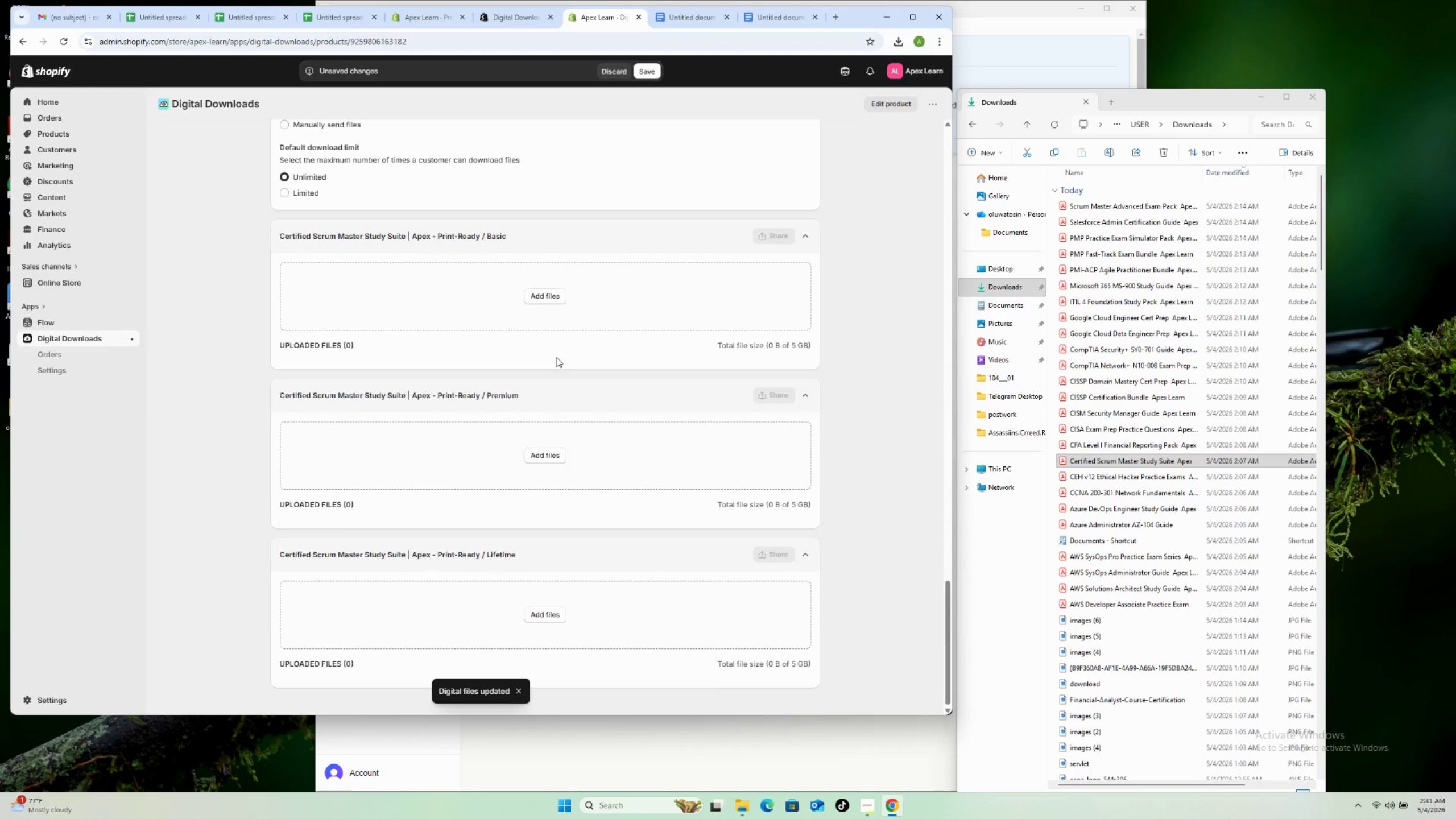 
scroll: coordinate [575, 390], scroll_direction: down, amount: 8.0
 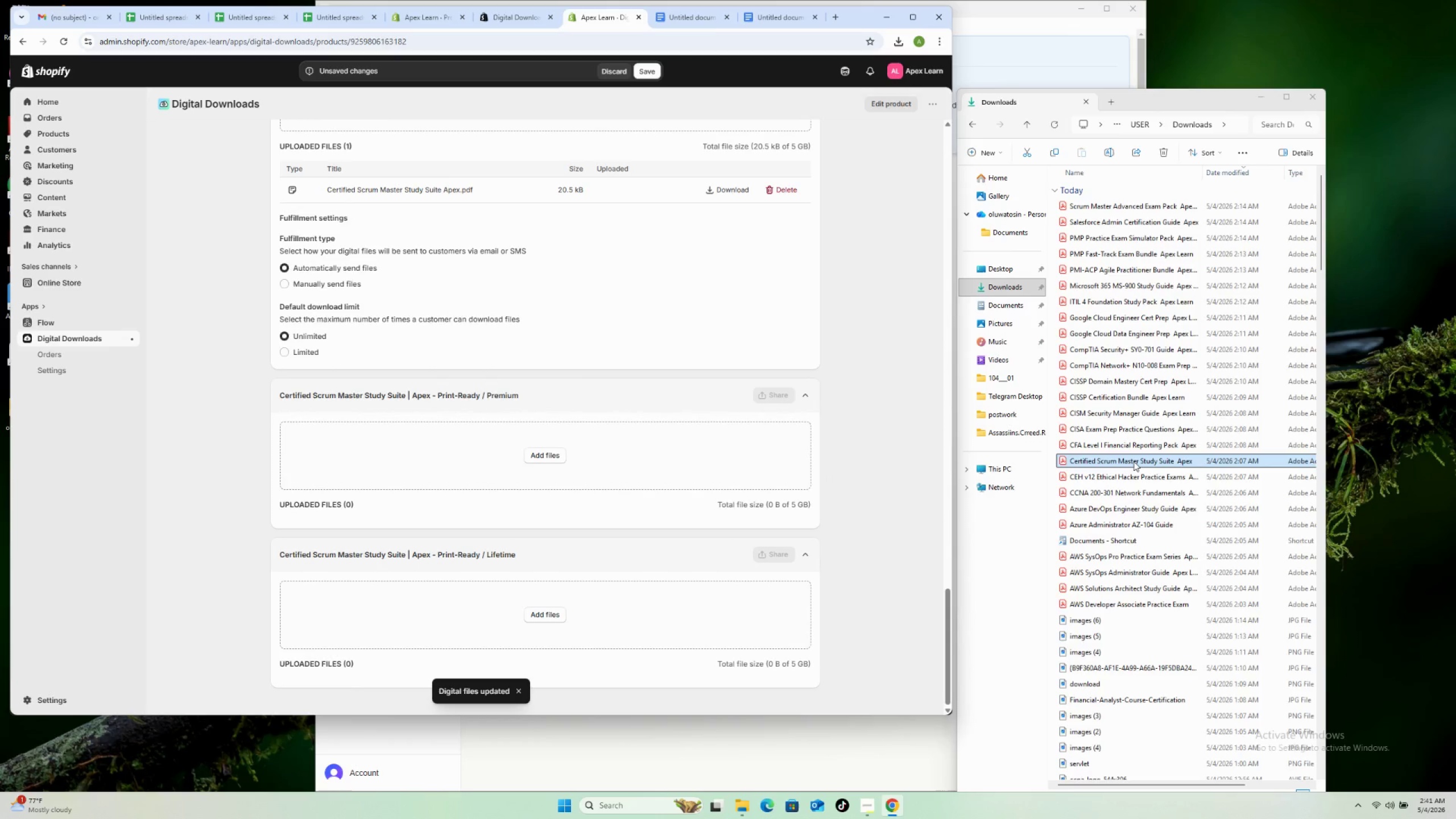 
left_click_drag(start_coordinate=[1134, 461], to_coordinate=[648, 465])
 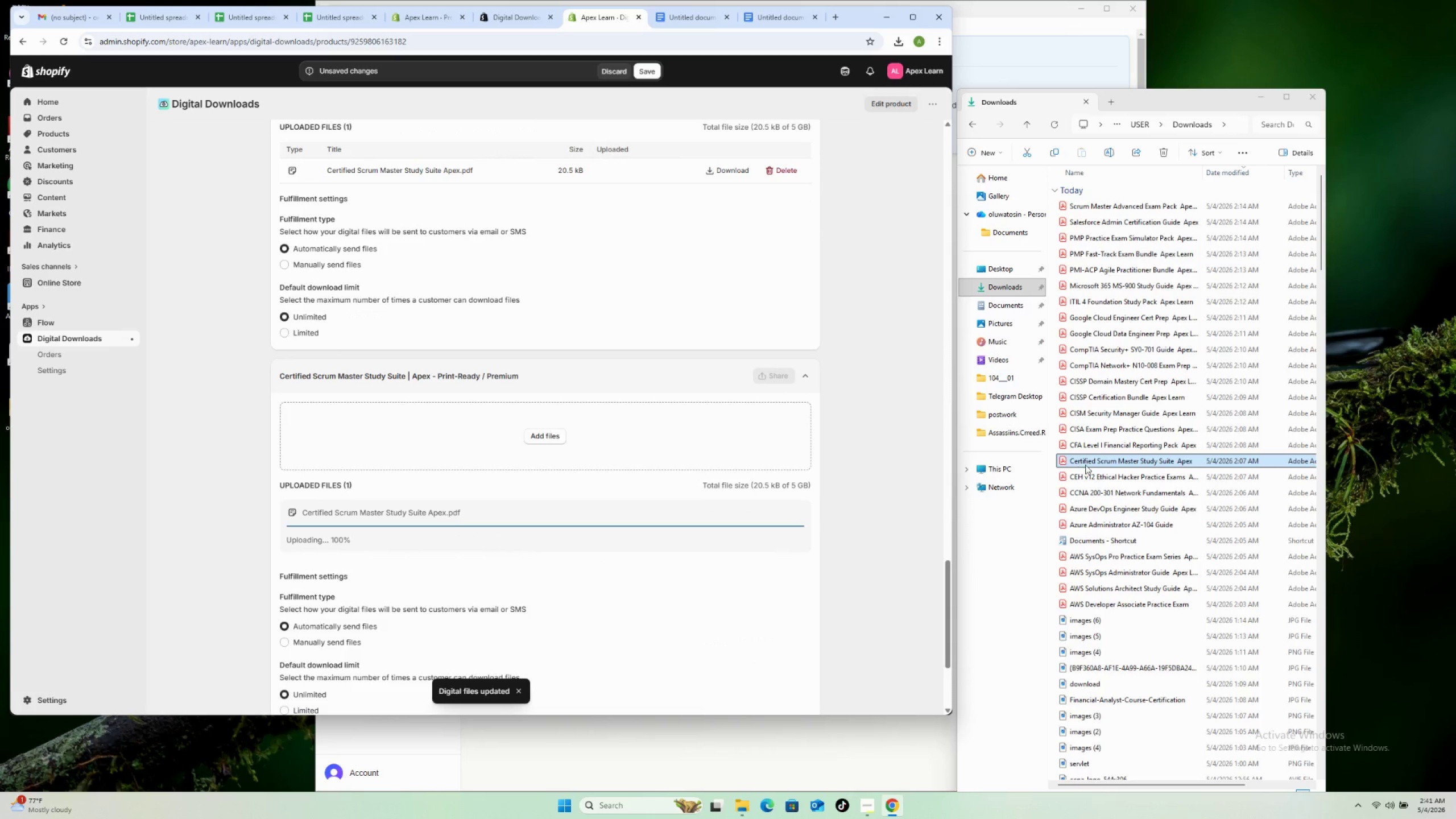 
left_click_drag(start_coordinate=[1083, 464], to_coordinate=[562, 623])
 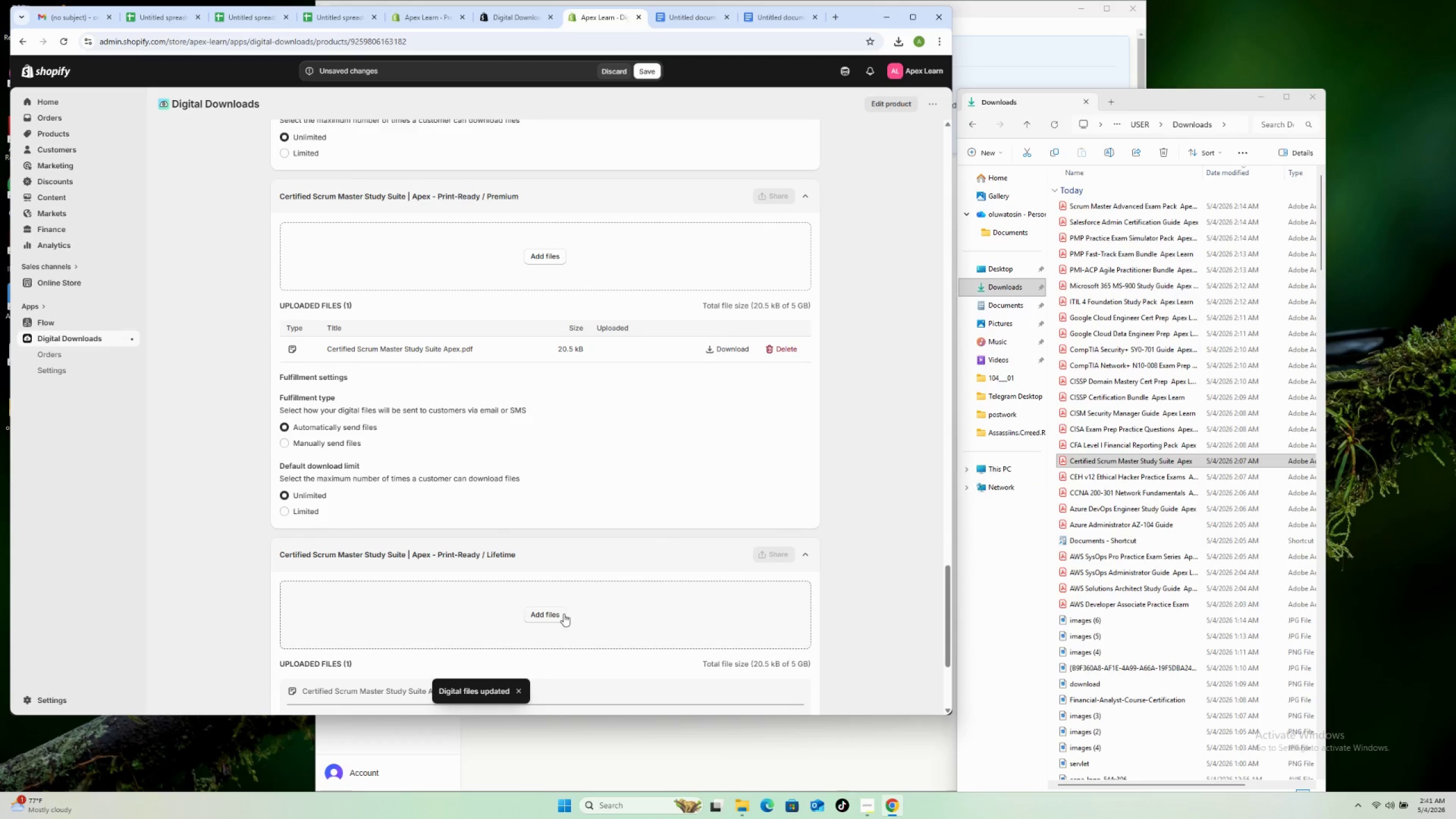 
scroll: coordinate [550, 626], scroll_direction: down, amount: 21.0
 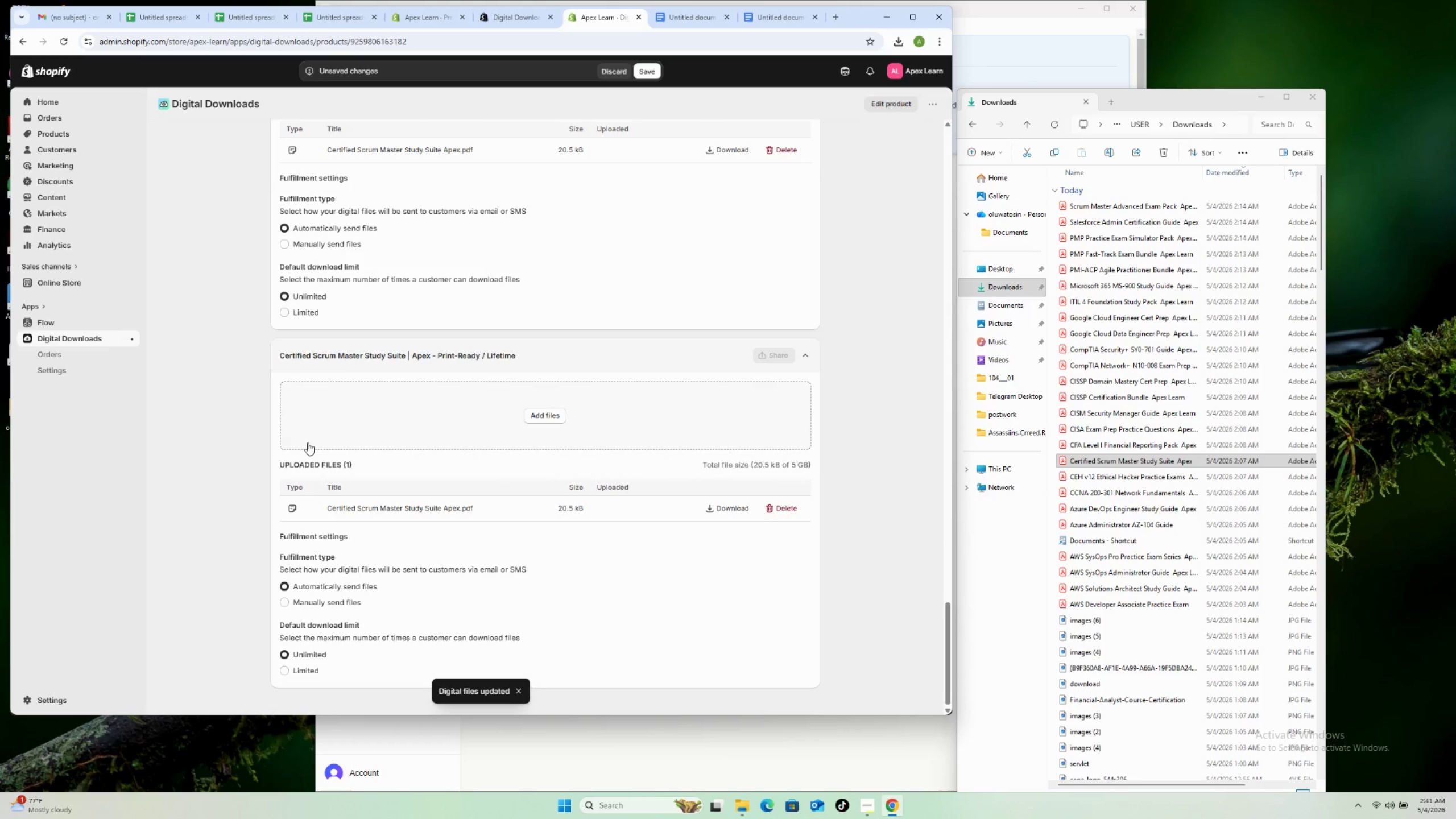 
left_click([318, 312])
 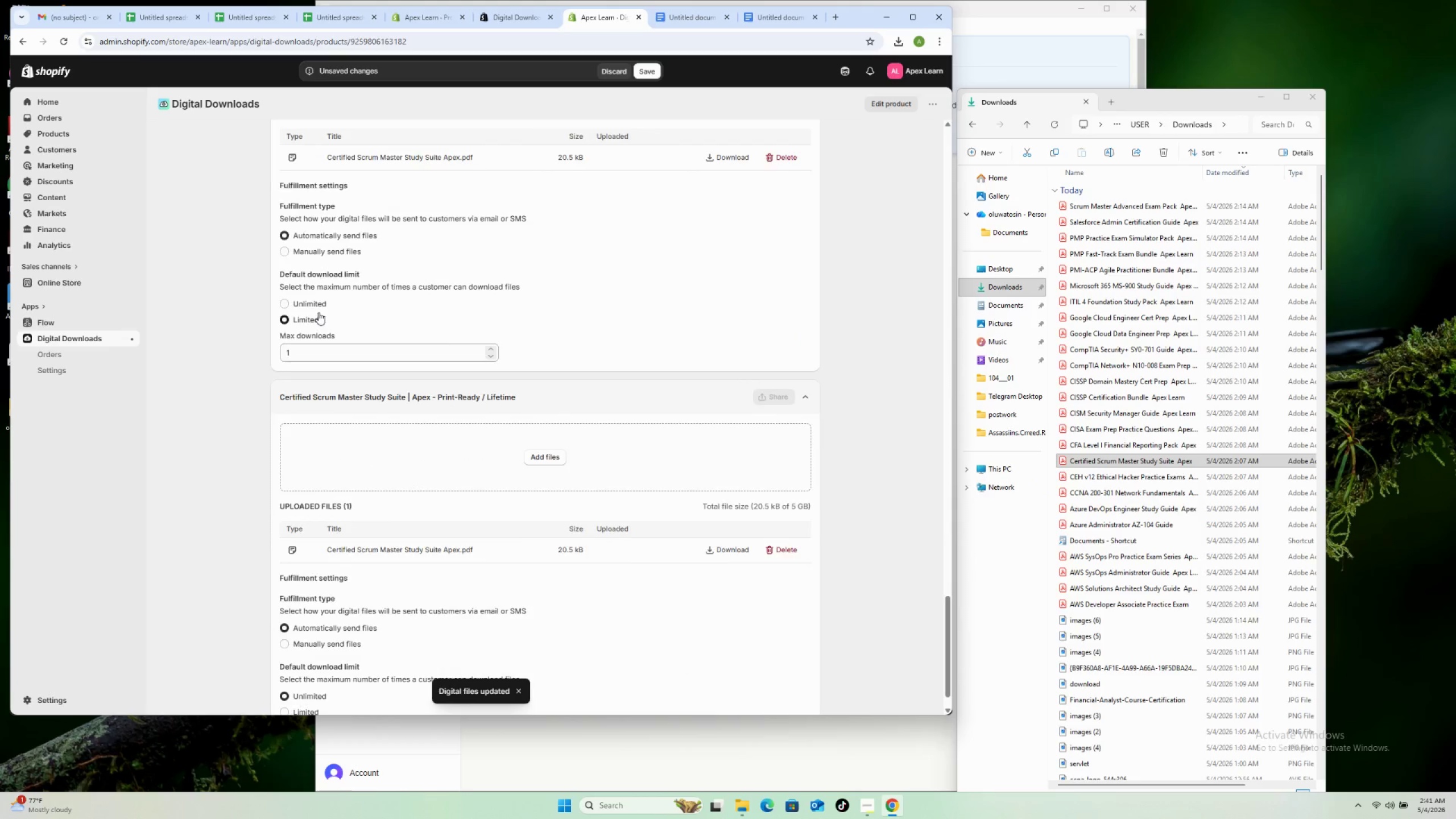 
scroll: coordinate [318, 312], scroll_direction: up, amount: 4.0
 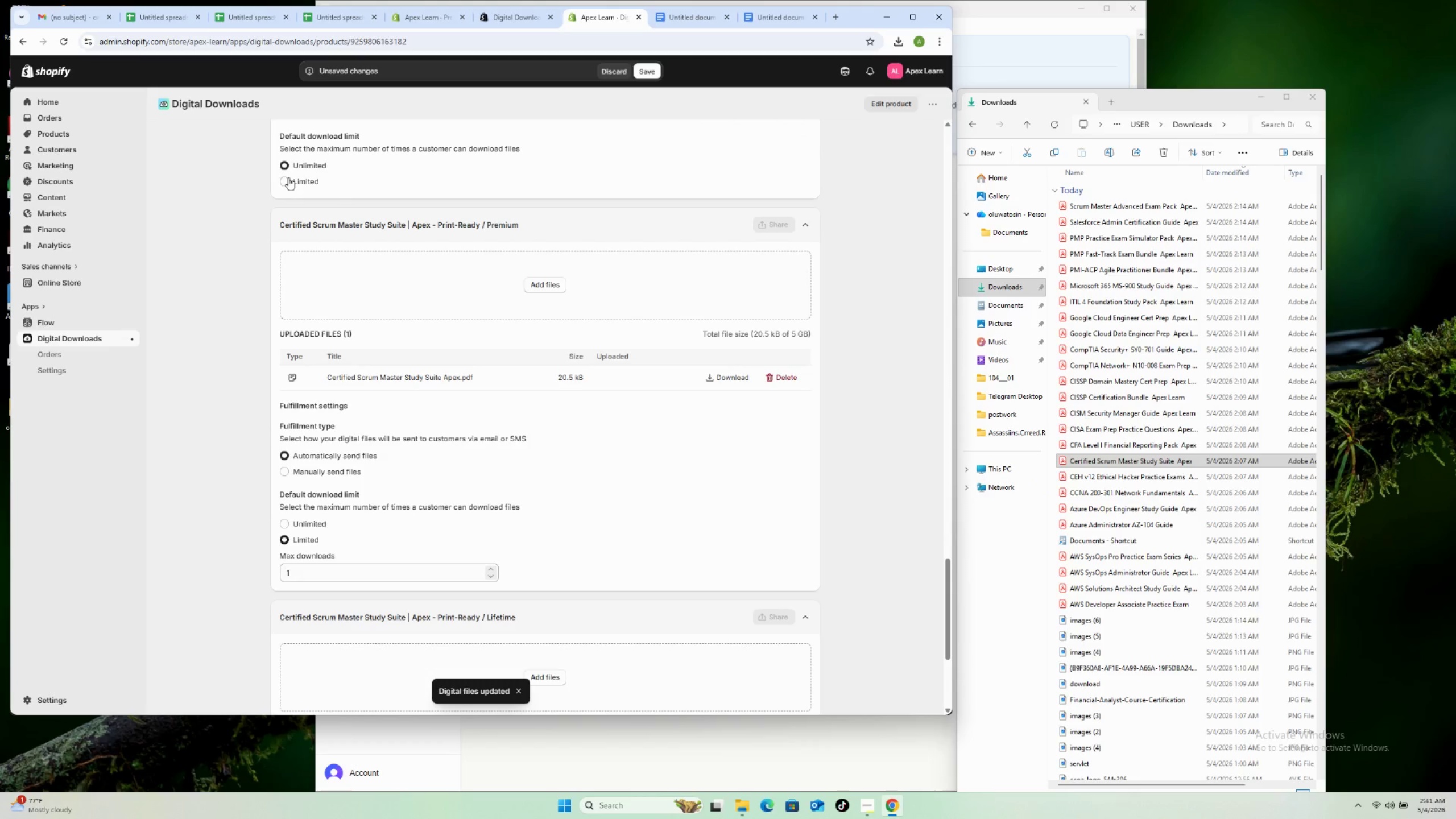 
left_click([287, 176])
 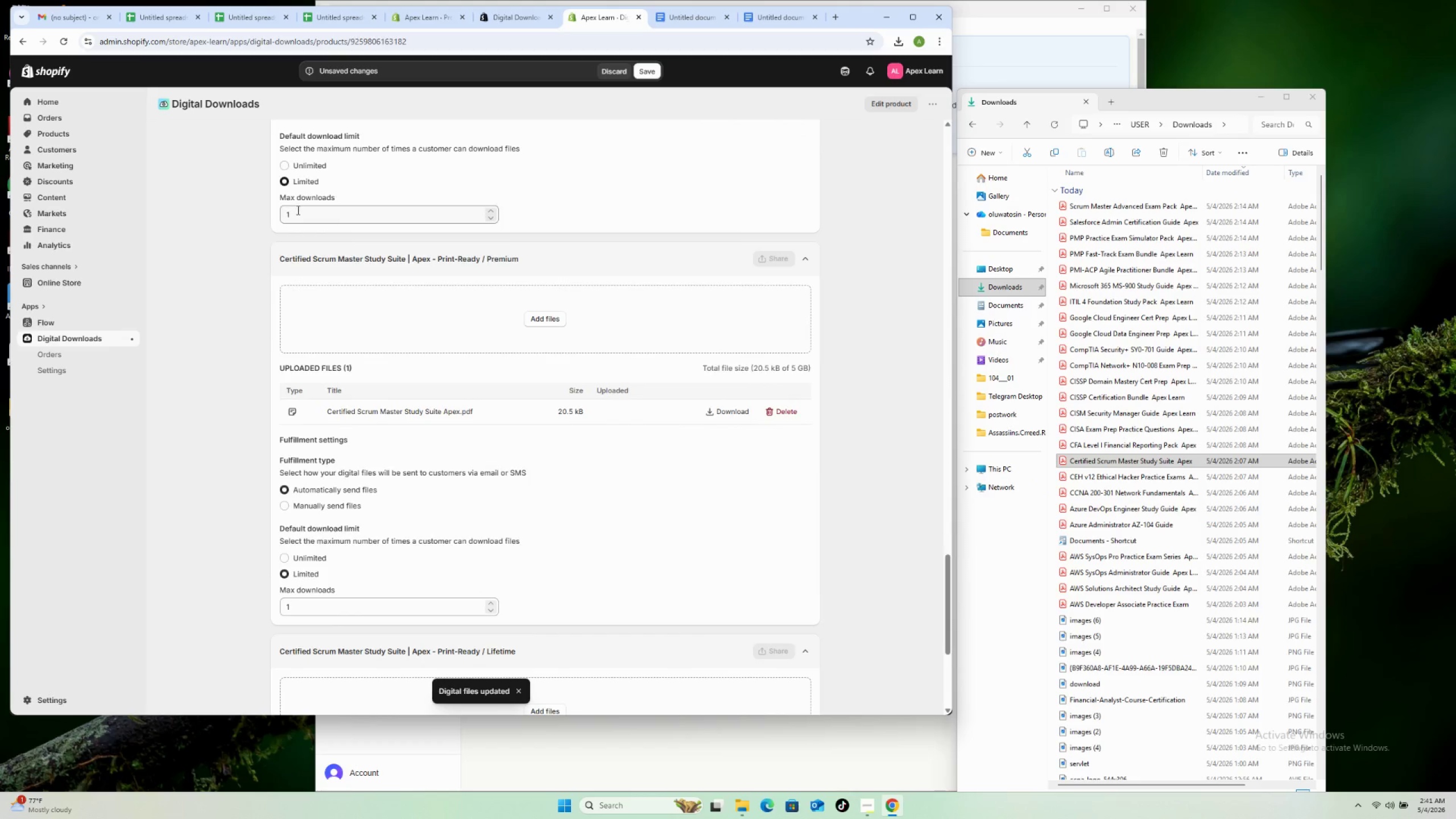 
scroll: coordinate [309, 312], scroll_direction: up, amount: 15.0
 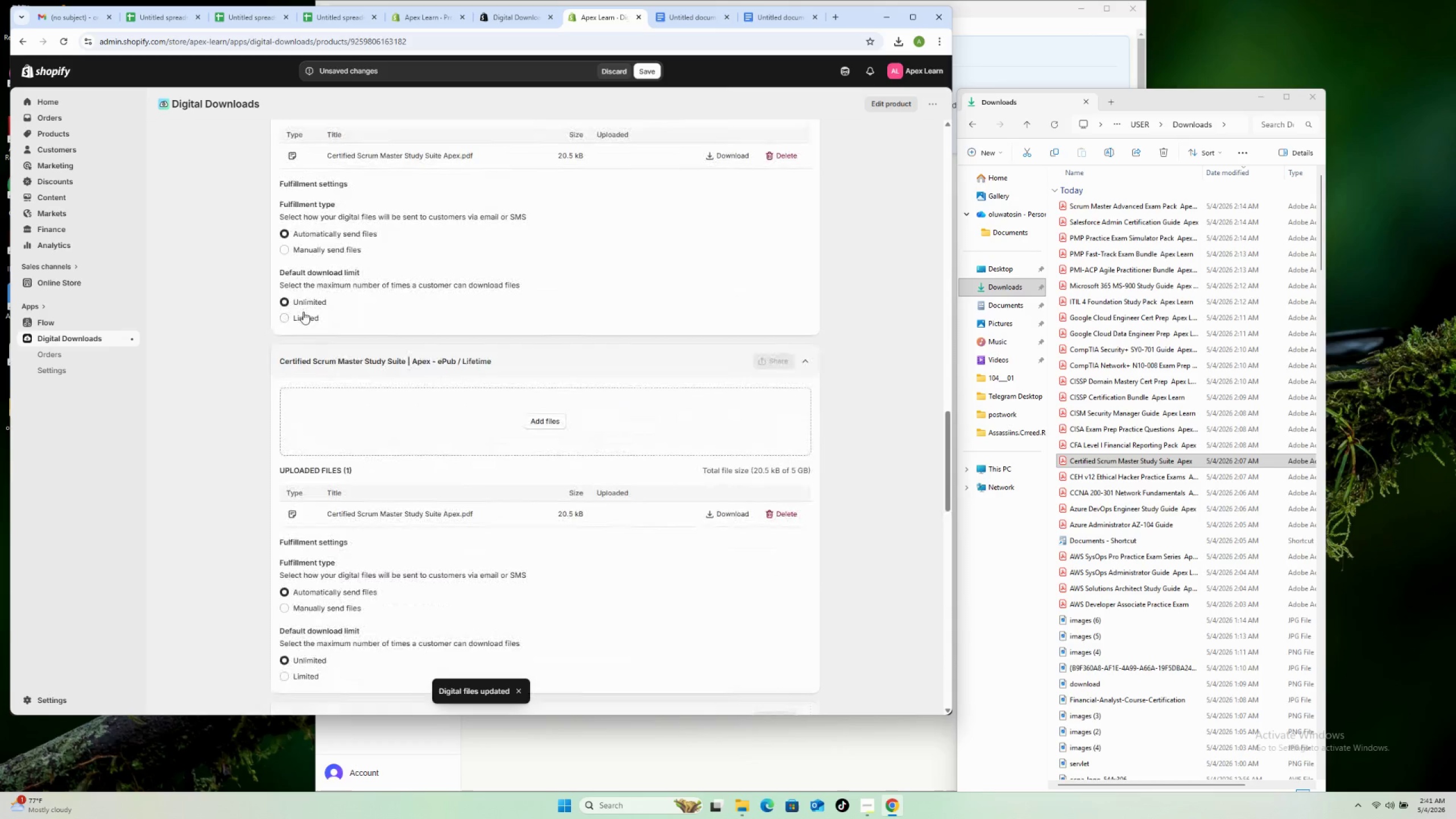 
left_click([303, 316])
 